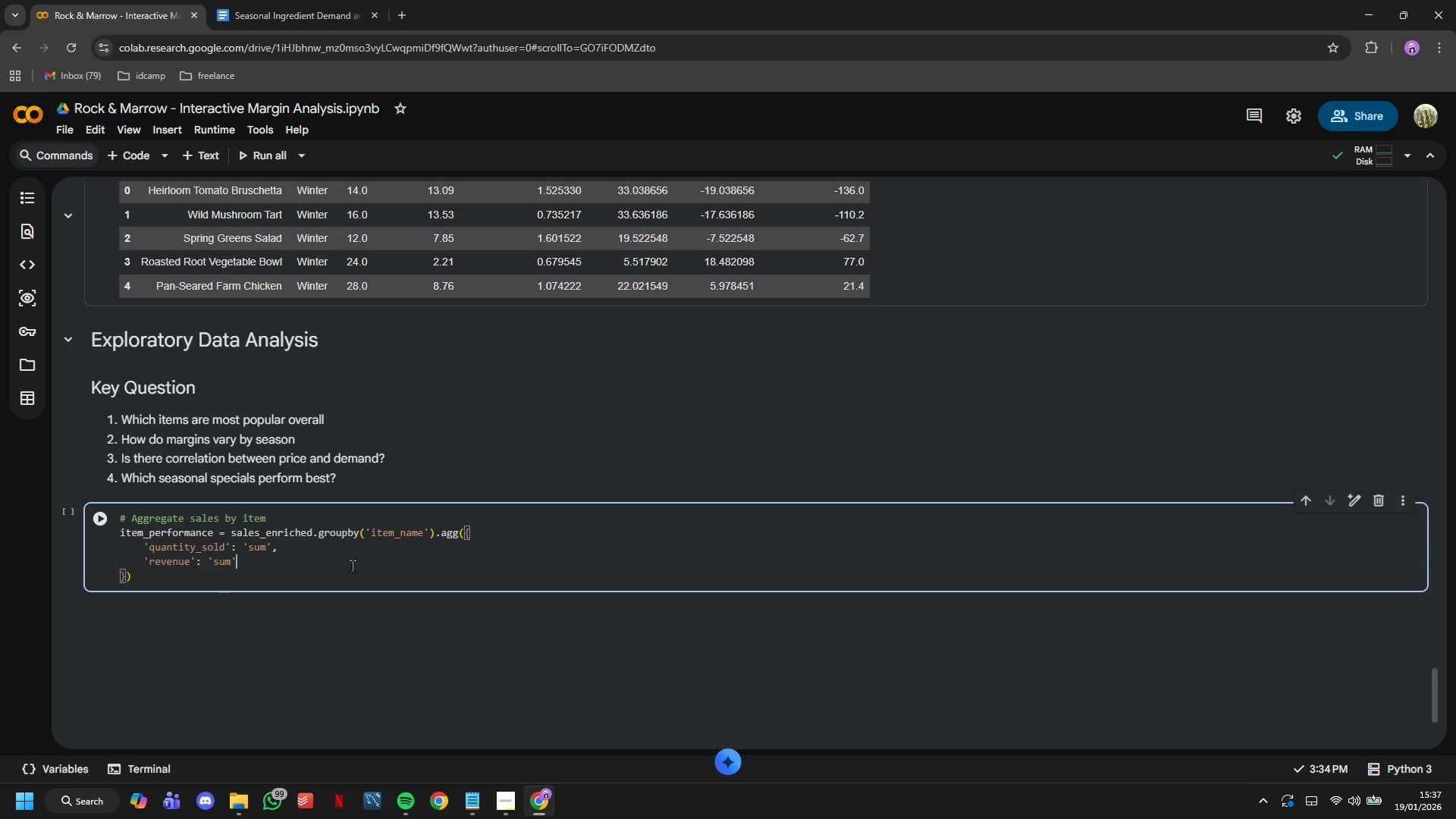 
key(Enter)
 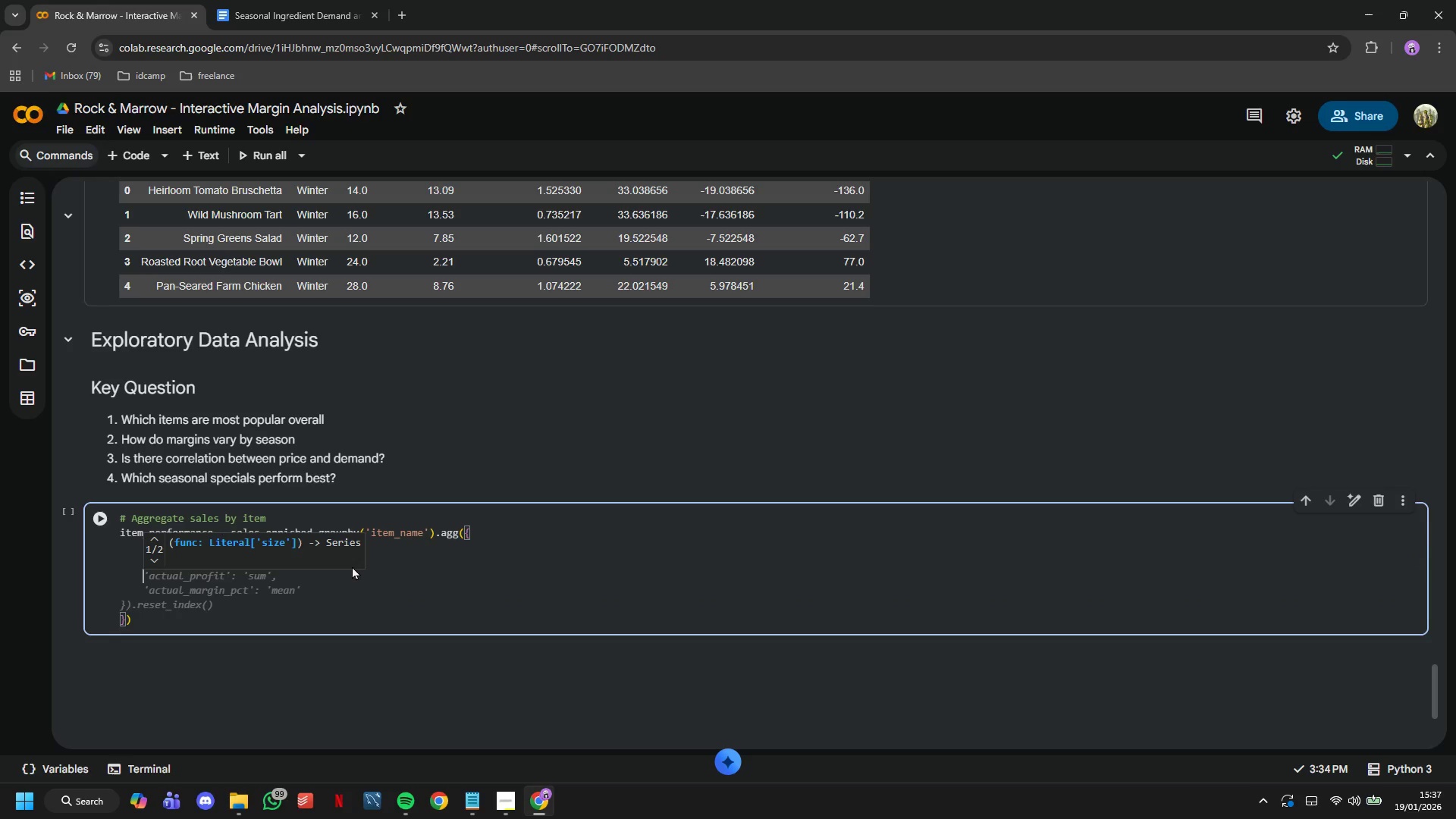 
key(Tab)
 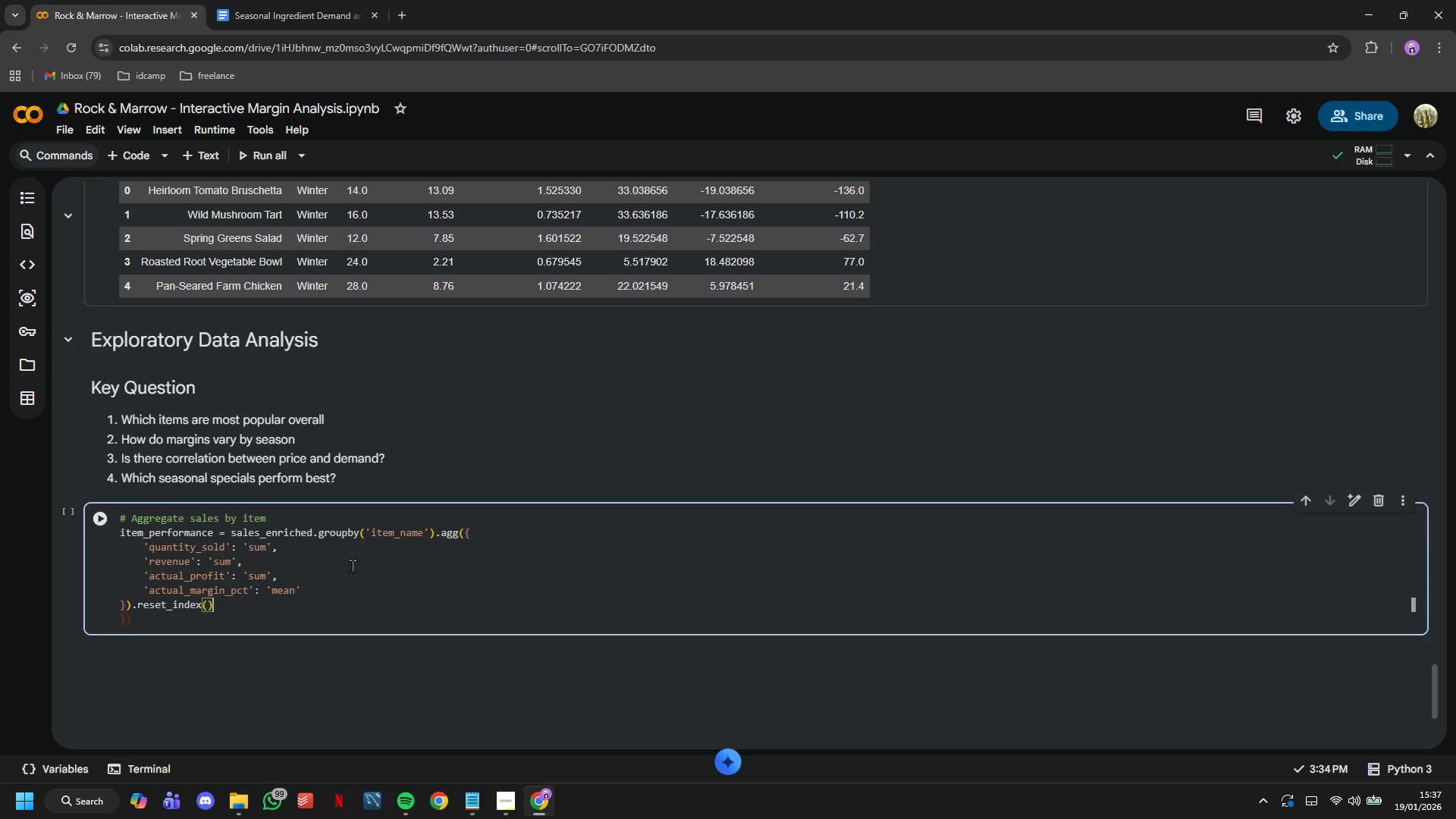 
key(ArrowDown)
 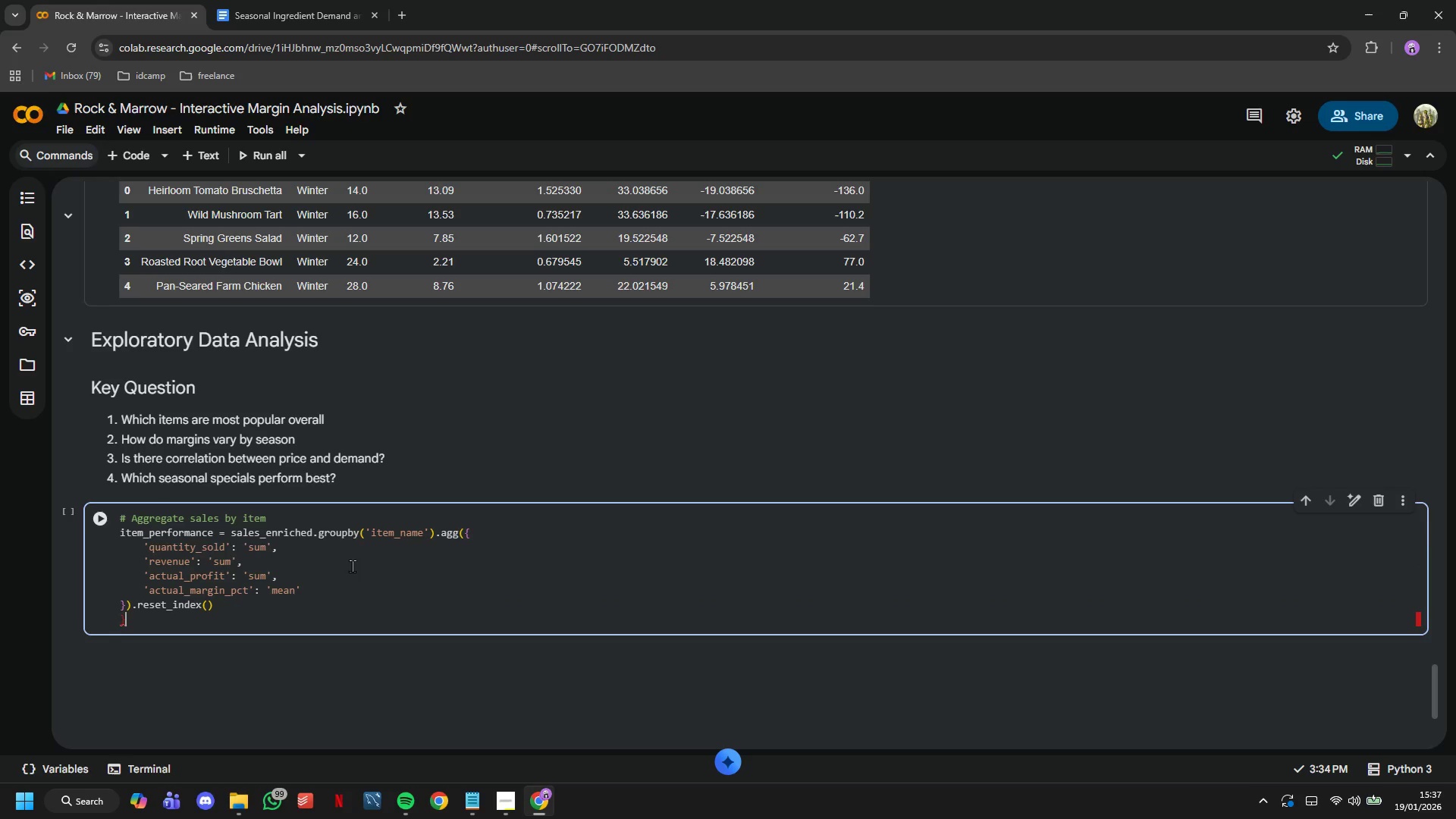 
key(Backspace)
 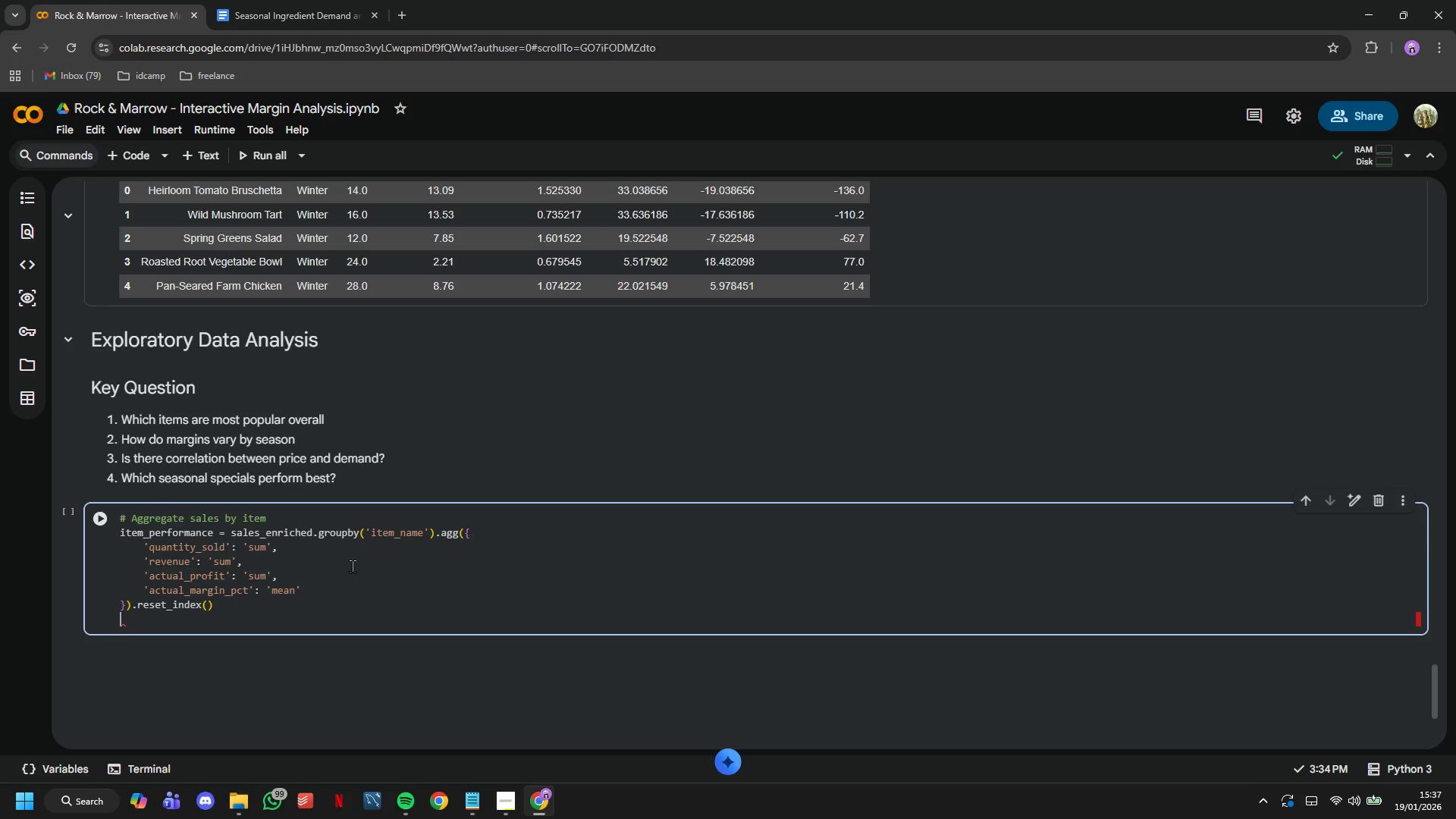 
key(Backspace)
 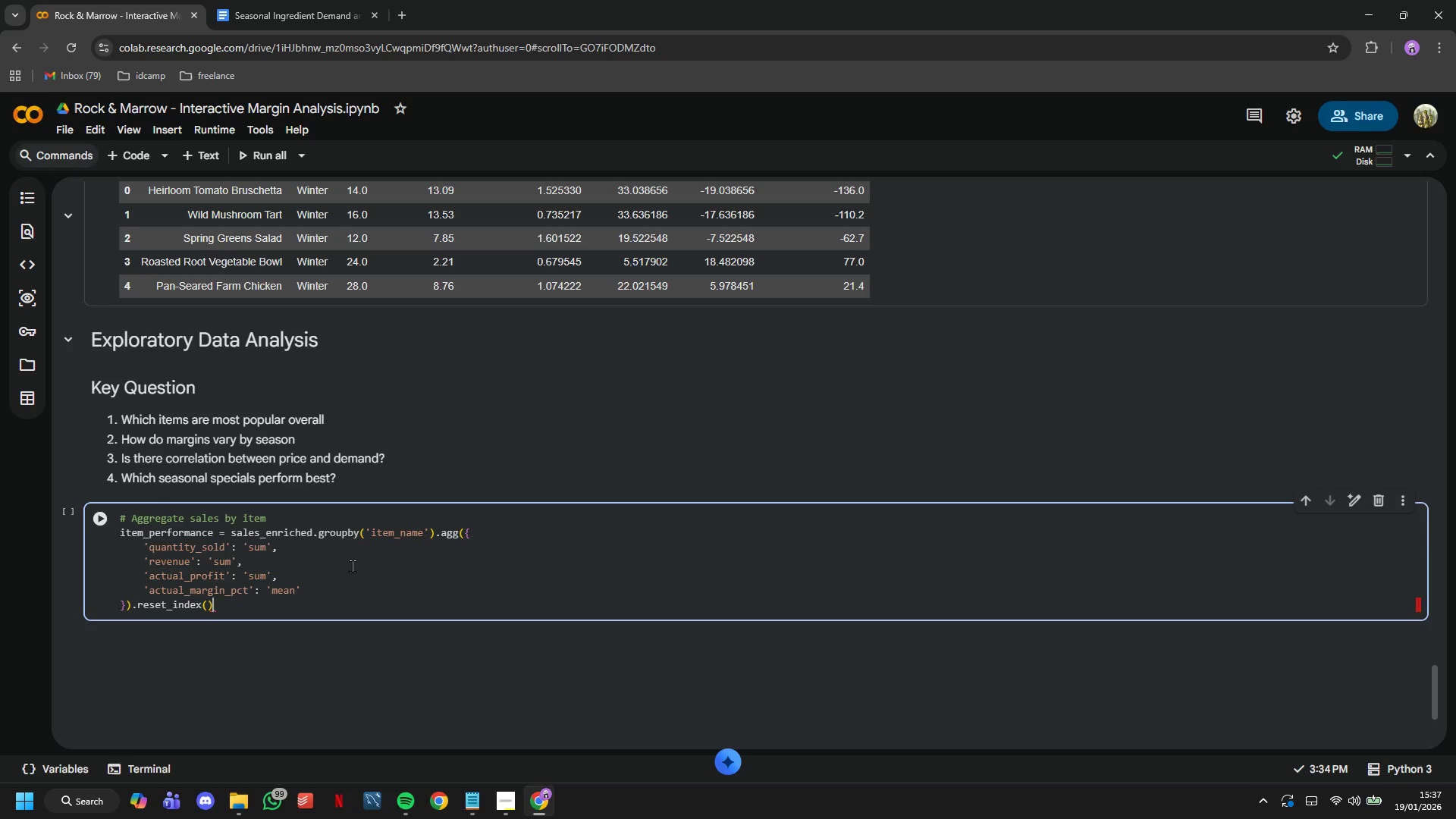 
key(Backspace)
 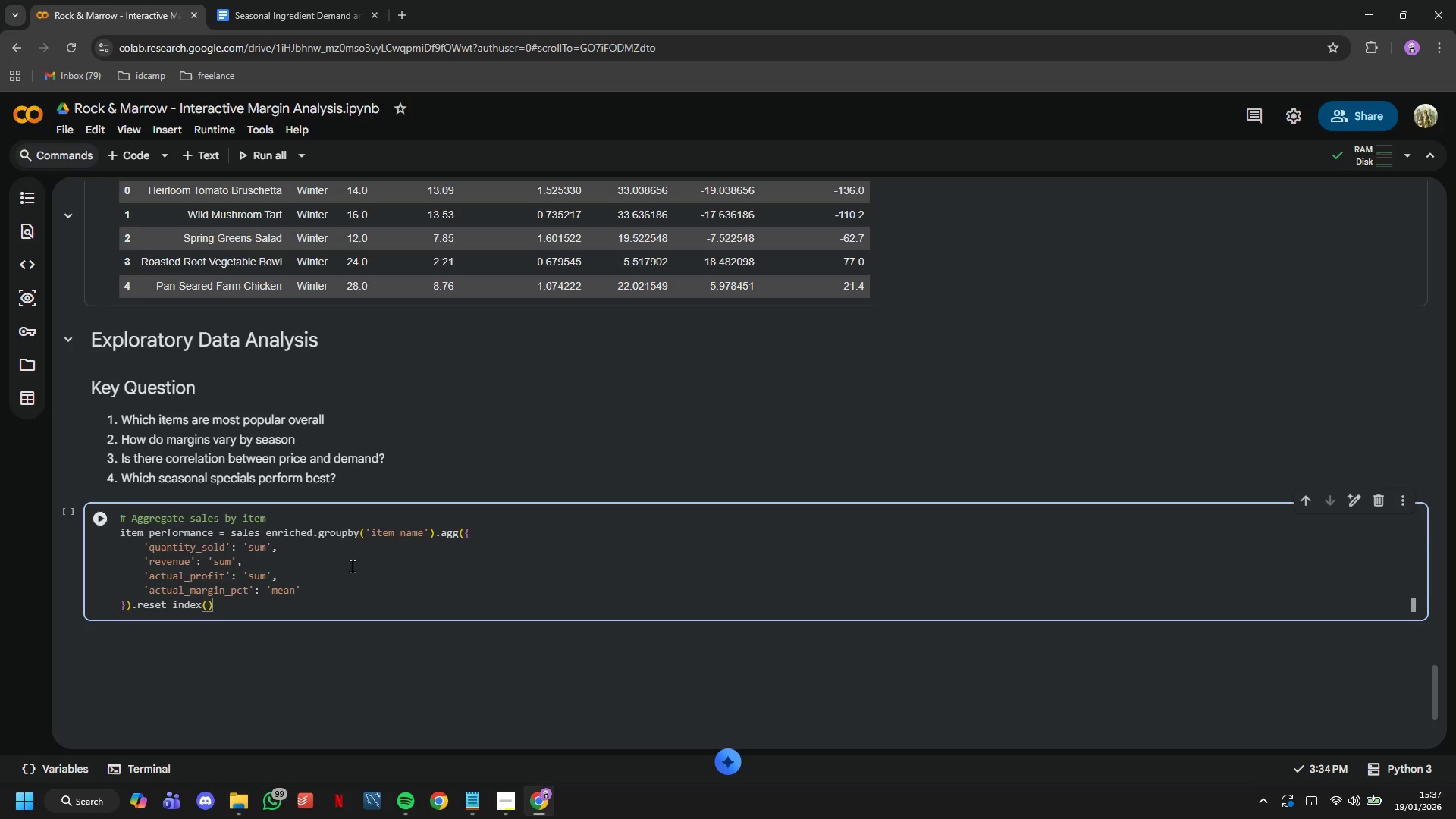 
key(ArrowUp)
 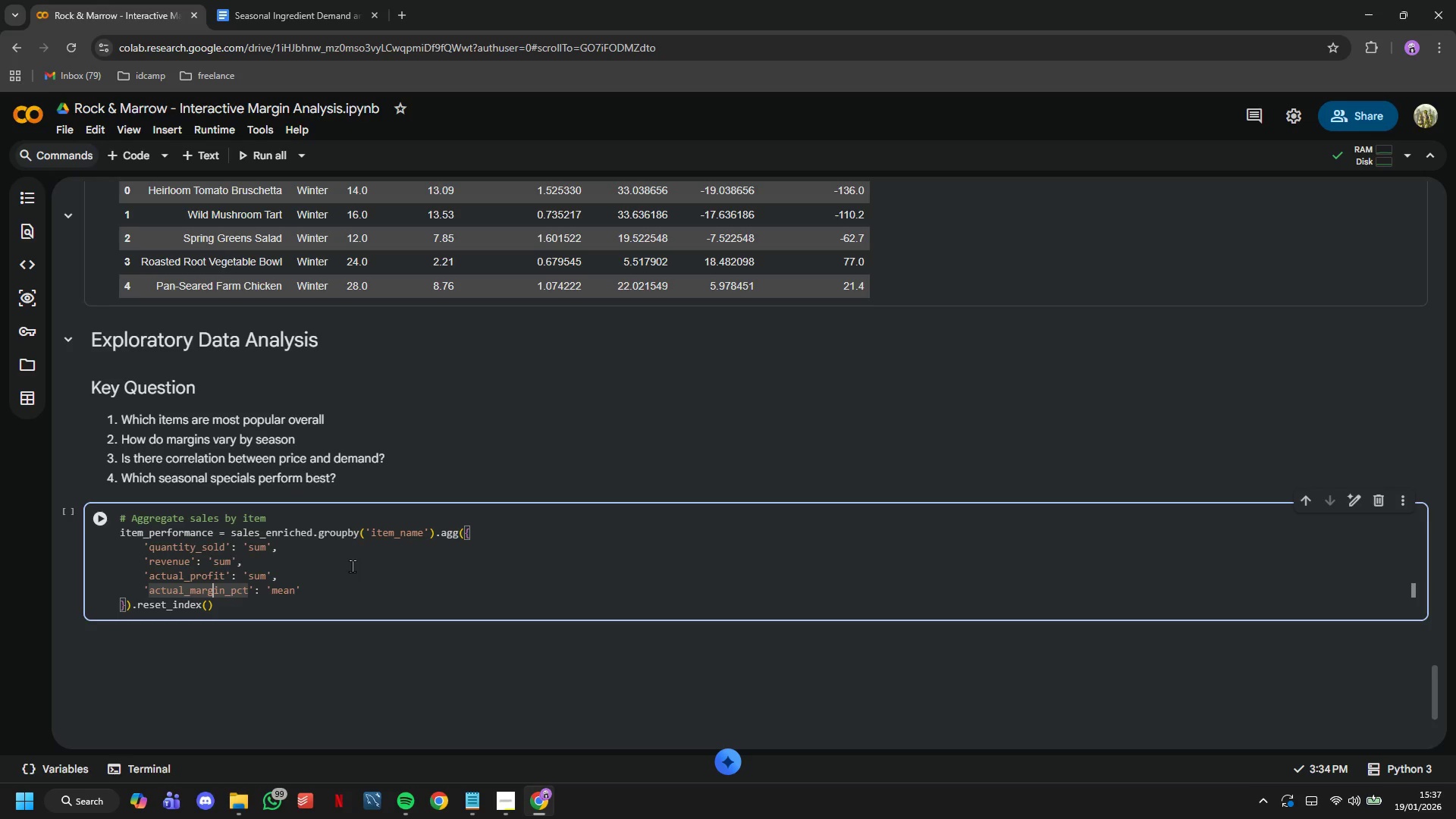 
wait(11.14)
 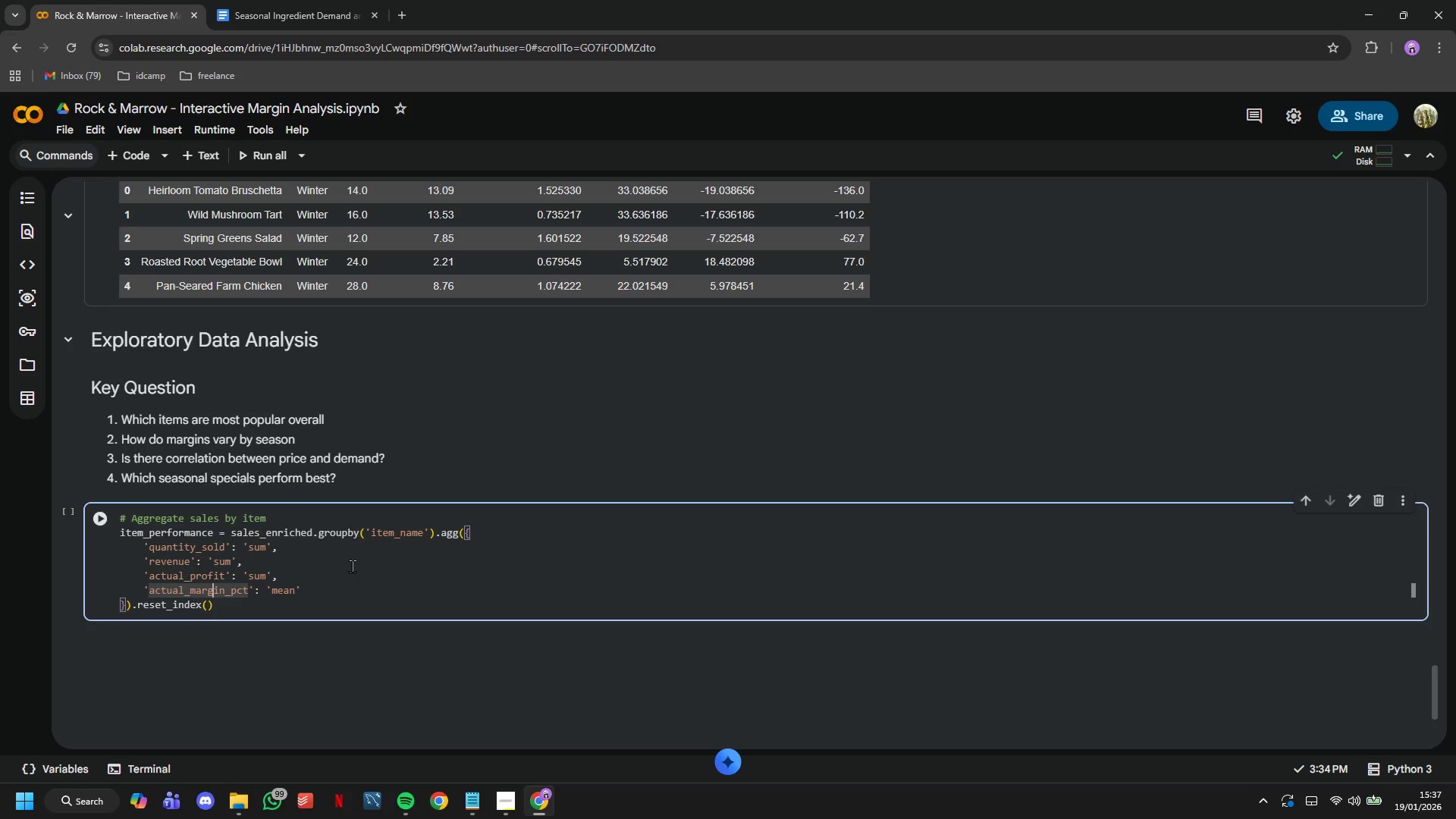 
hold_key(key=ArrowRight, duration=0.78)
 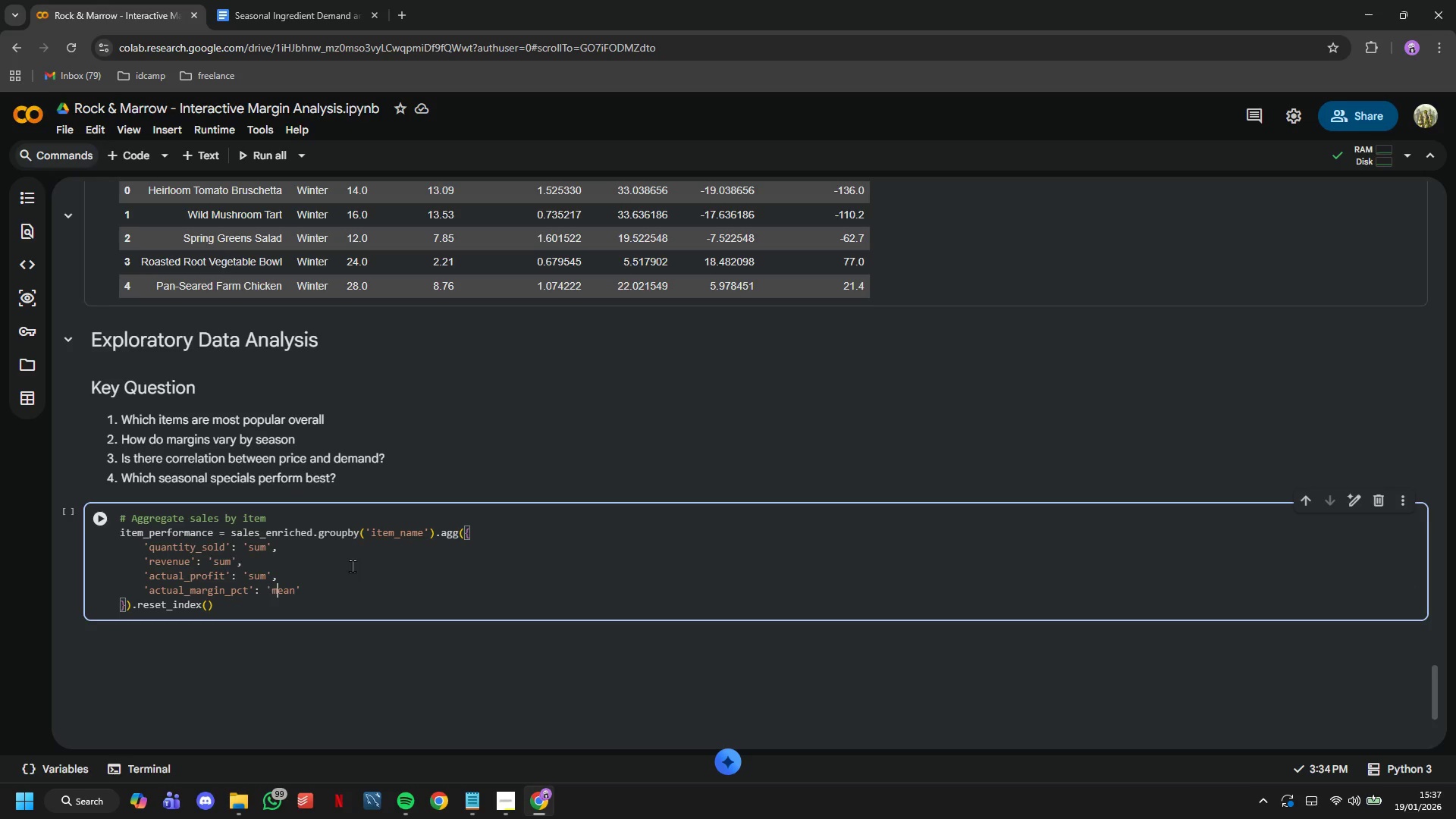 
key(ArrowRight)
 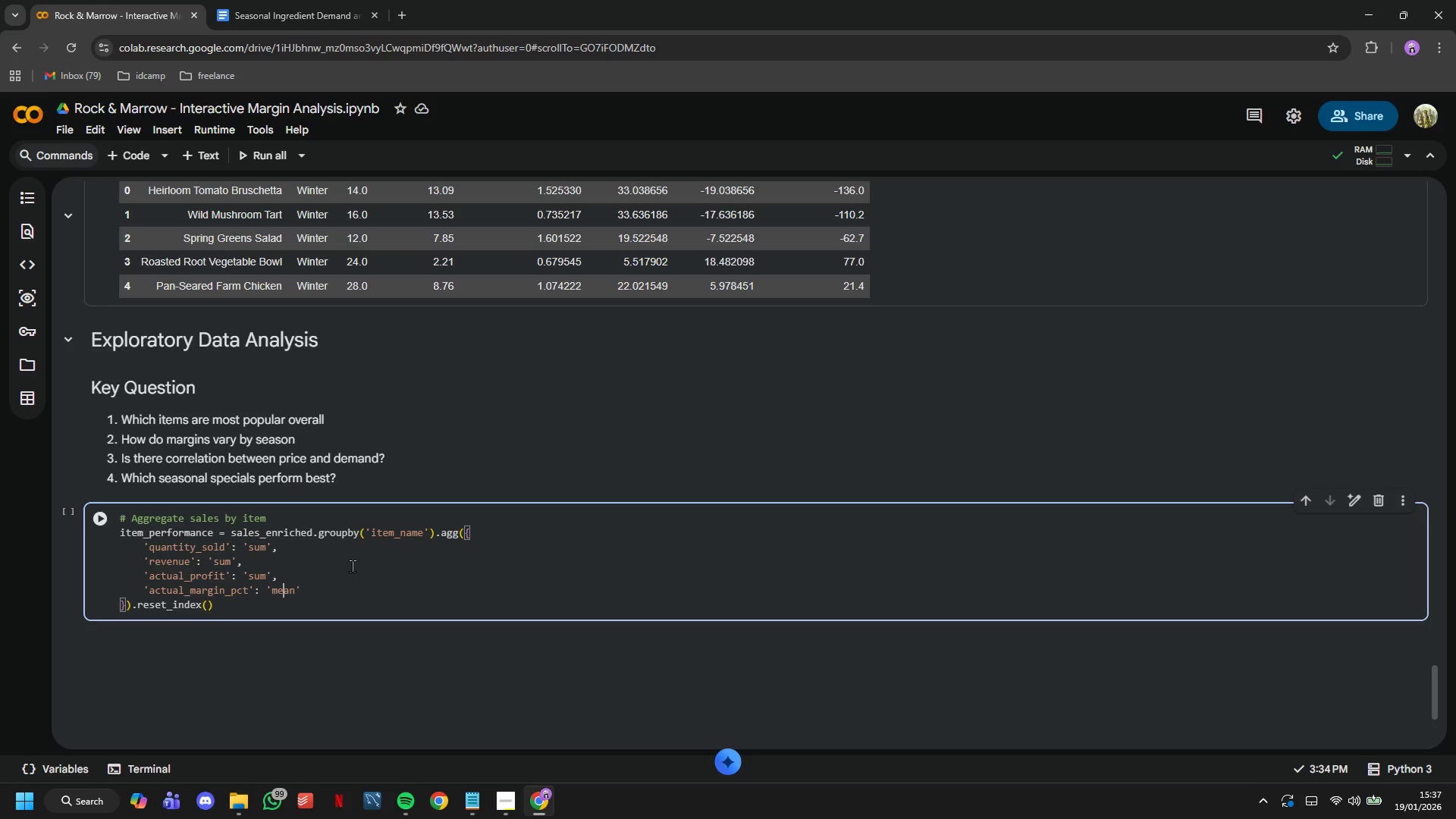 
key(ArrowRight)
 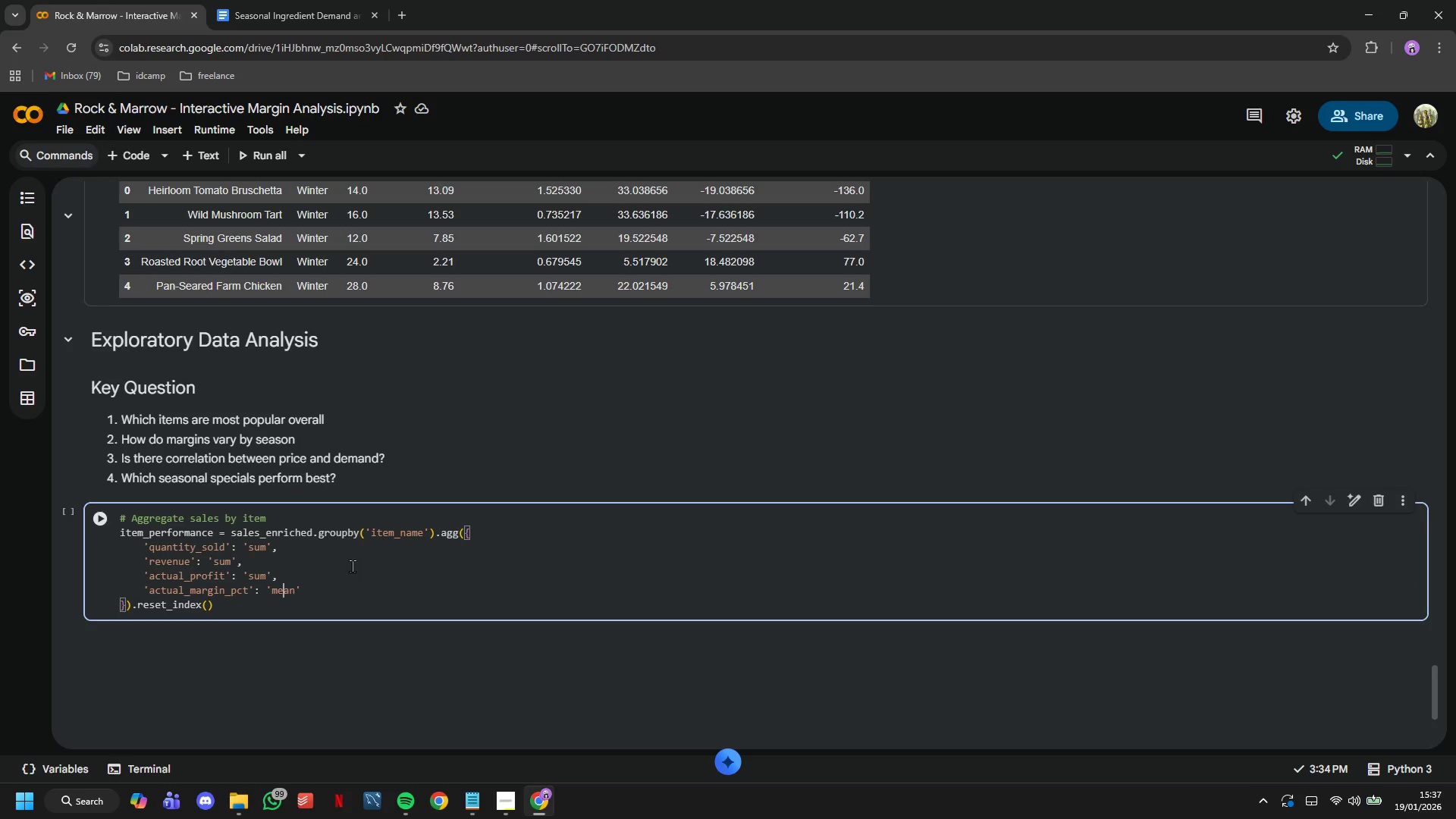 
key(ArrowRight)
 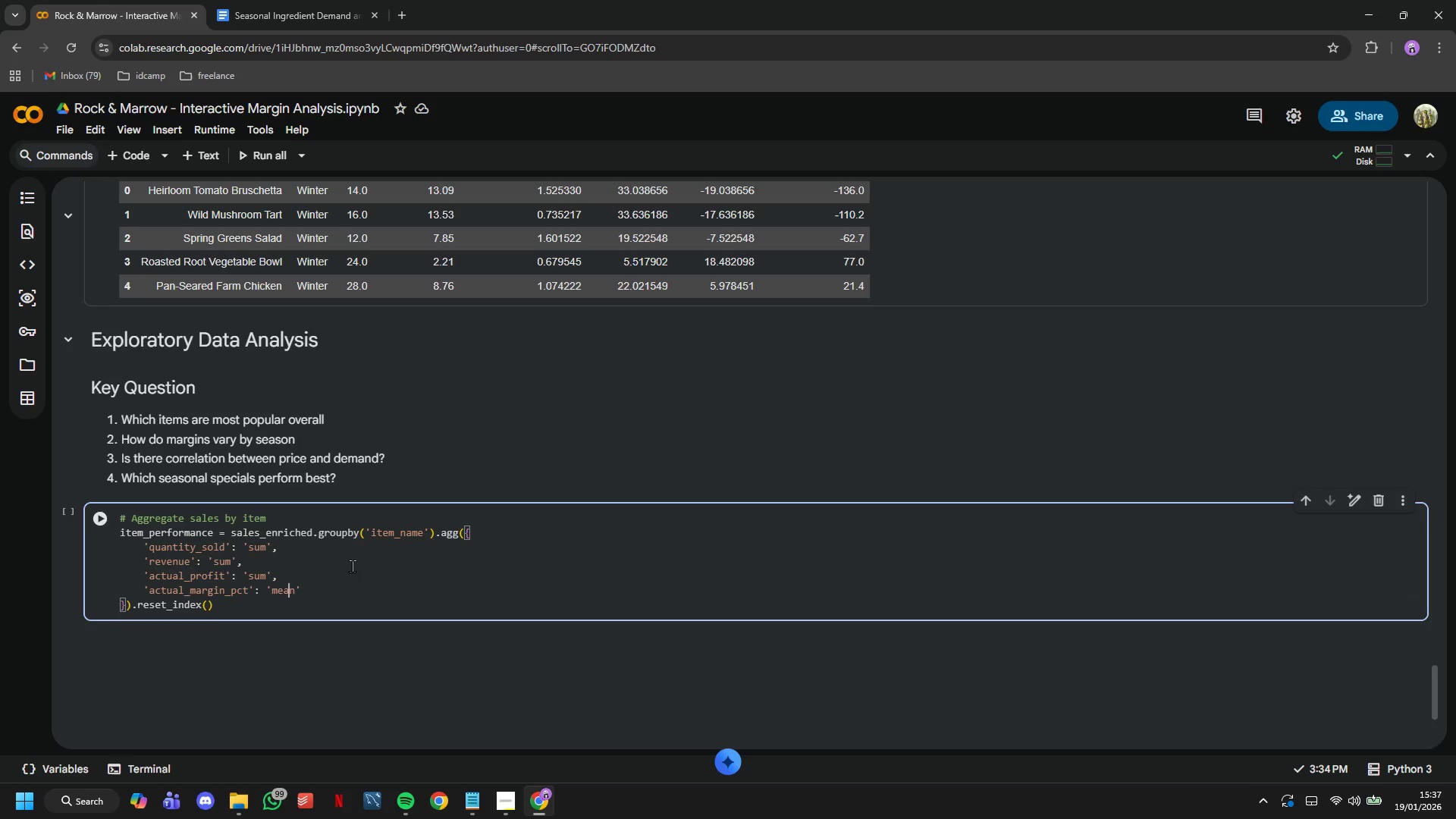 
key(ArrowRight)
 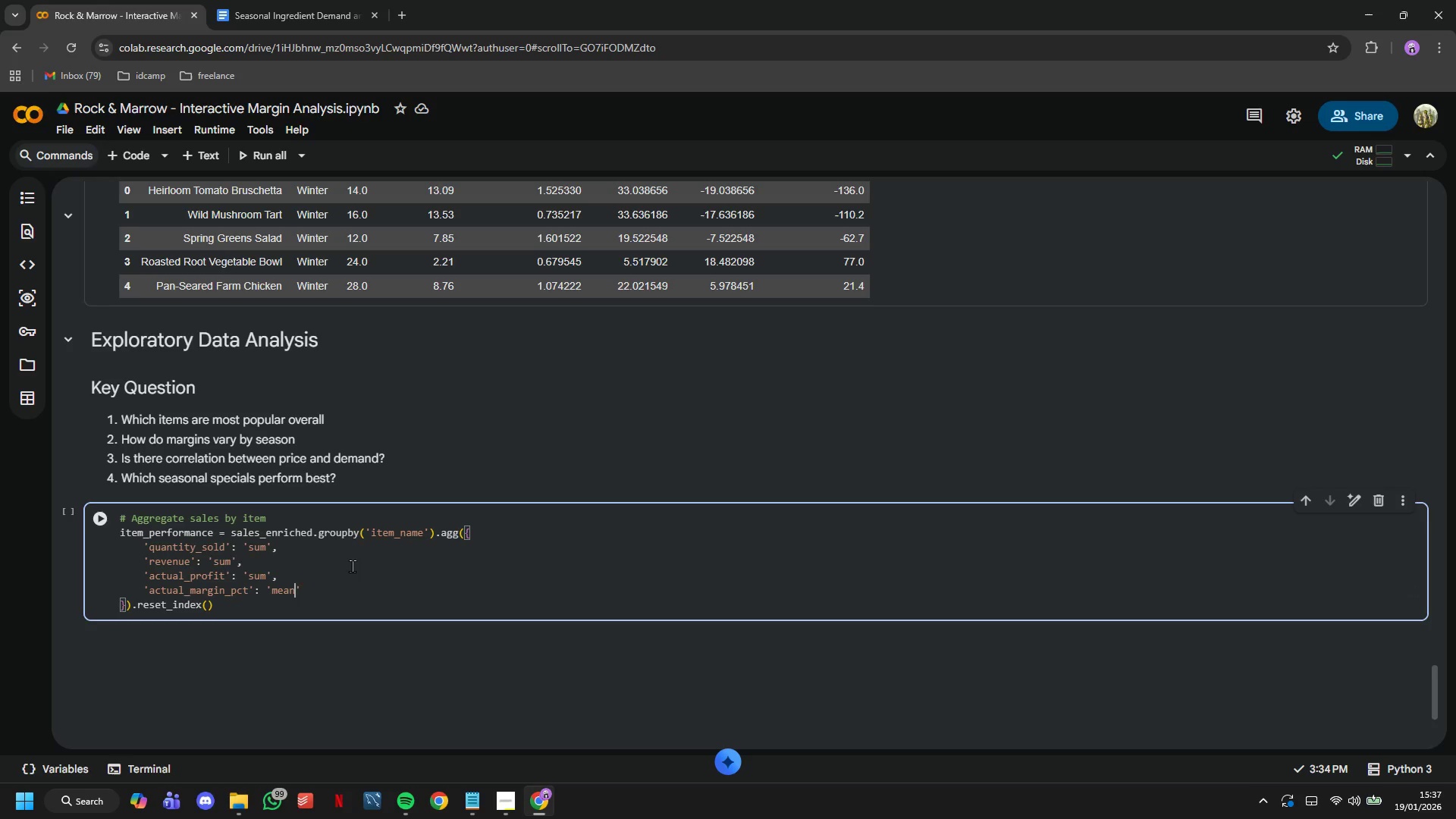 
key(ArrowRight)
 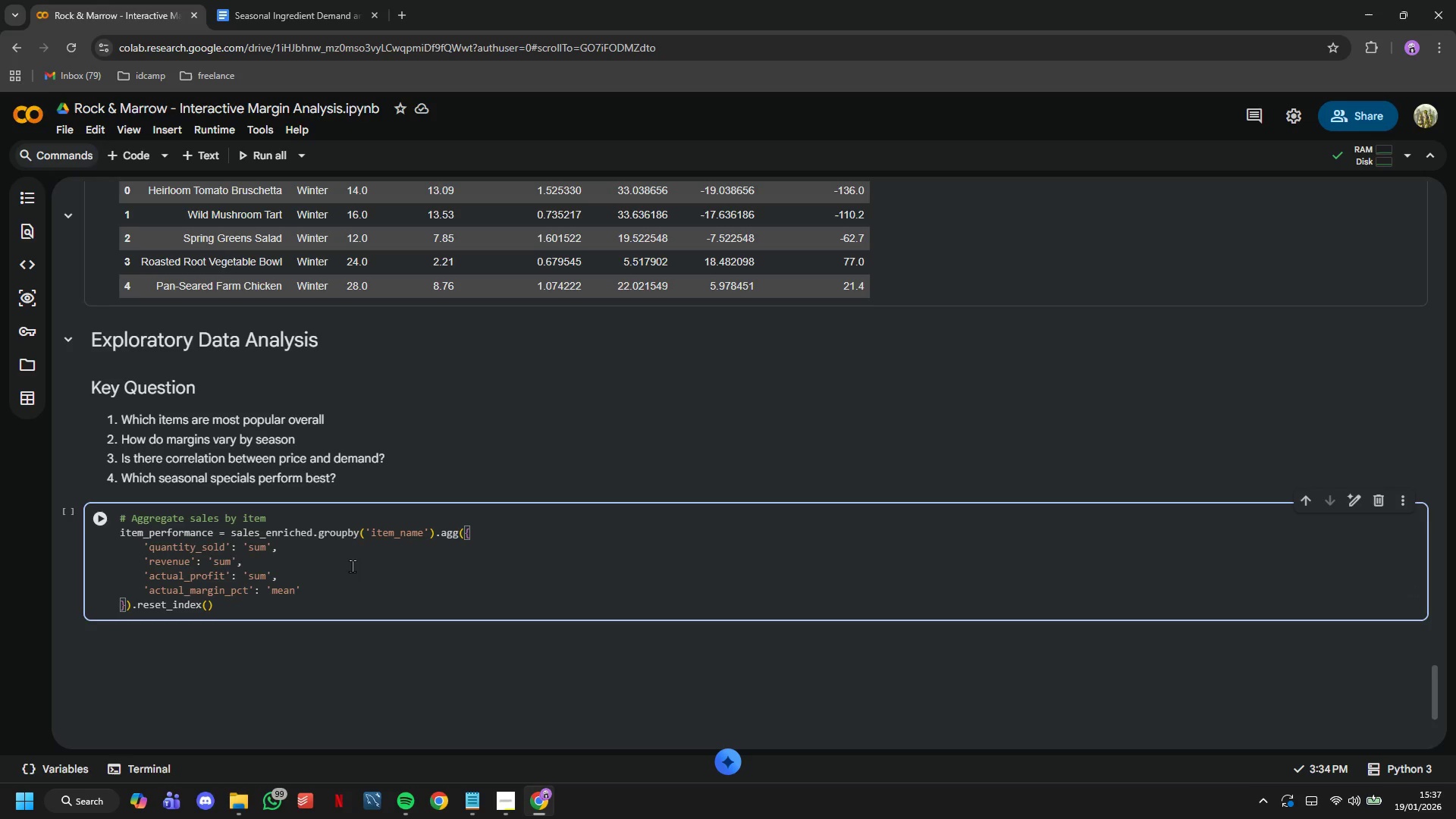 
key(Comma)
 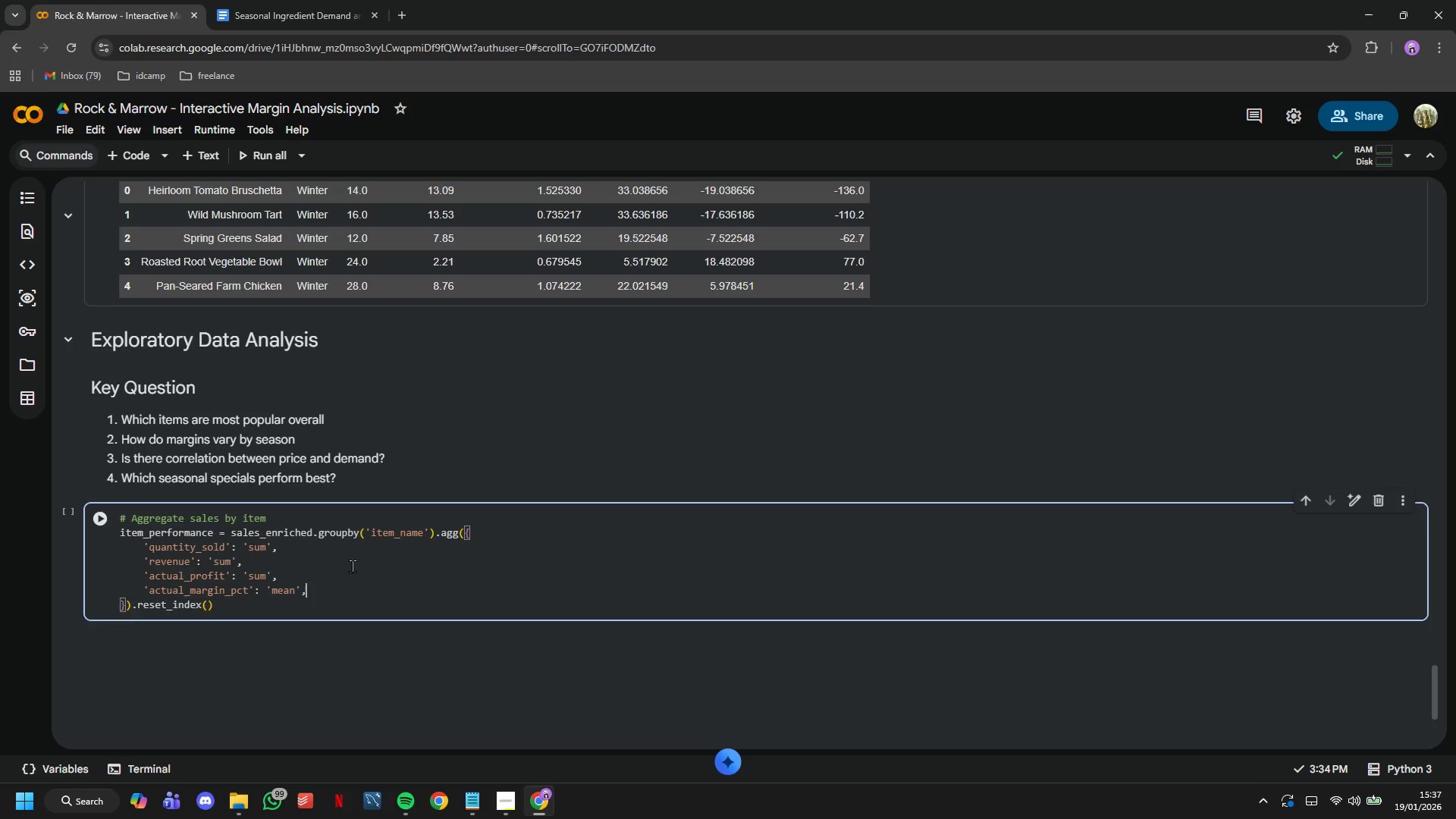 
key(Enter)
 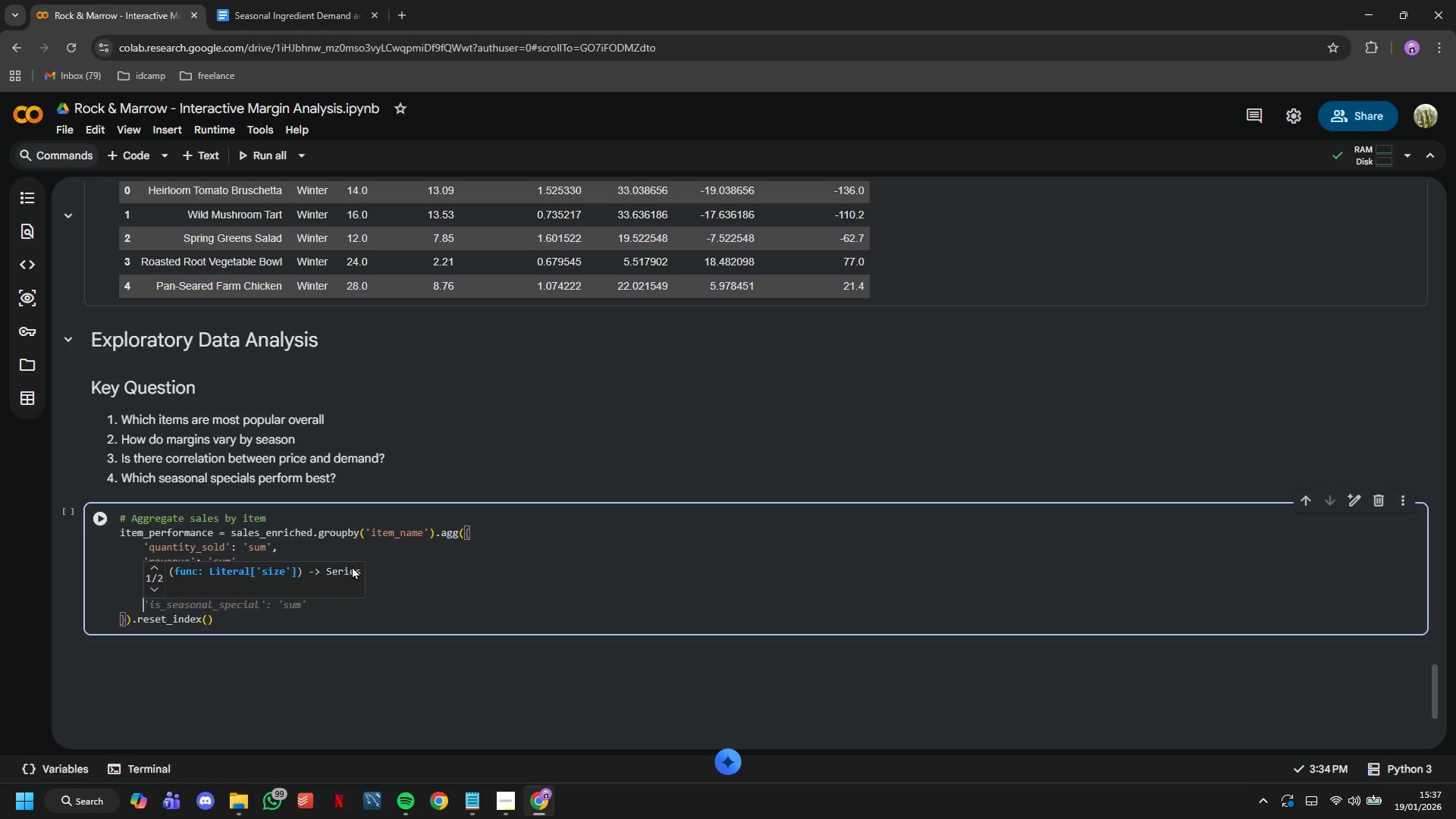 
type('price)
 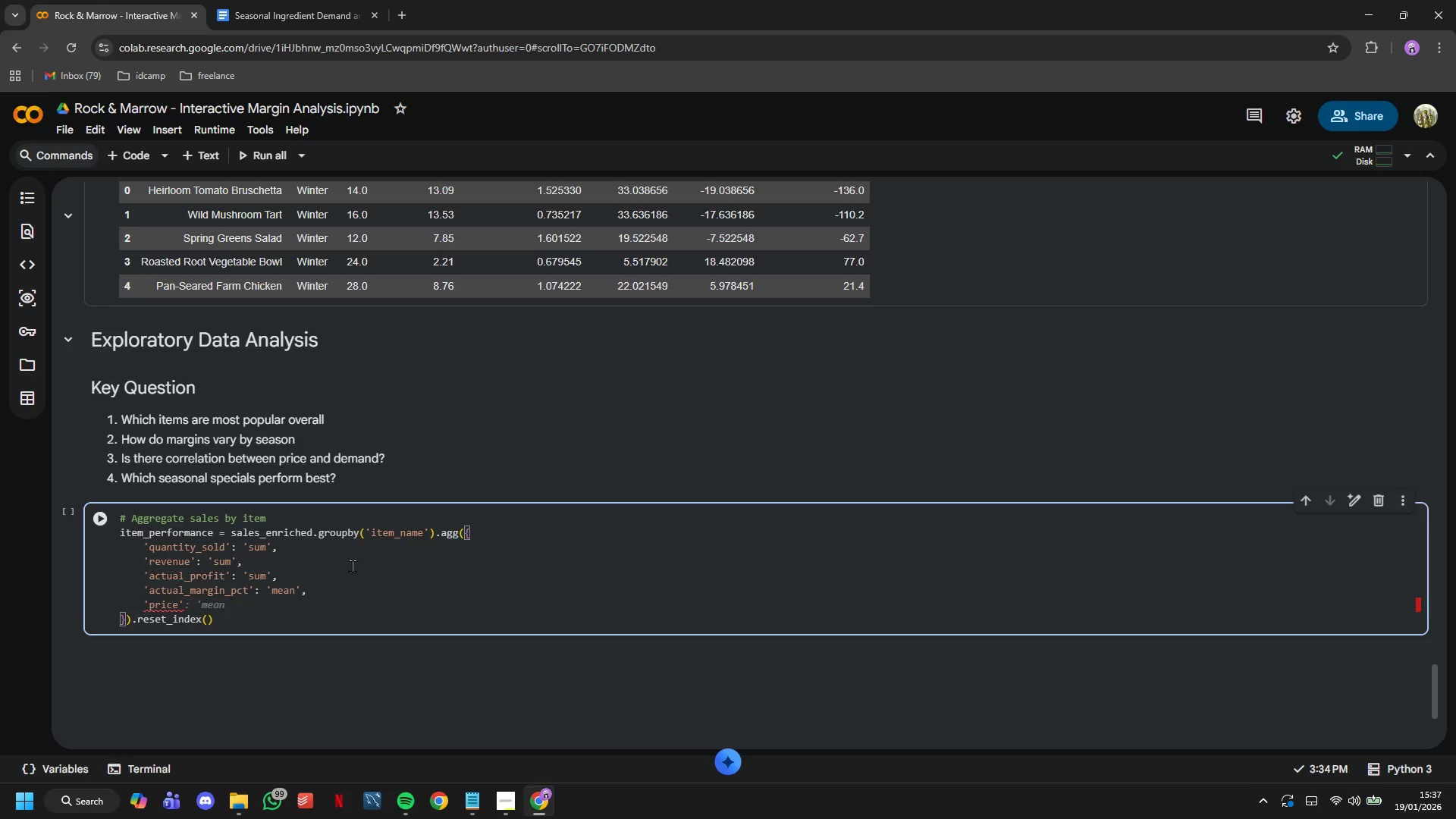 
key(ArrowRight)
 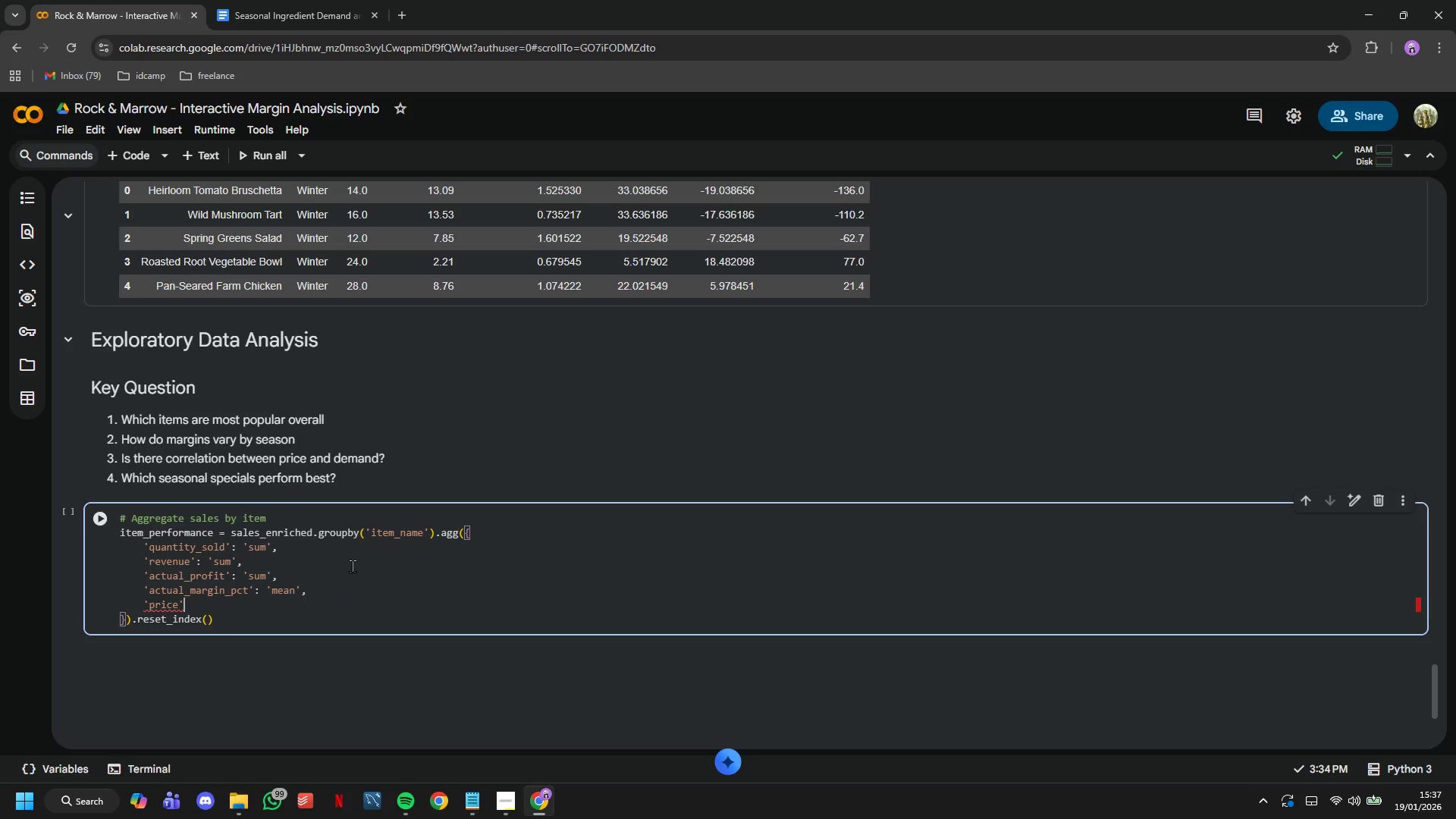 
key(ArrowRight)
 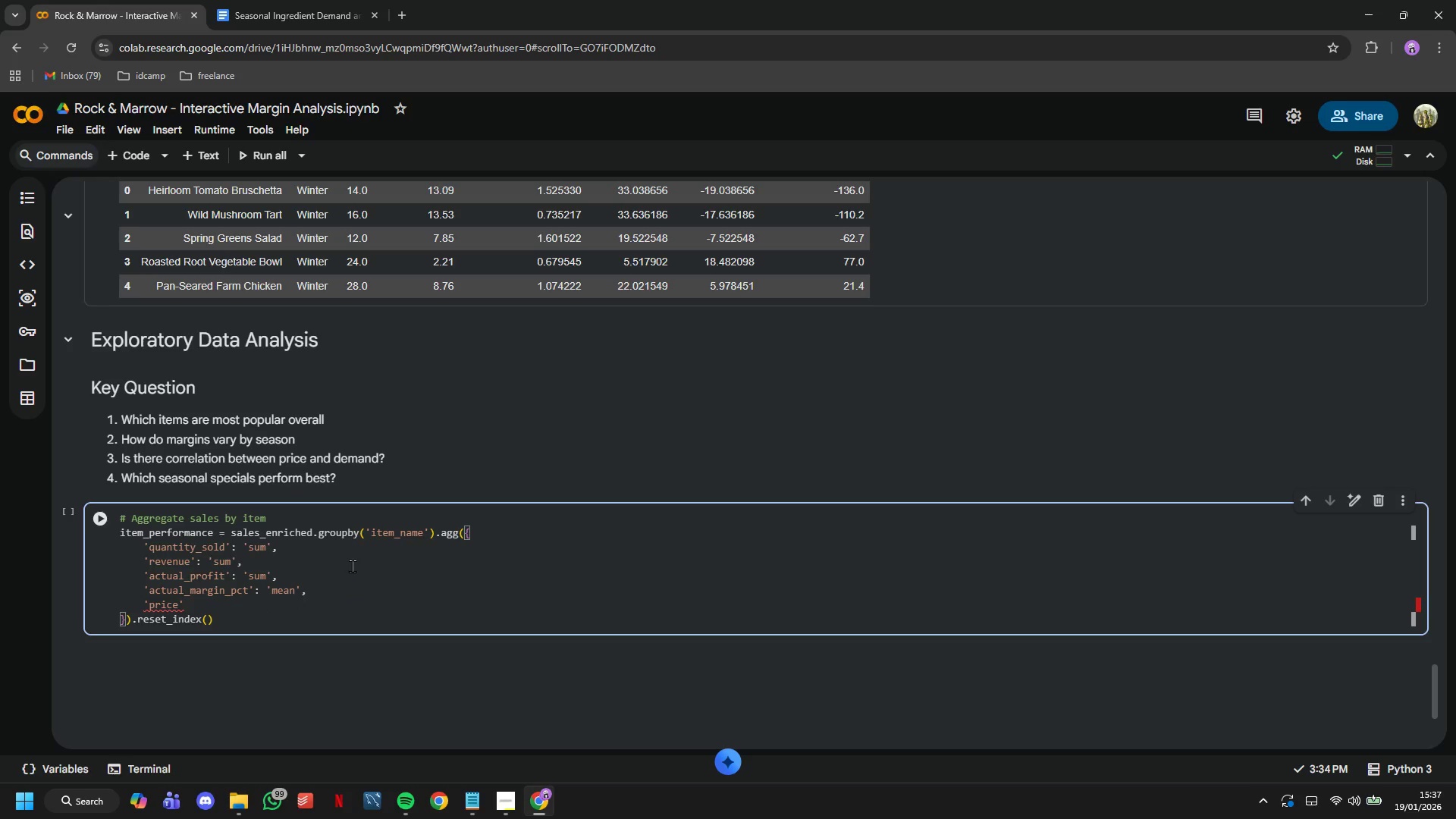 
key(ArrowLeft)
 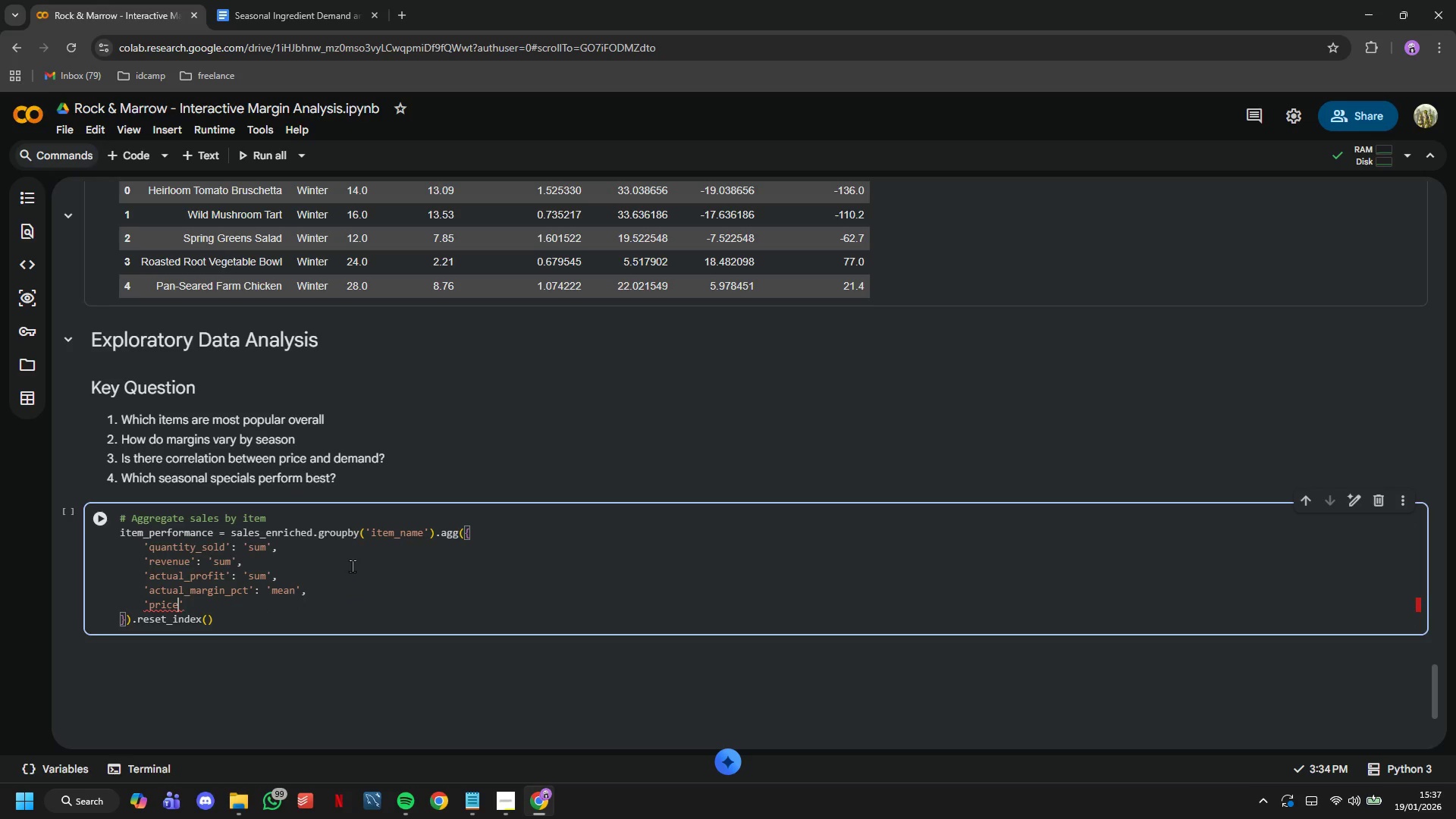 
key(ArrowLeft)
 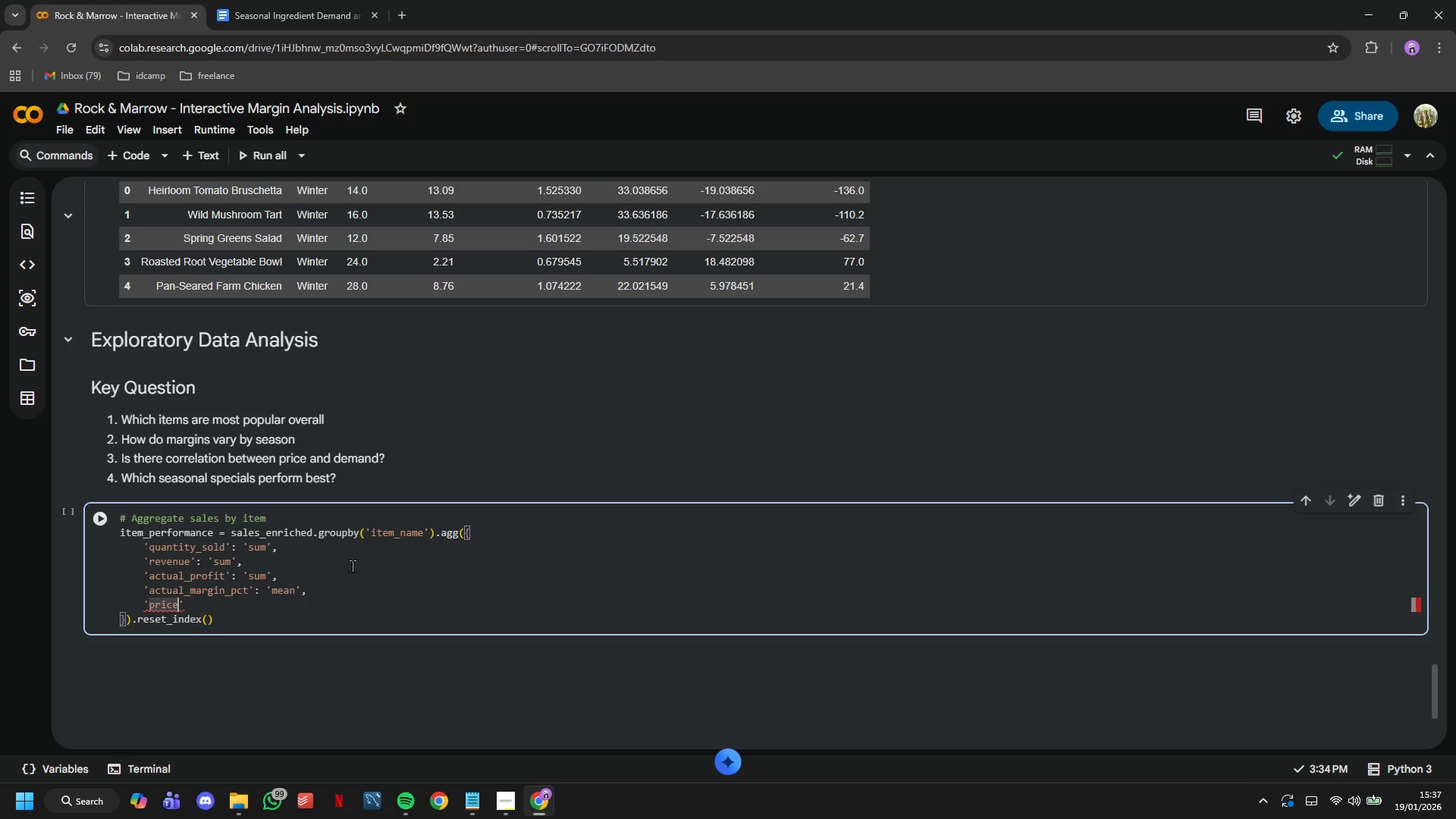 
key(ArrowRight)
 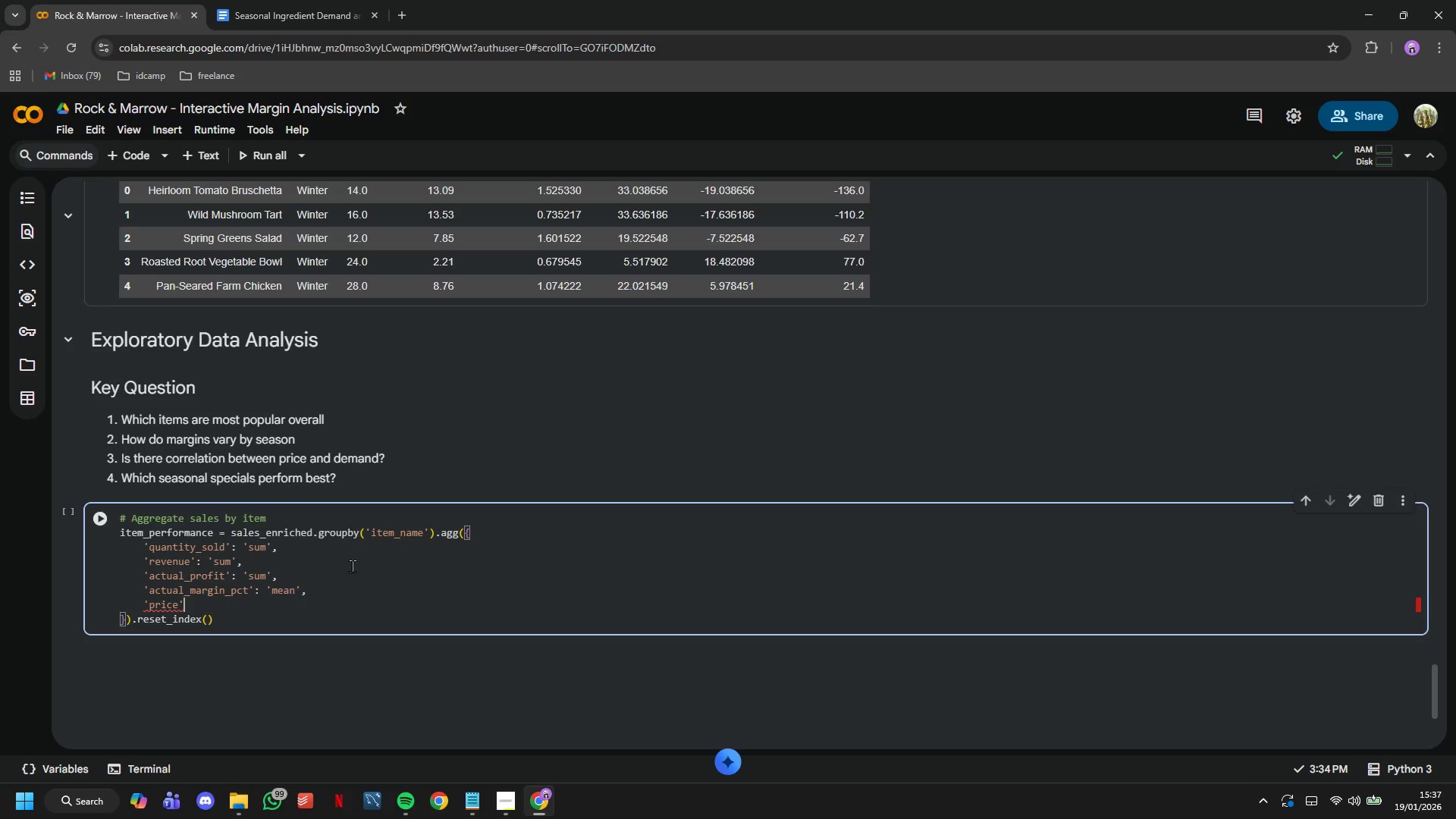 
type(:'first)
 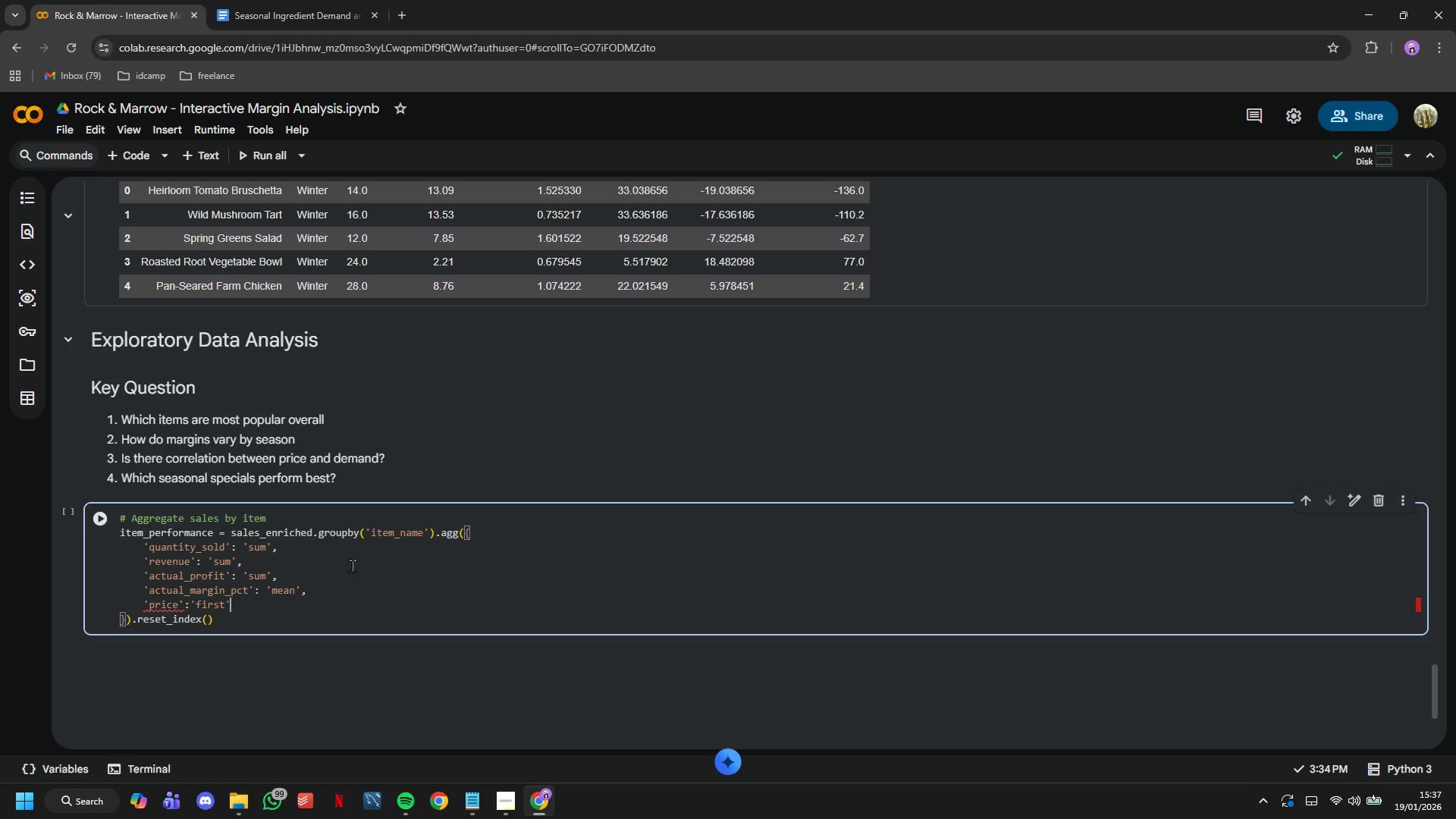 
key(ArrowRight)
 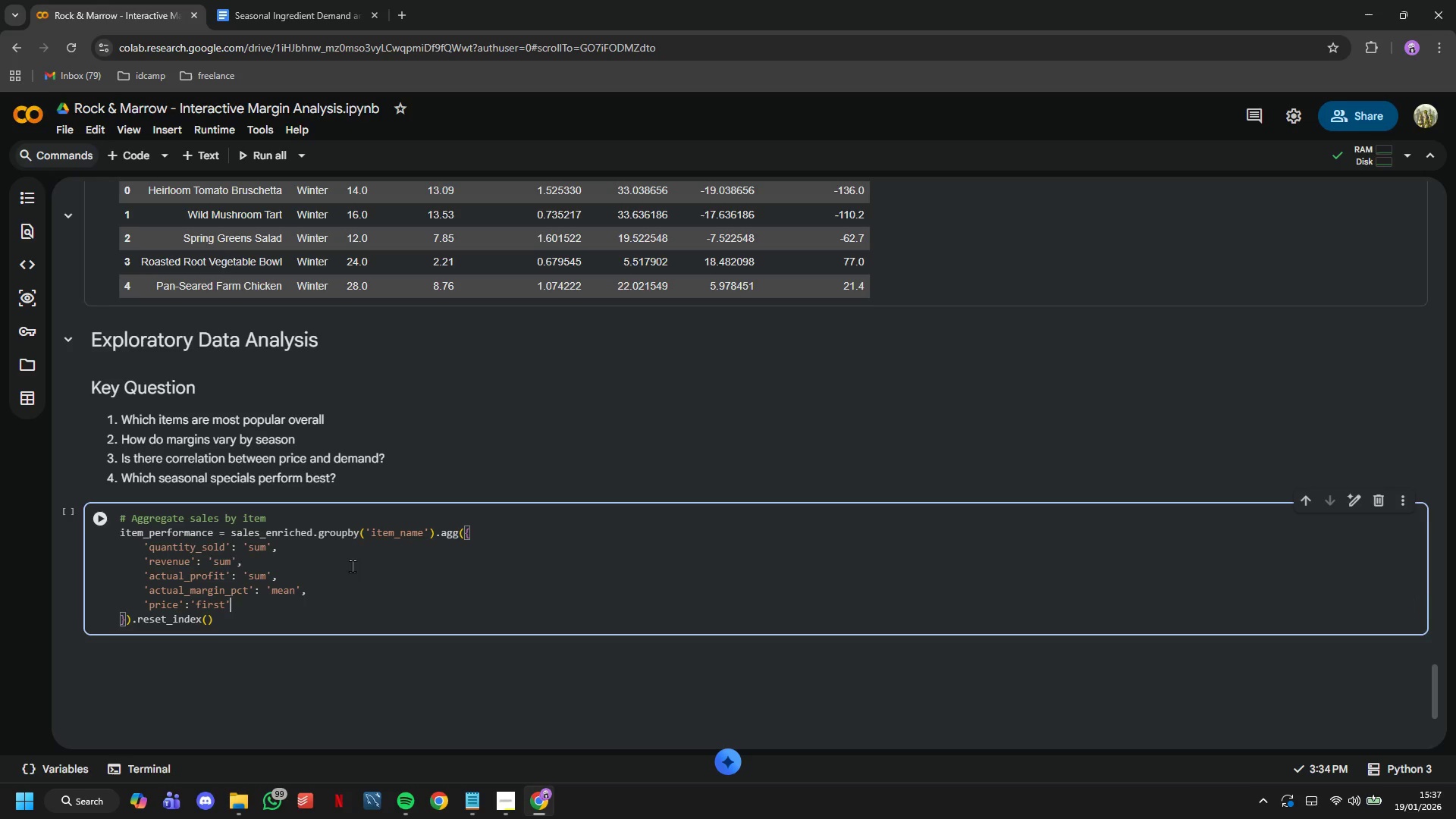 
key(Comma)
 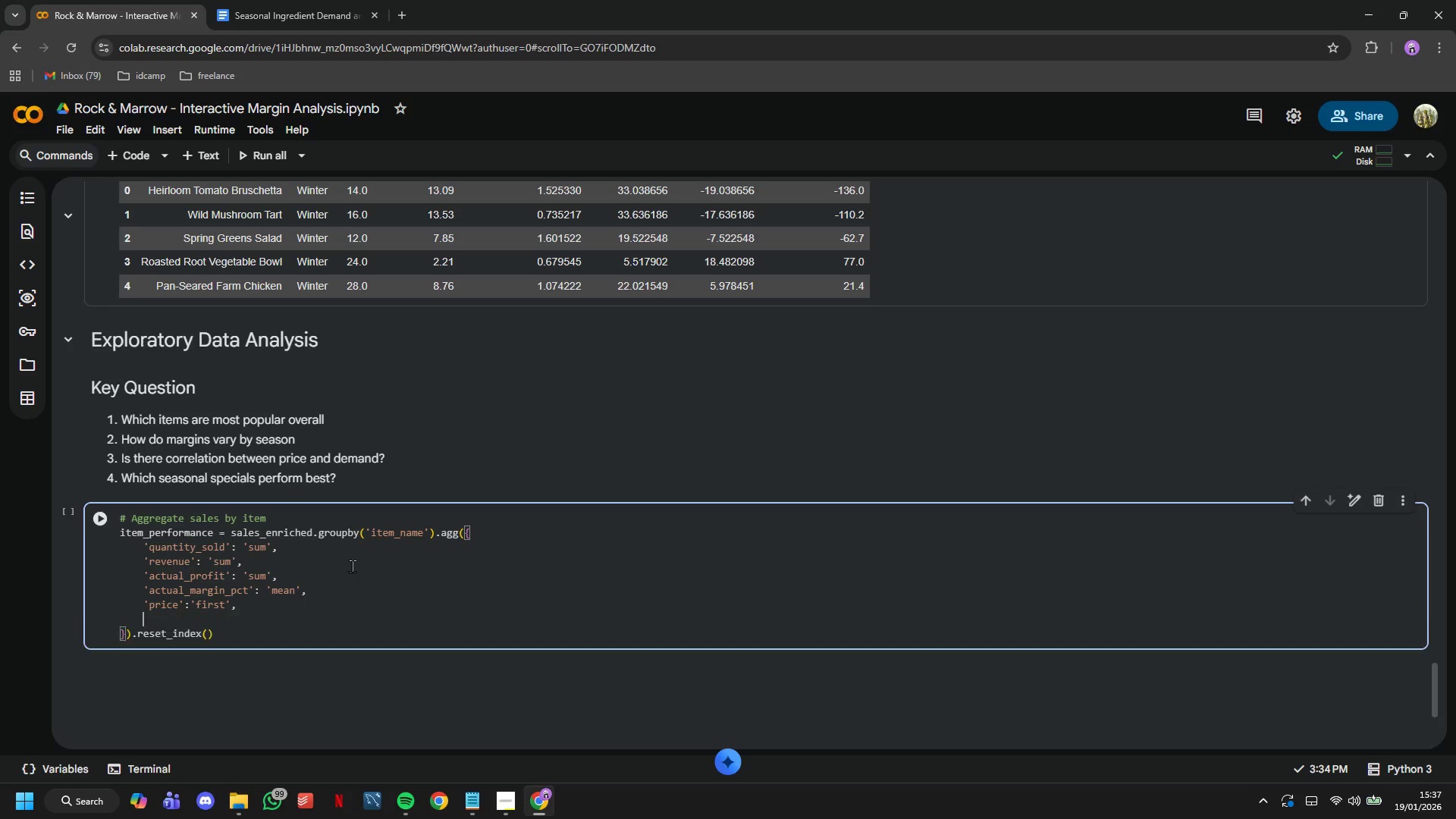 
key(Enter)
 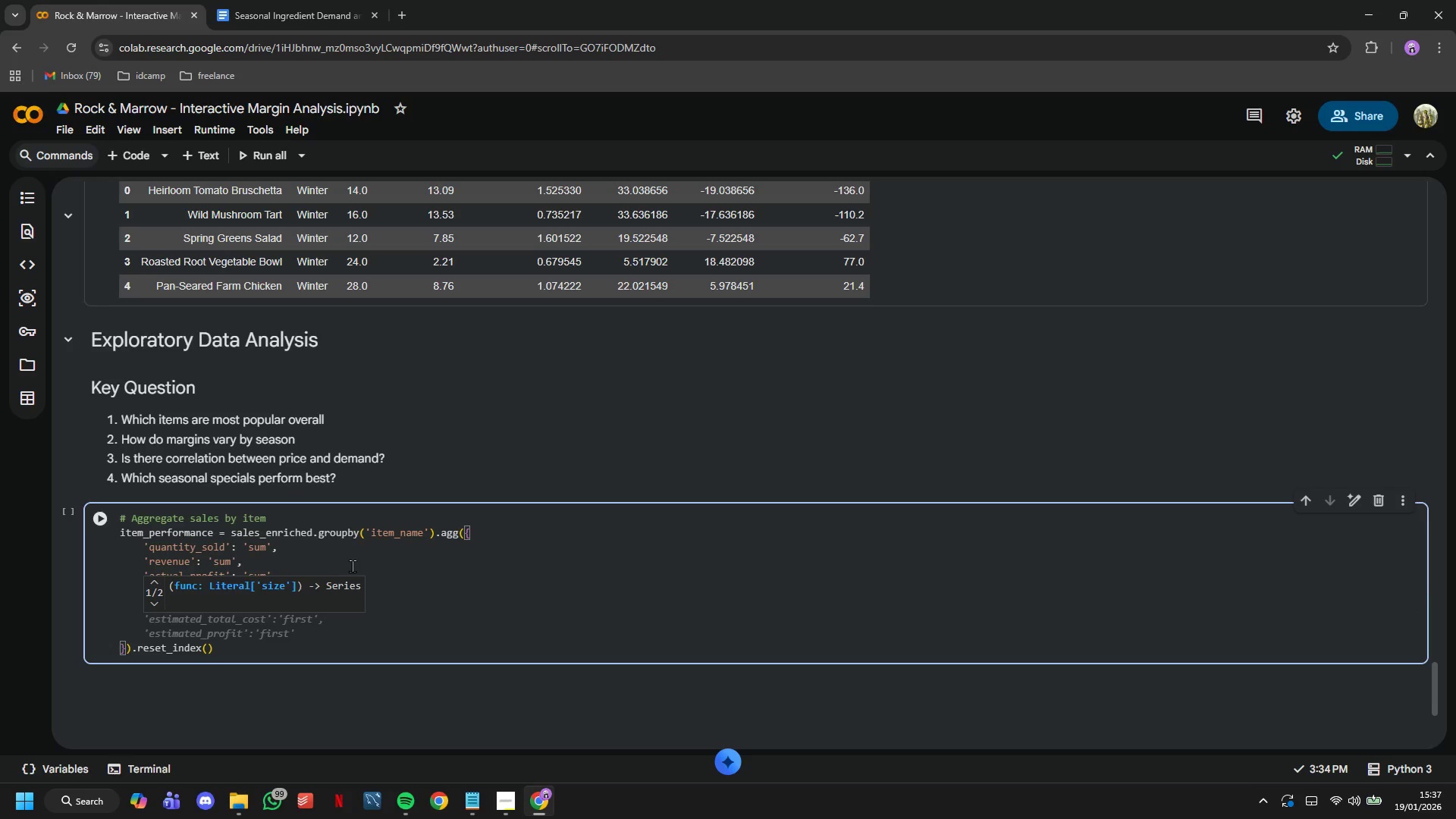 
type('is_seasoa)
key(Backspace)
type(nal_special)
 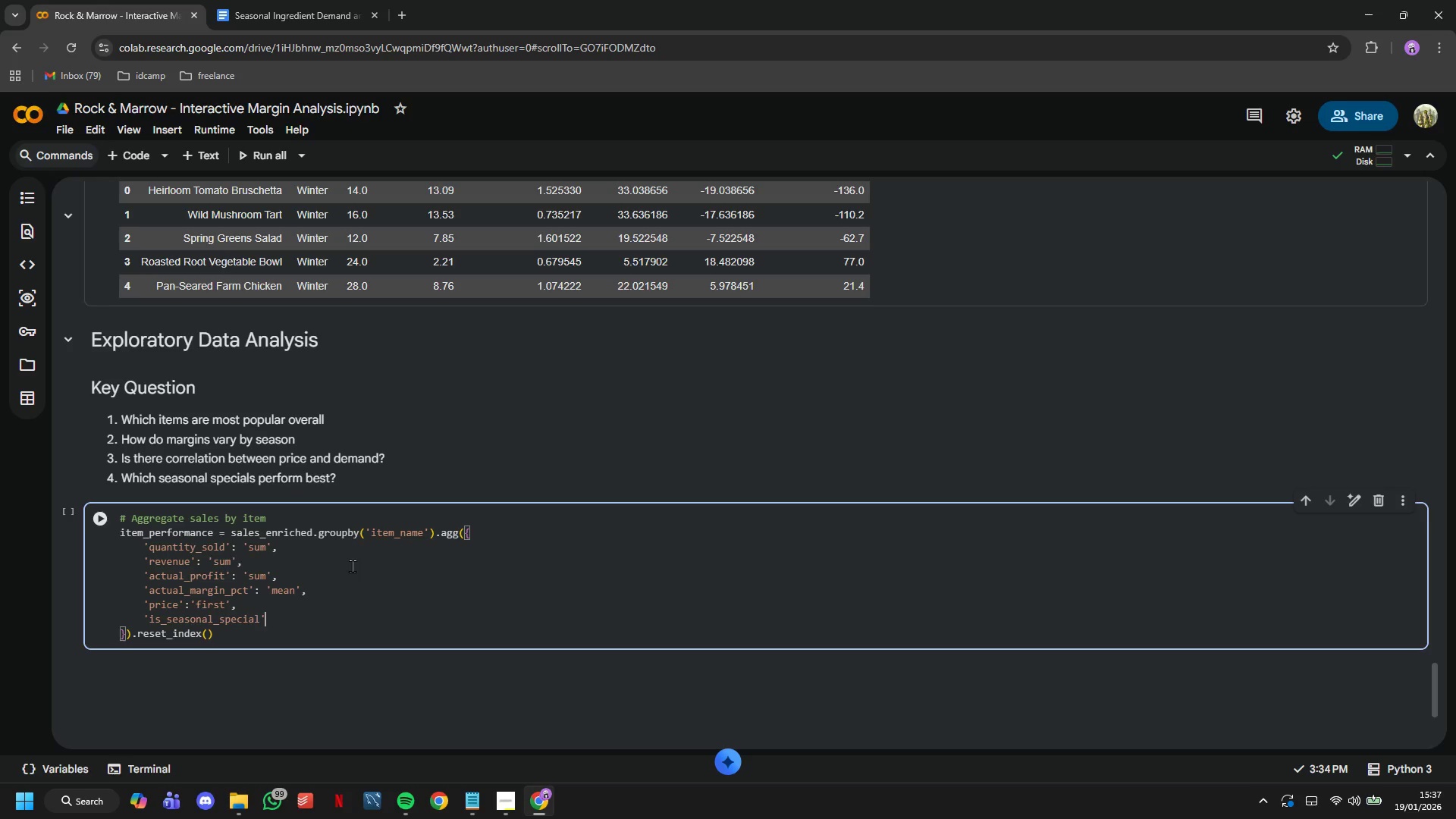 
key(ArrowRight)
 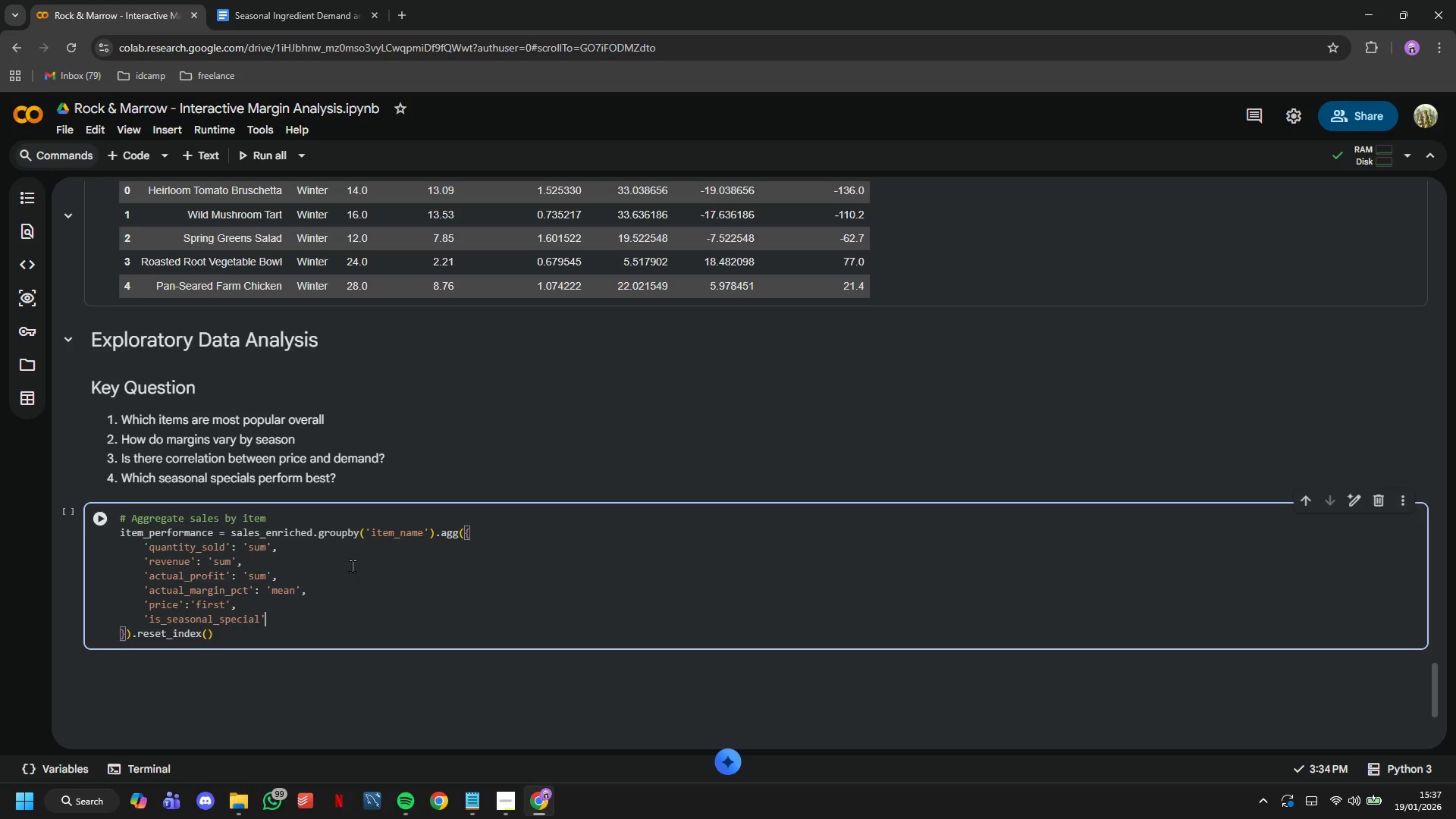 
type(:'first)
 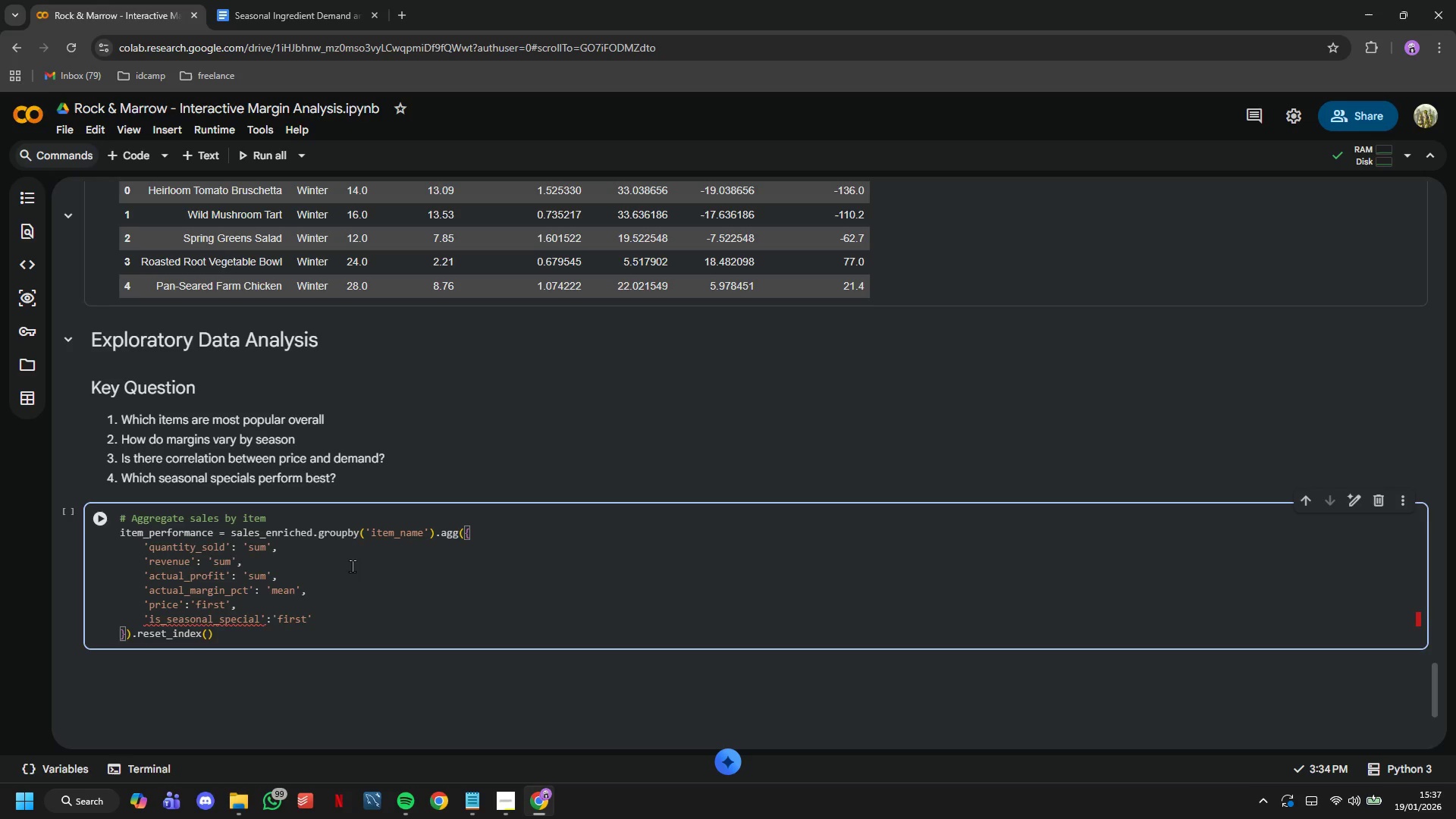 
key(ArrowDown)
 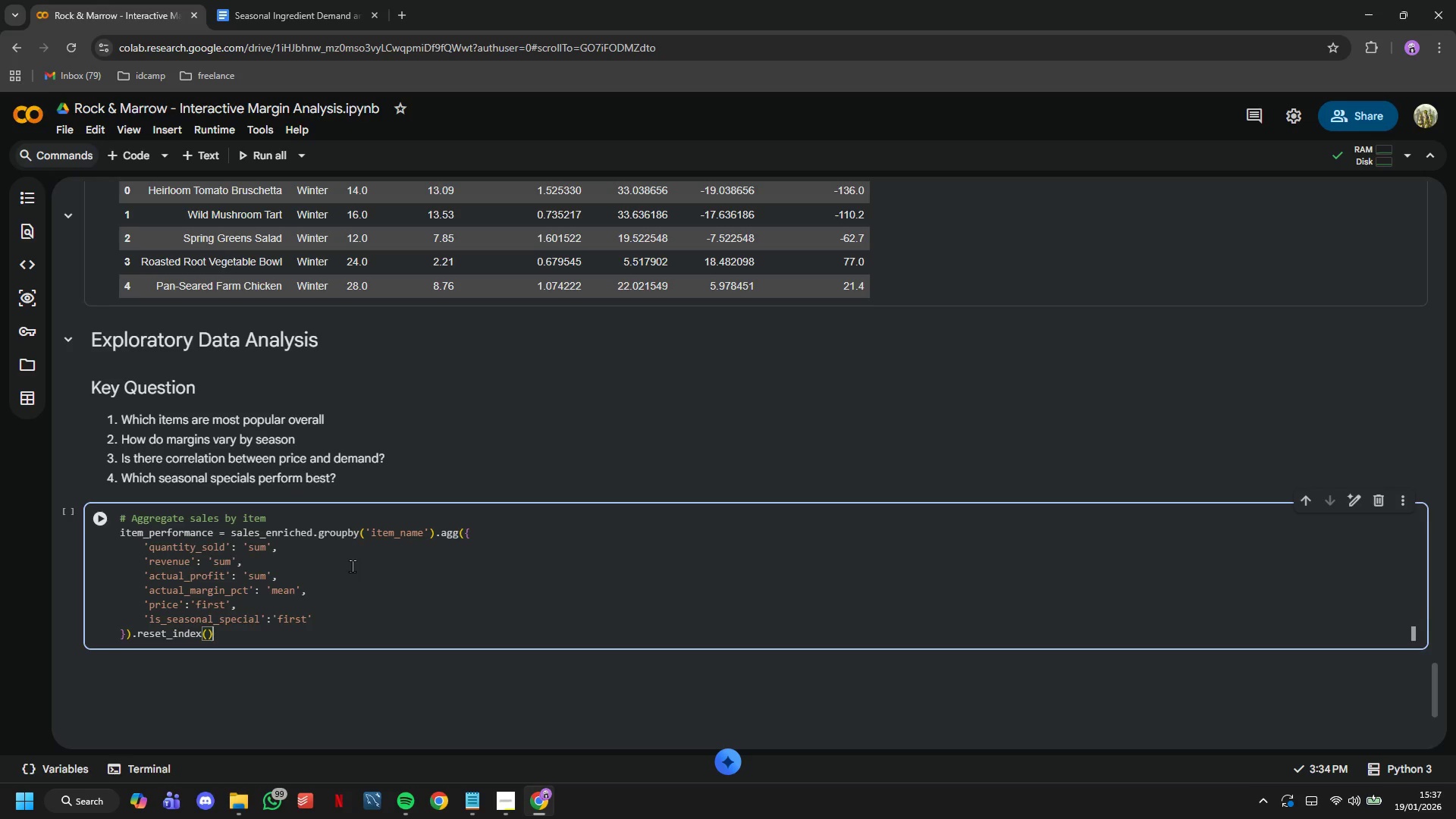 
key(Enter)
 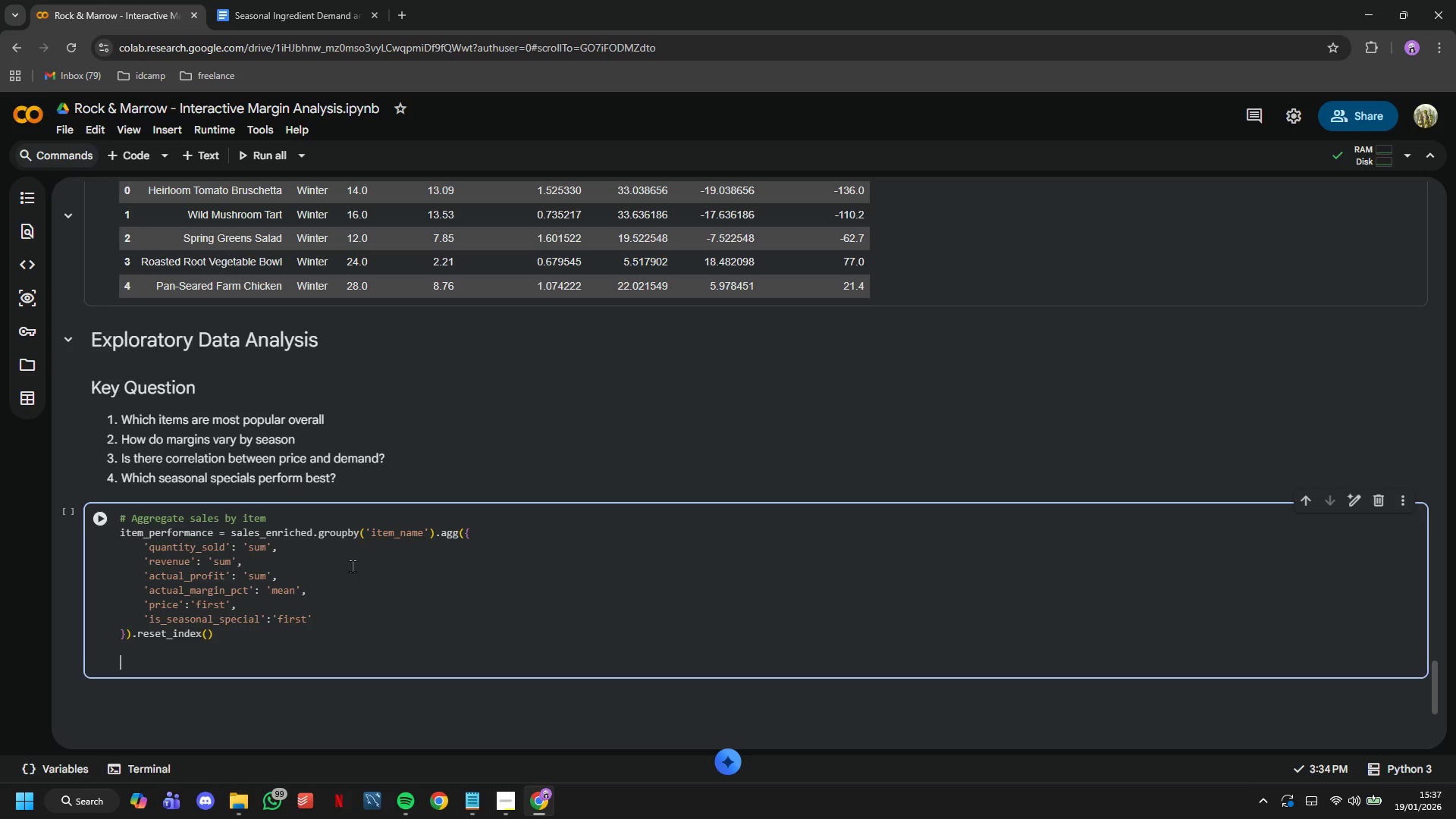 
key(Enter)
 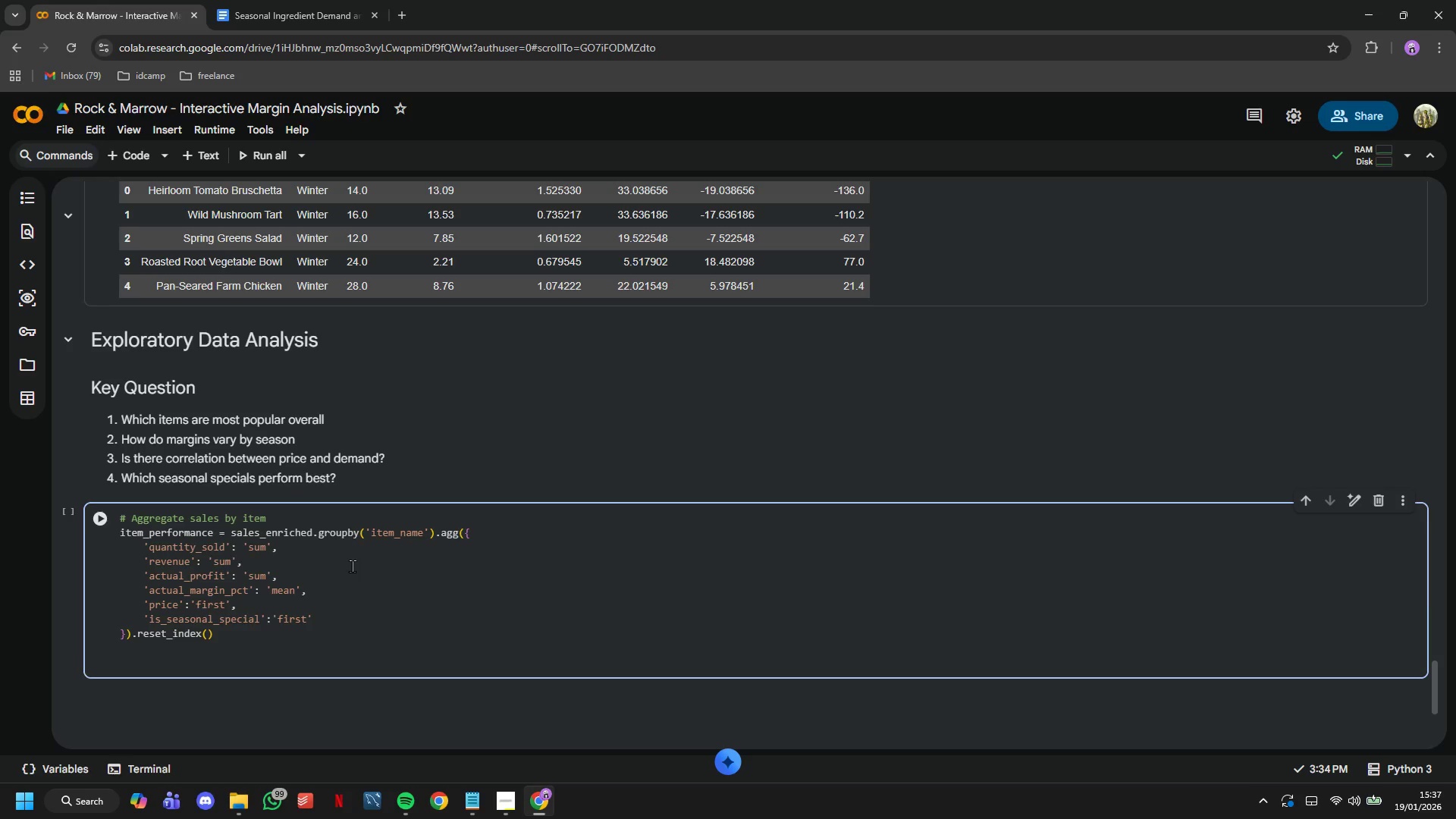 
type(item_[)
key(Backspace)
type(performance = item_performance.sort_b)
key(Backspace)
type(values('quantity_sold)
 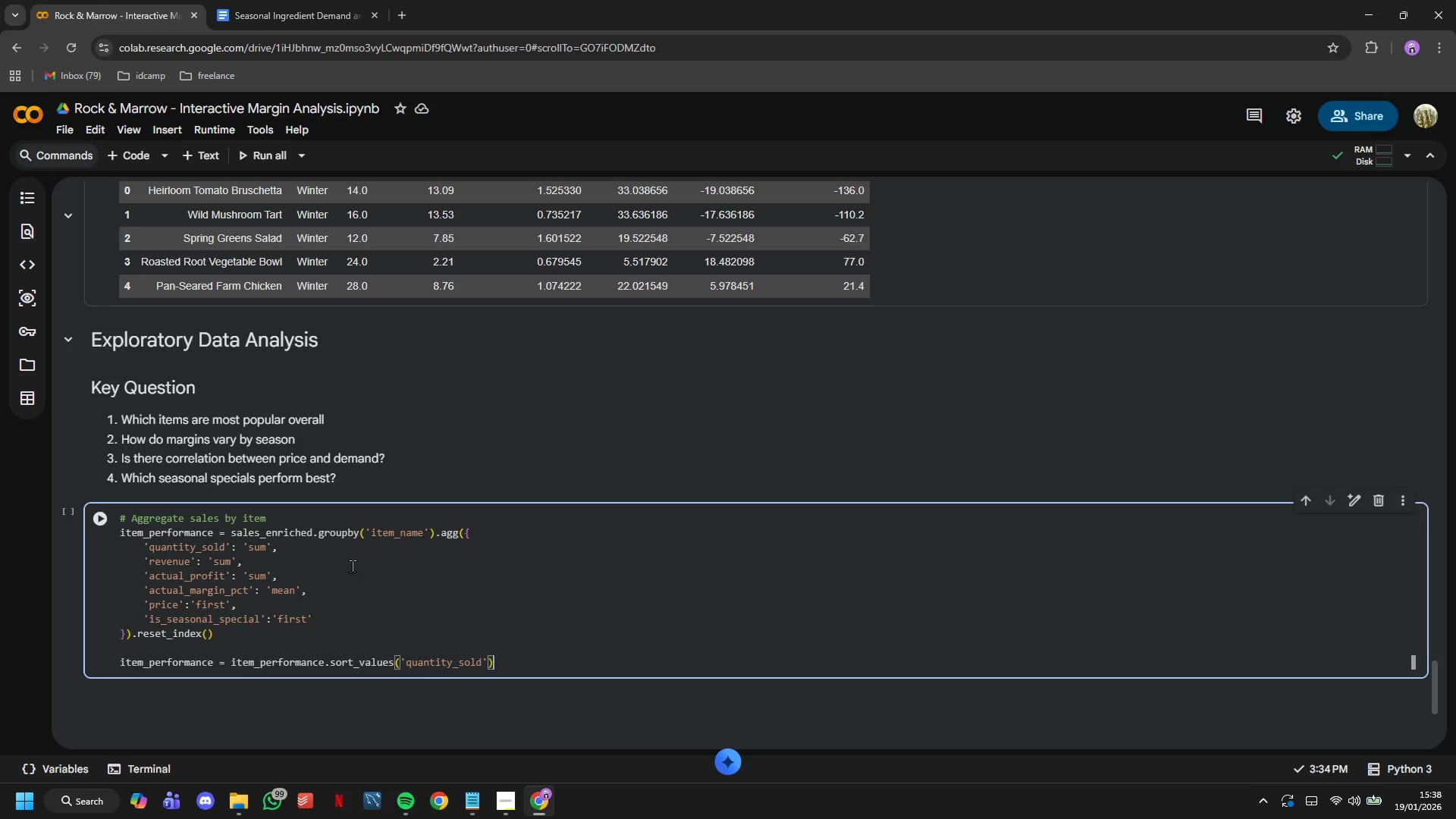 
 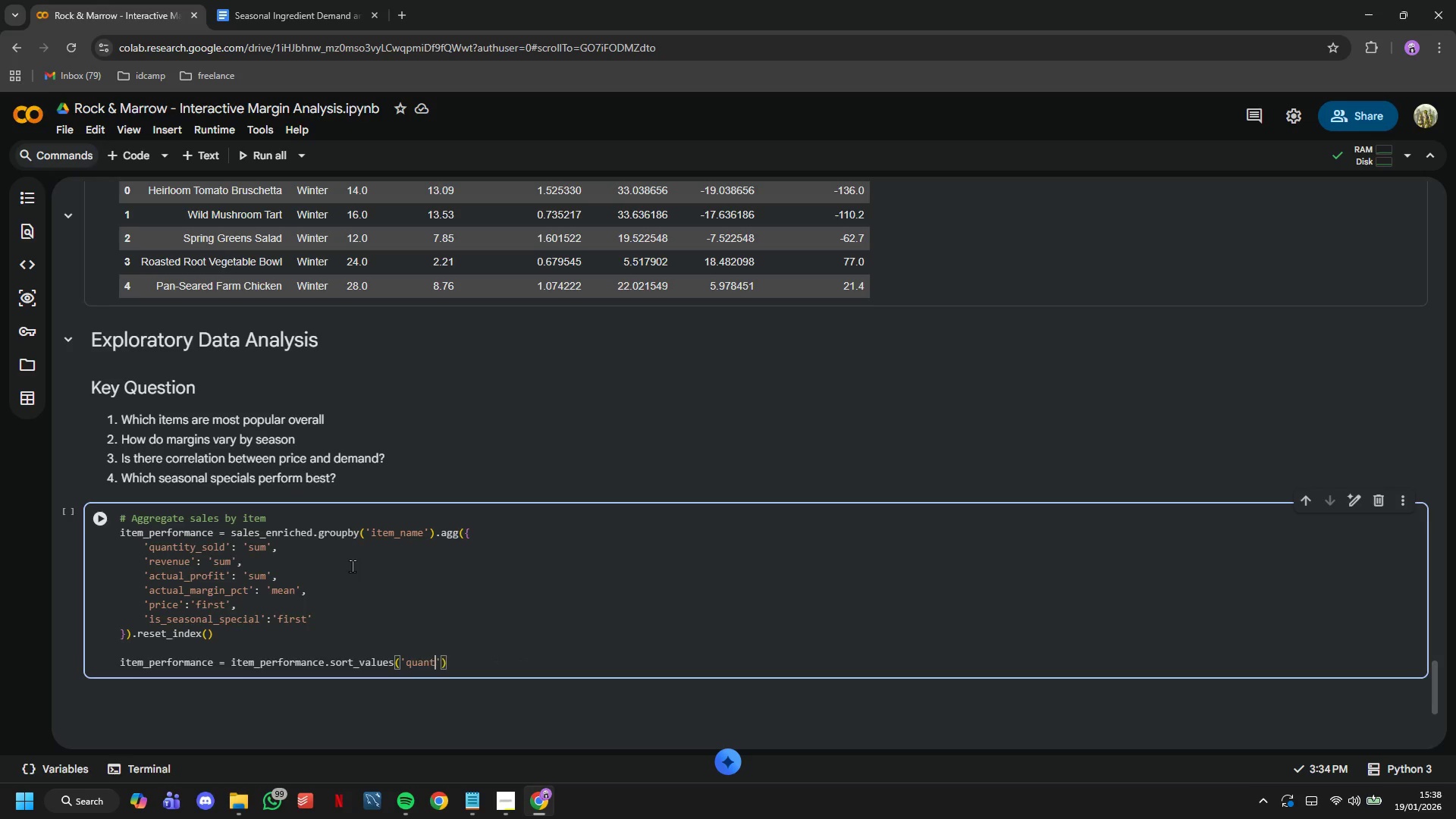 
key(ArrowRight)
 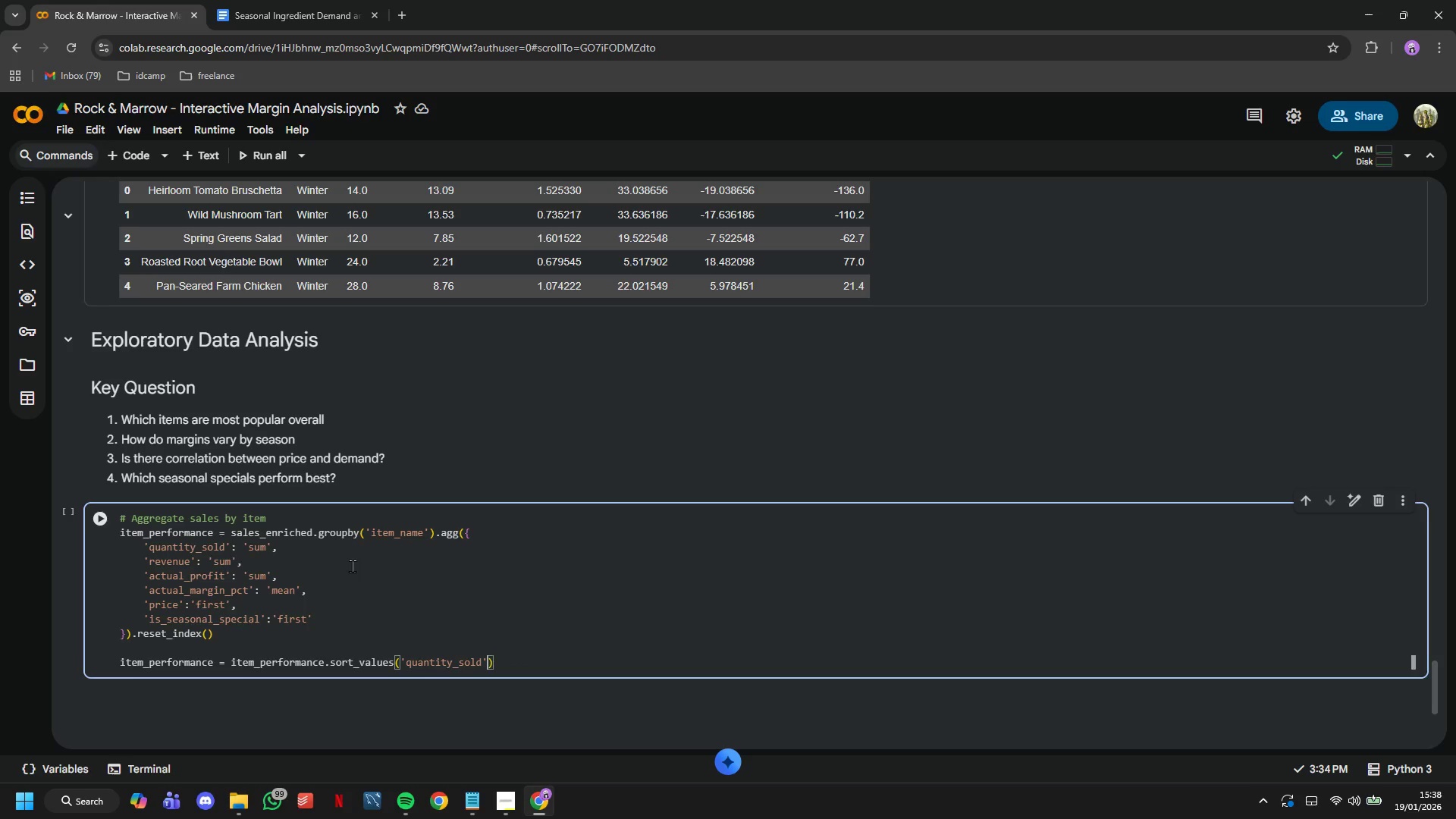 
key(ArrowRight)
 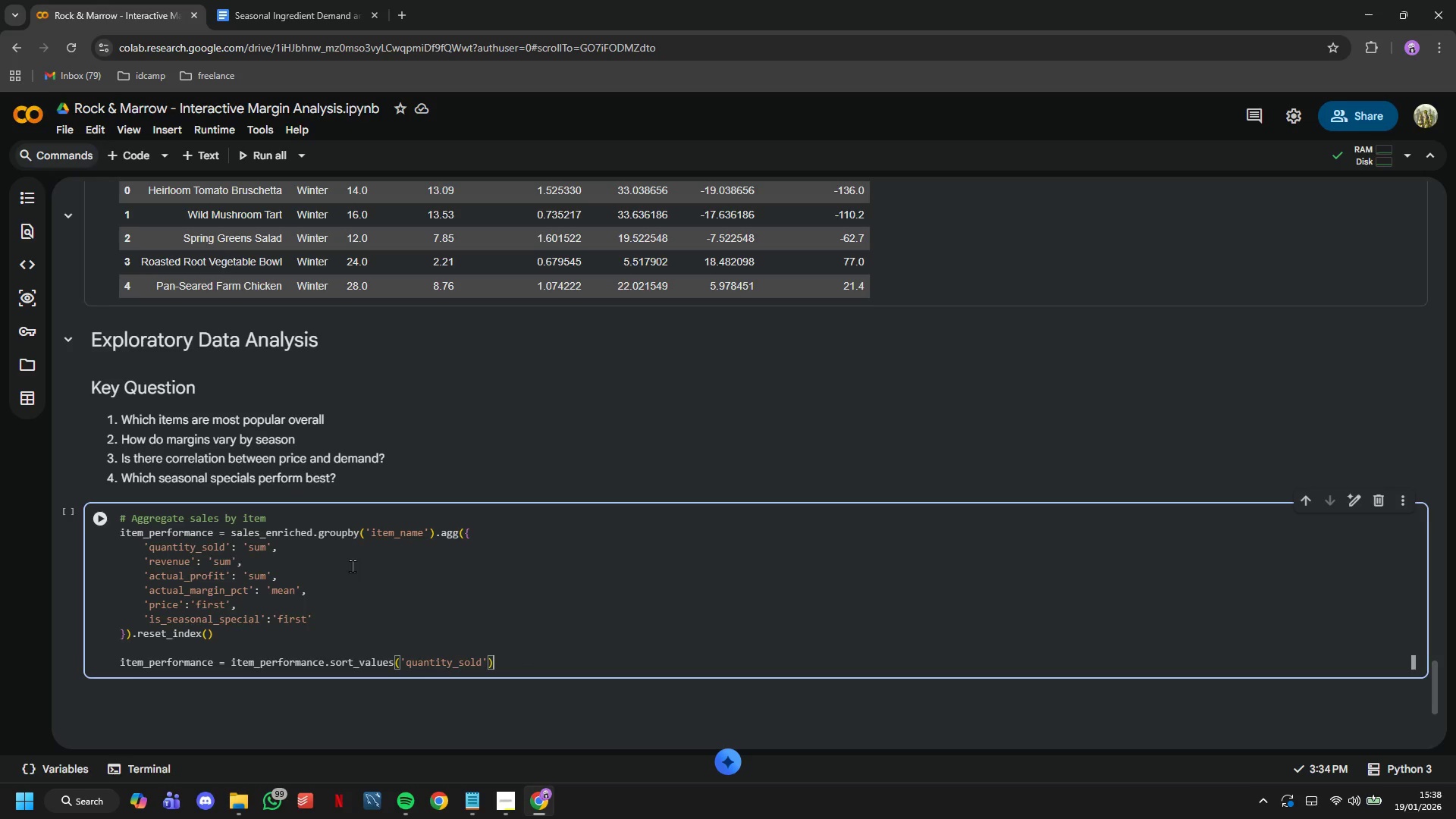 
key(ArrowLeft)
 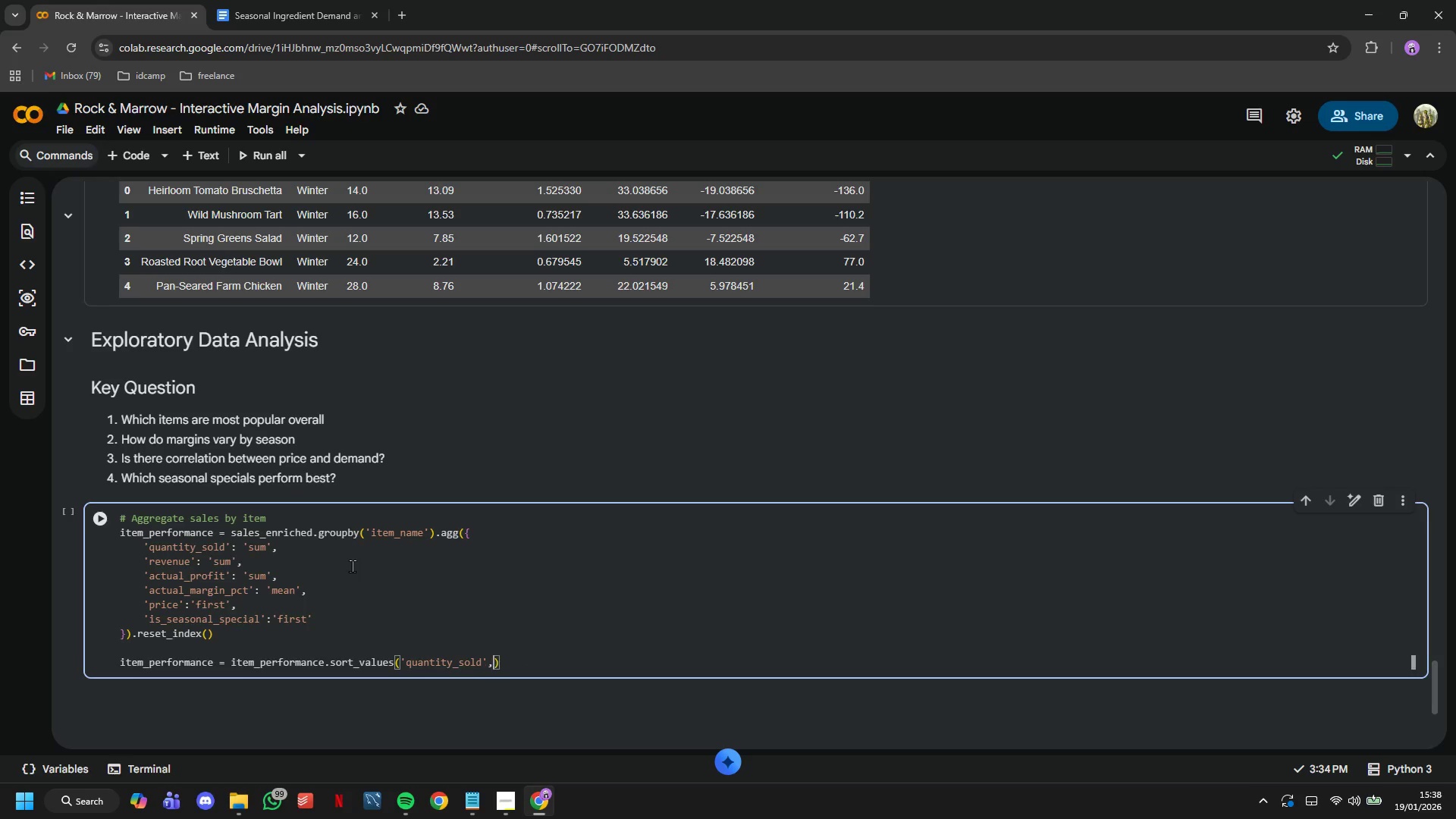 
type(, ascending=f)
key(Backspace)
type(Fz)
key(Backspace)
type(alse)
 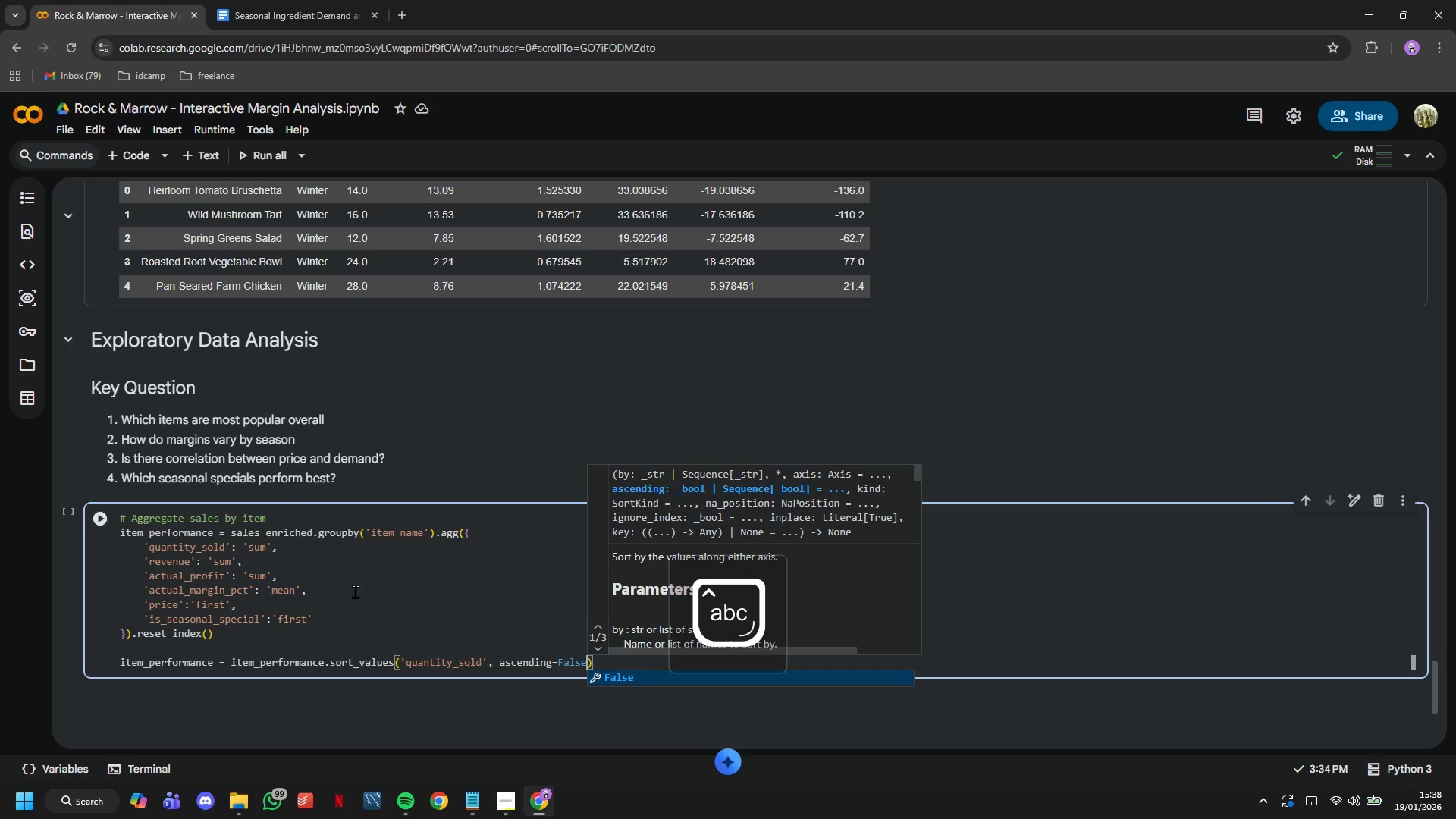 
key(ArrowRight)
 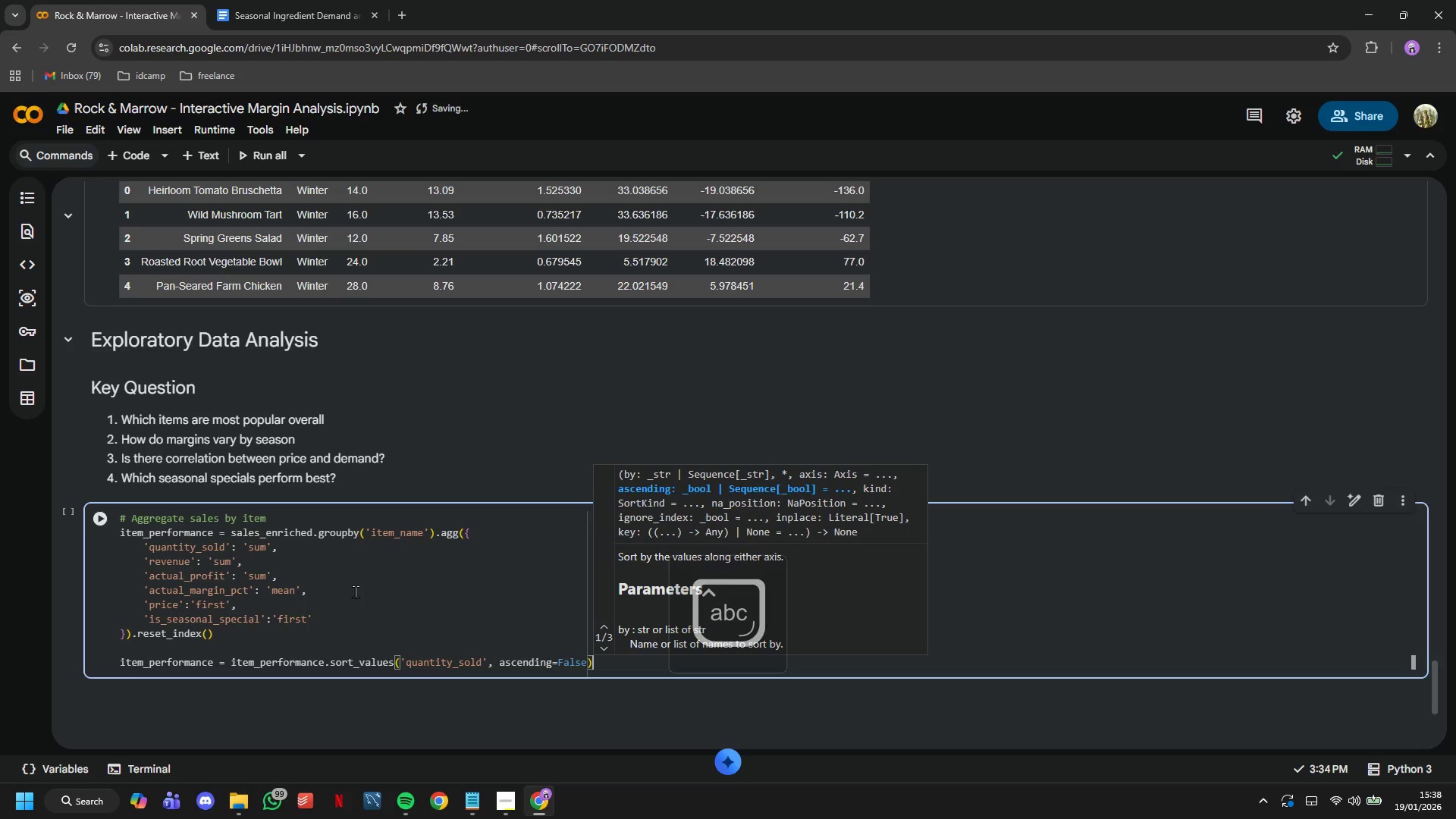 
key(ArrowRight)
 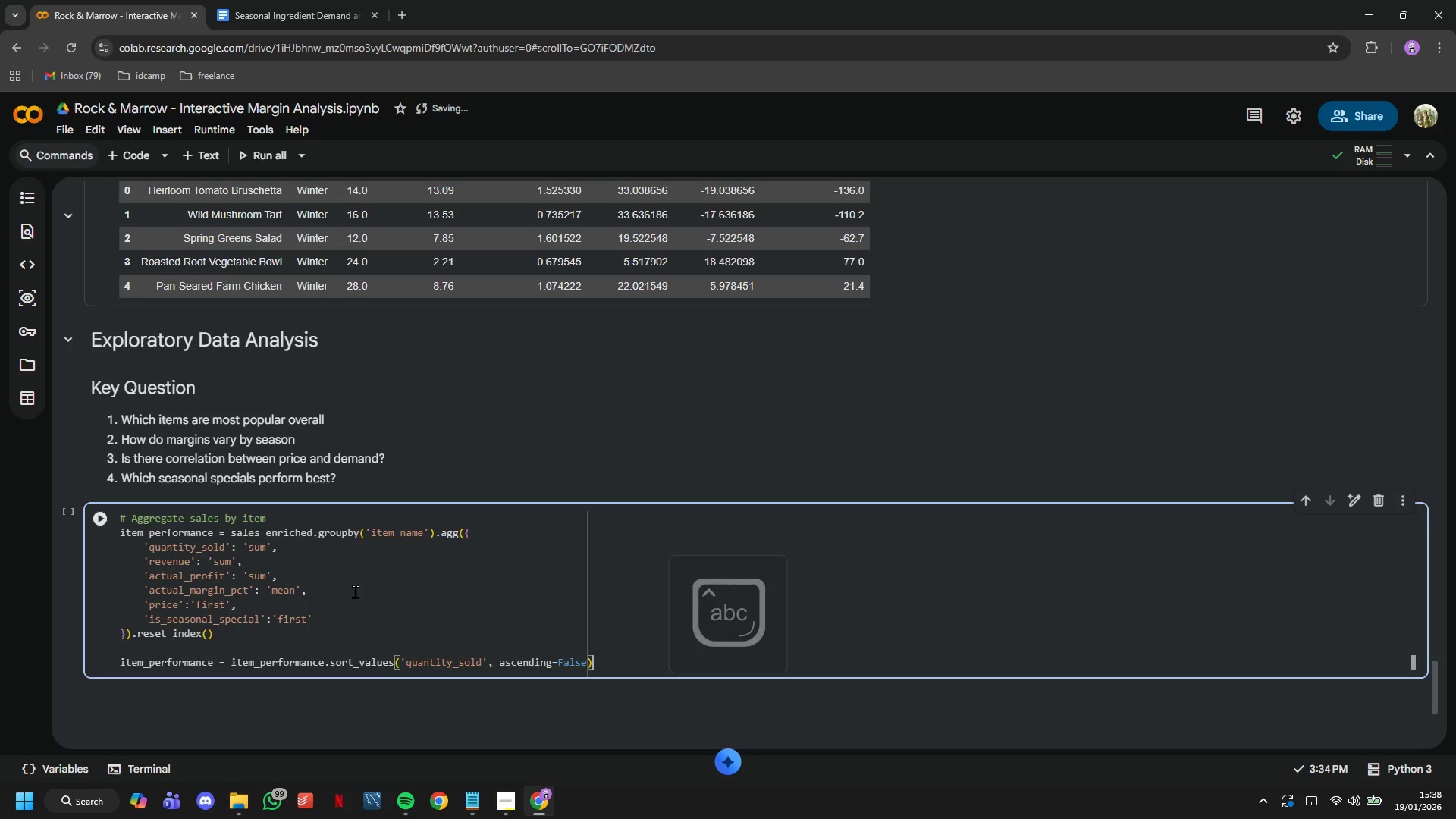 
key(ArrowRight)
 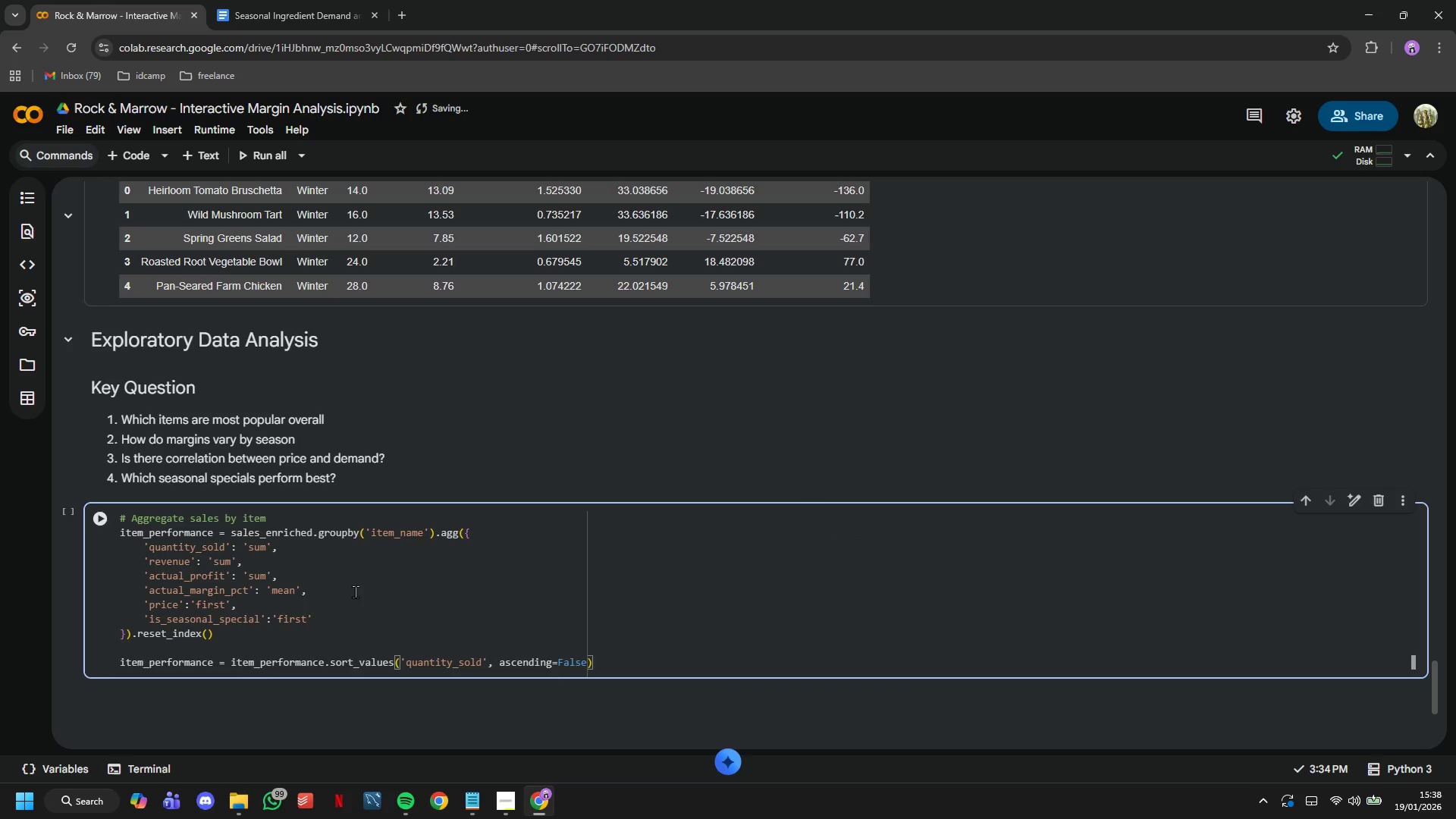 
key(Enter)
 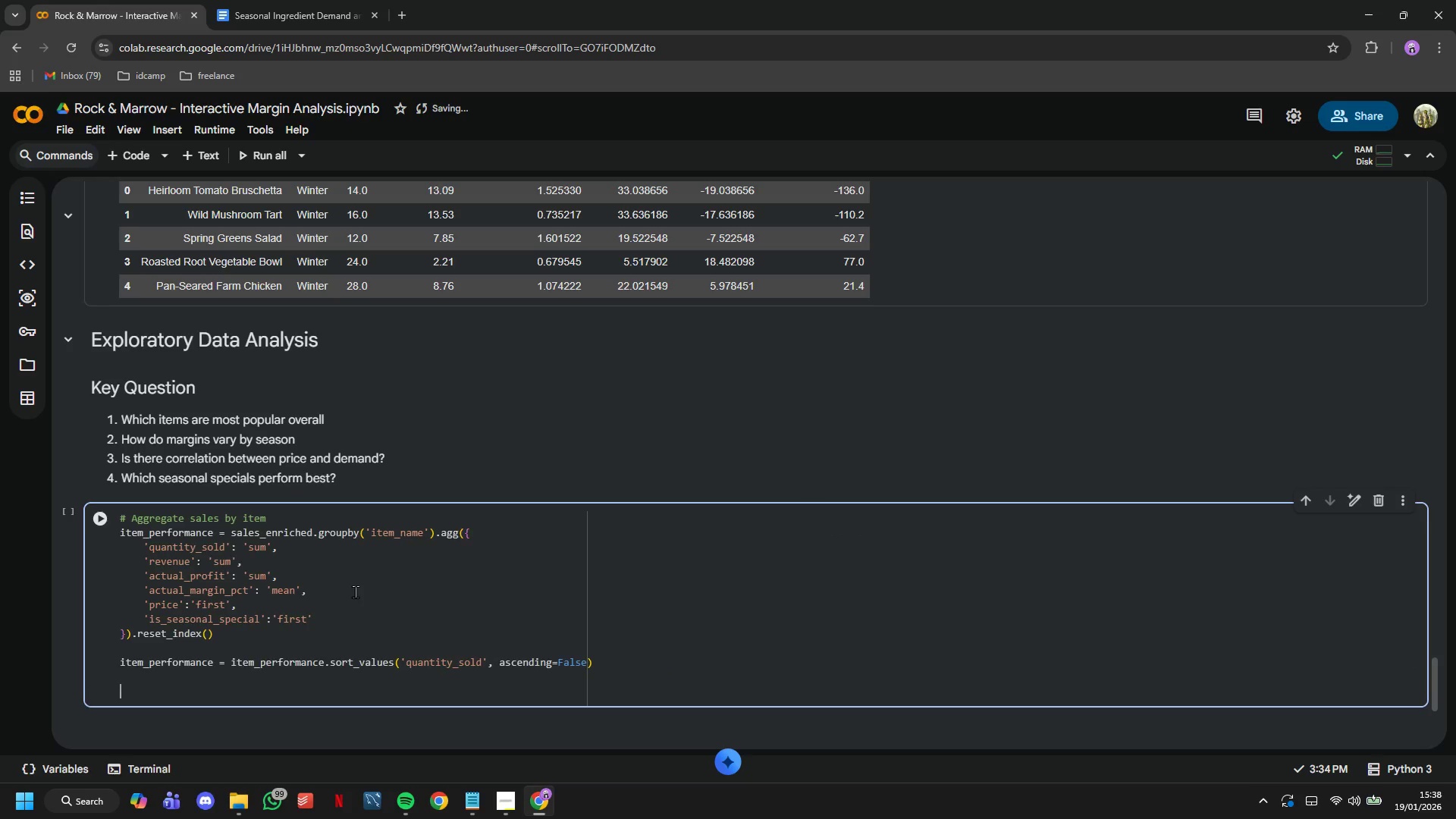 
key(Enter)
 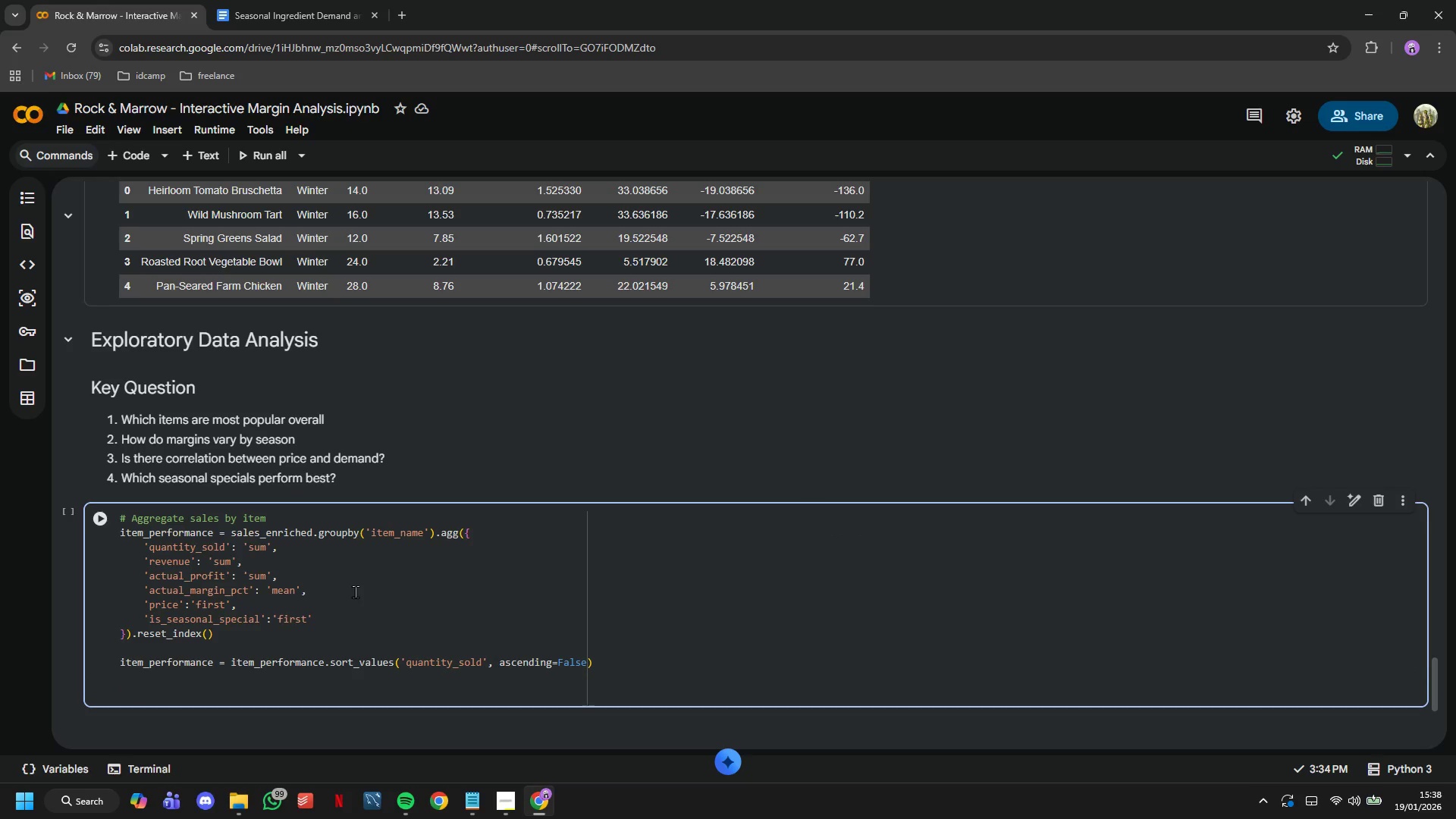 
type(print("Top 5 Most Popular Items: )
 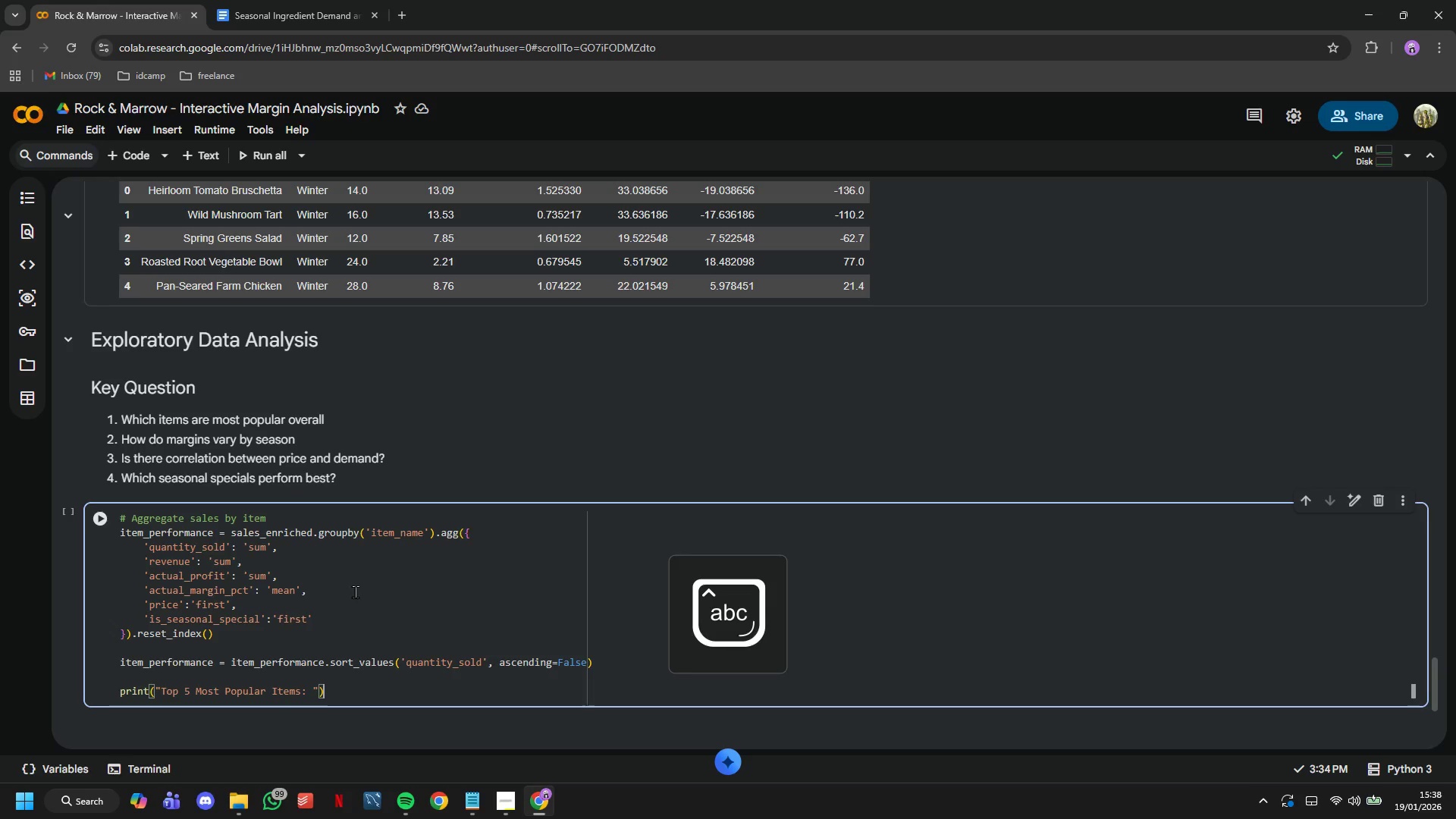 
 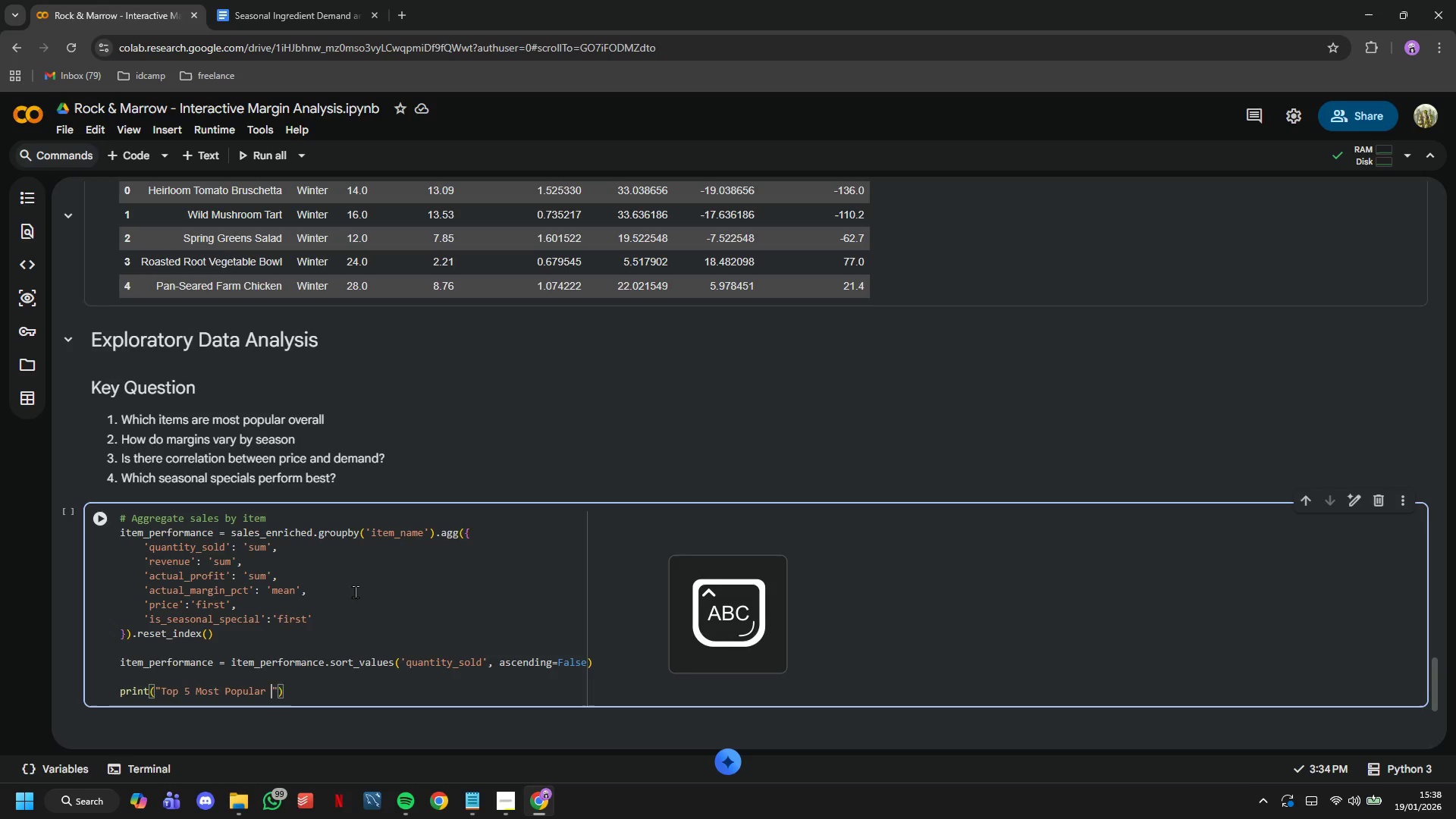 
key(ArrowRight)
 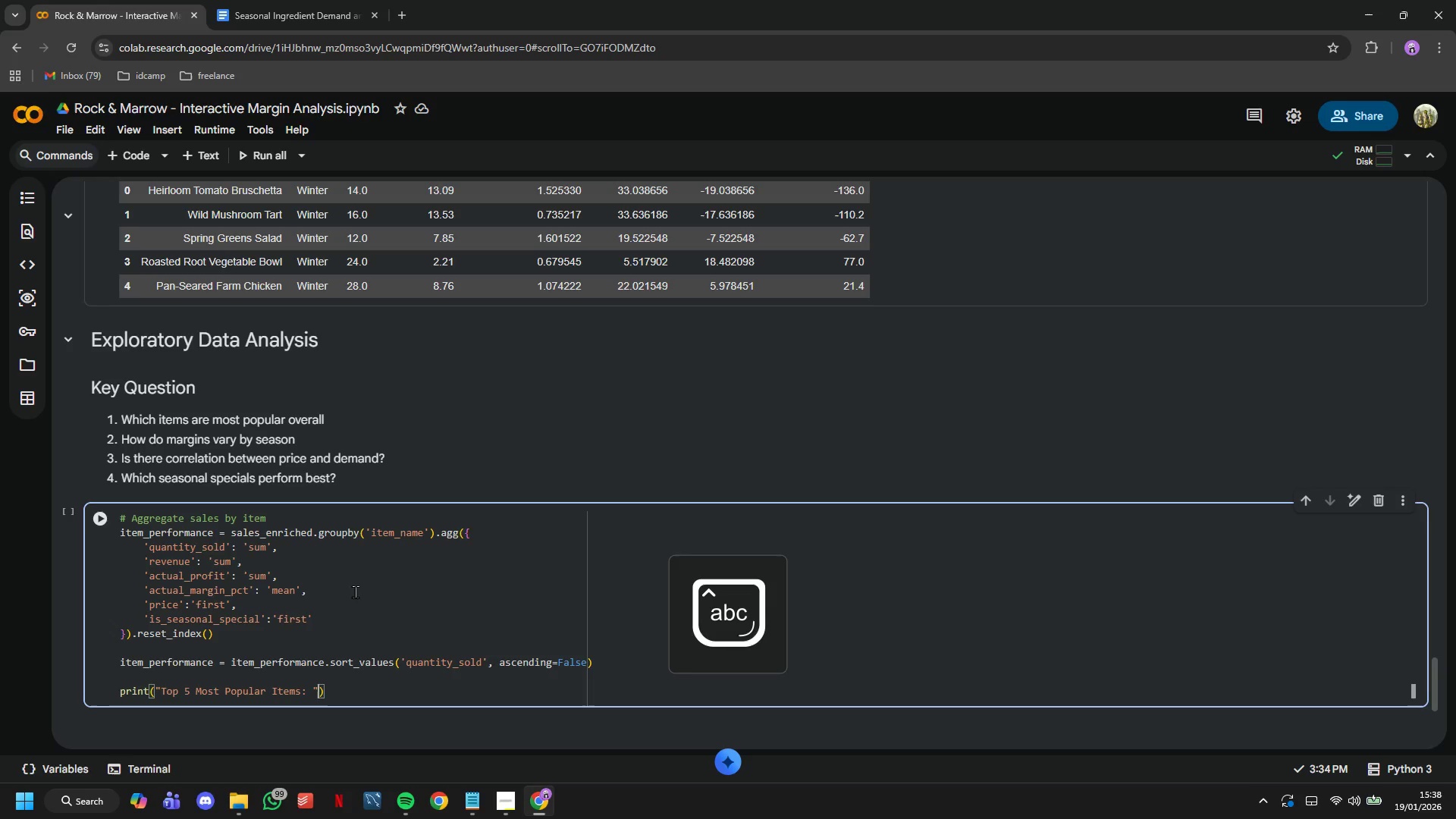 
key(ArrowRight)
 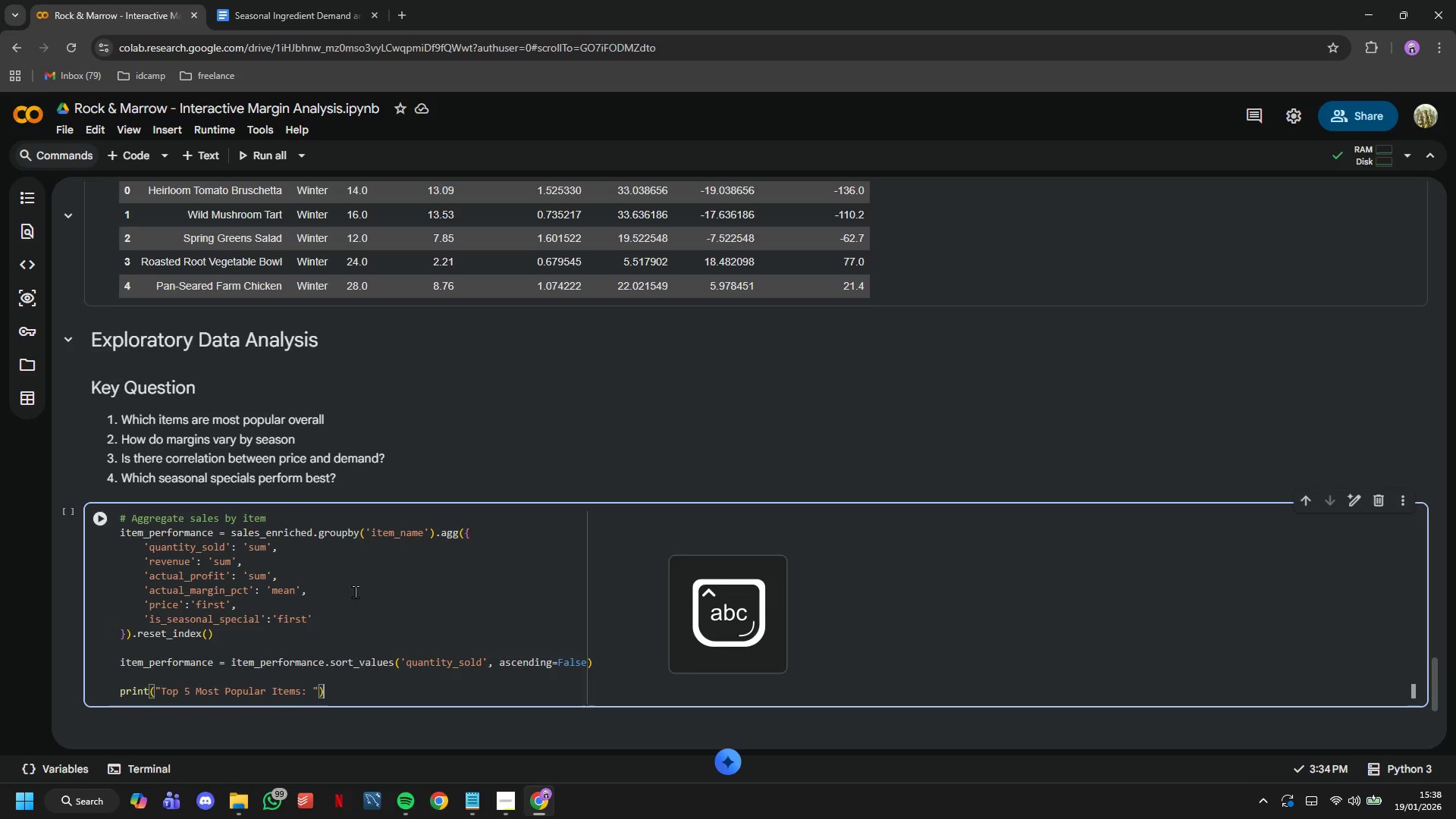 
key(ArrowRight)
 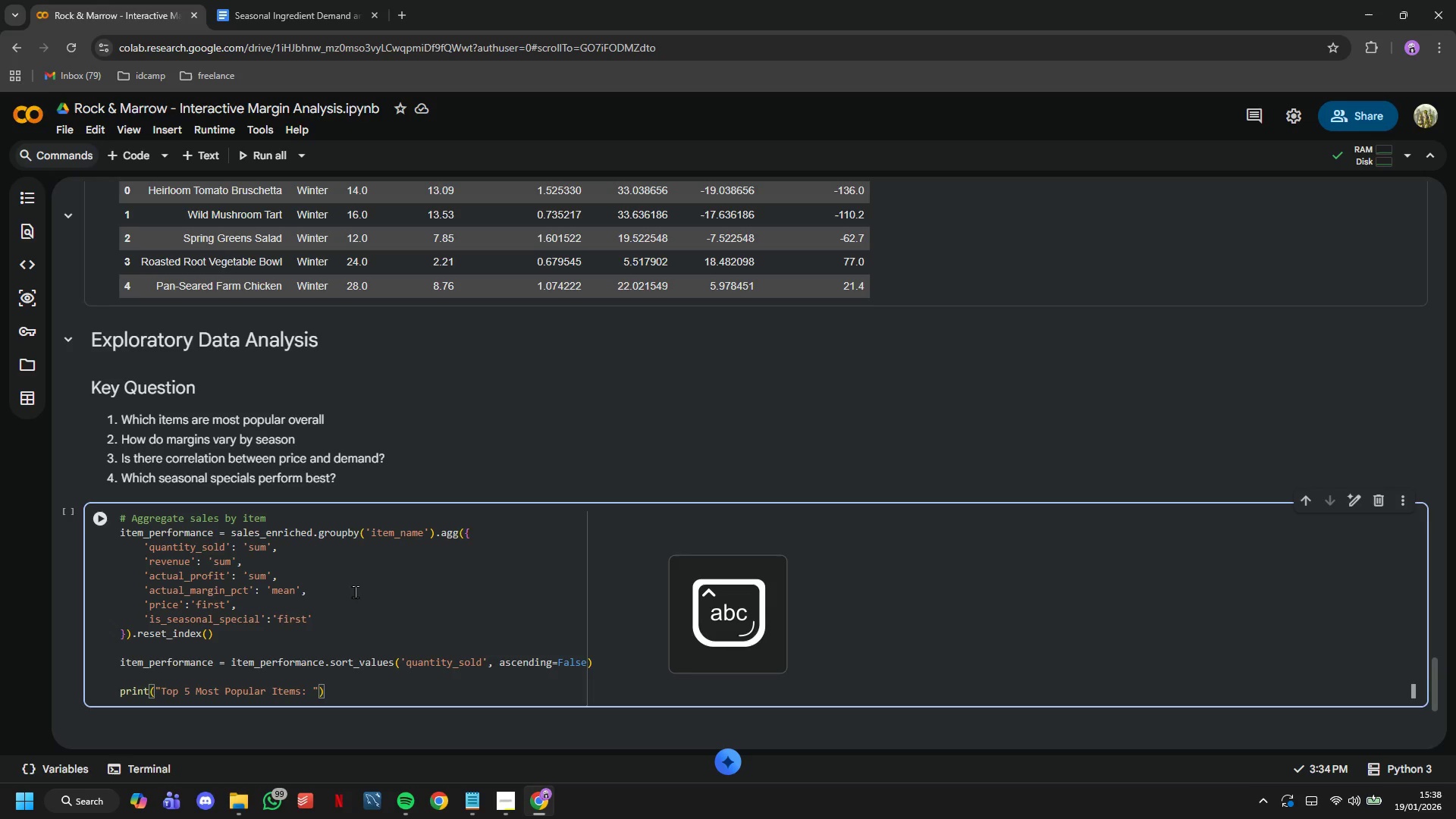 
key(Enter)
 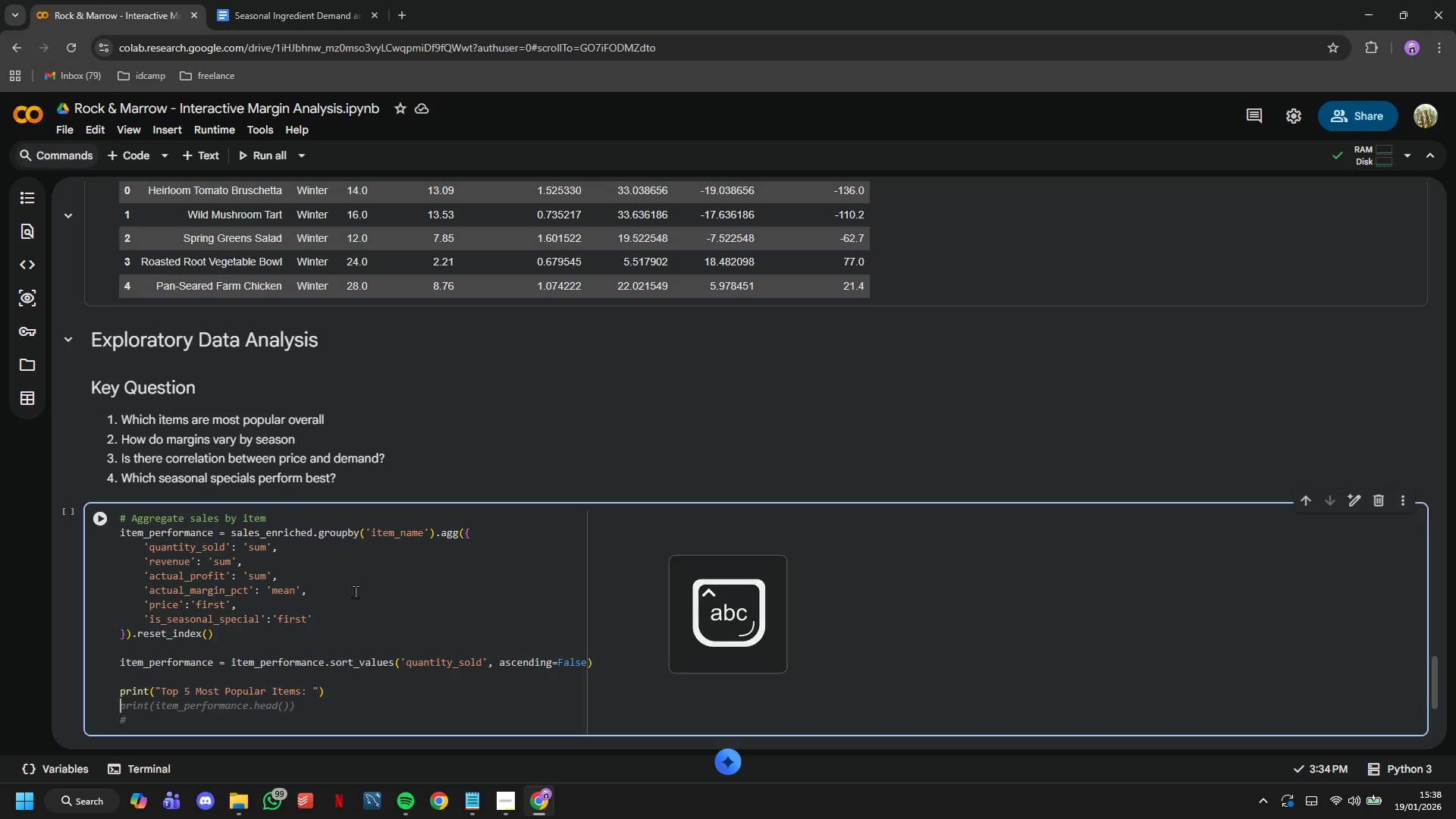 
type(fi)
key(Backspace)
type(r)
key(Backspace)
type(or idx, row in item_performance.head(5)
 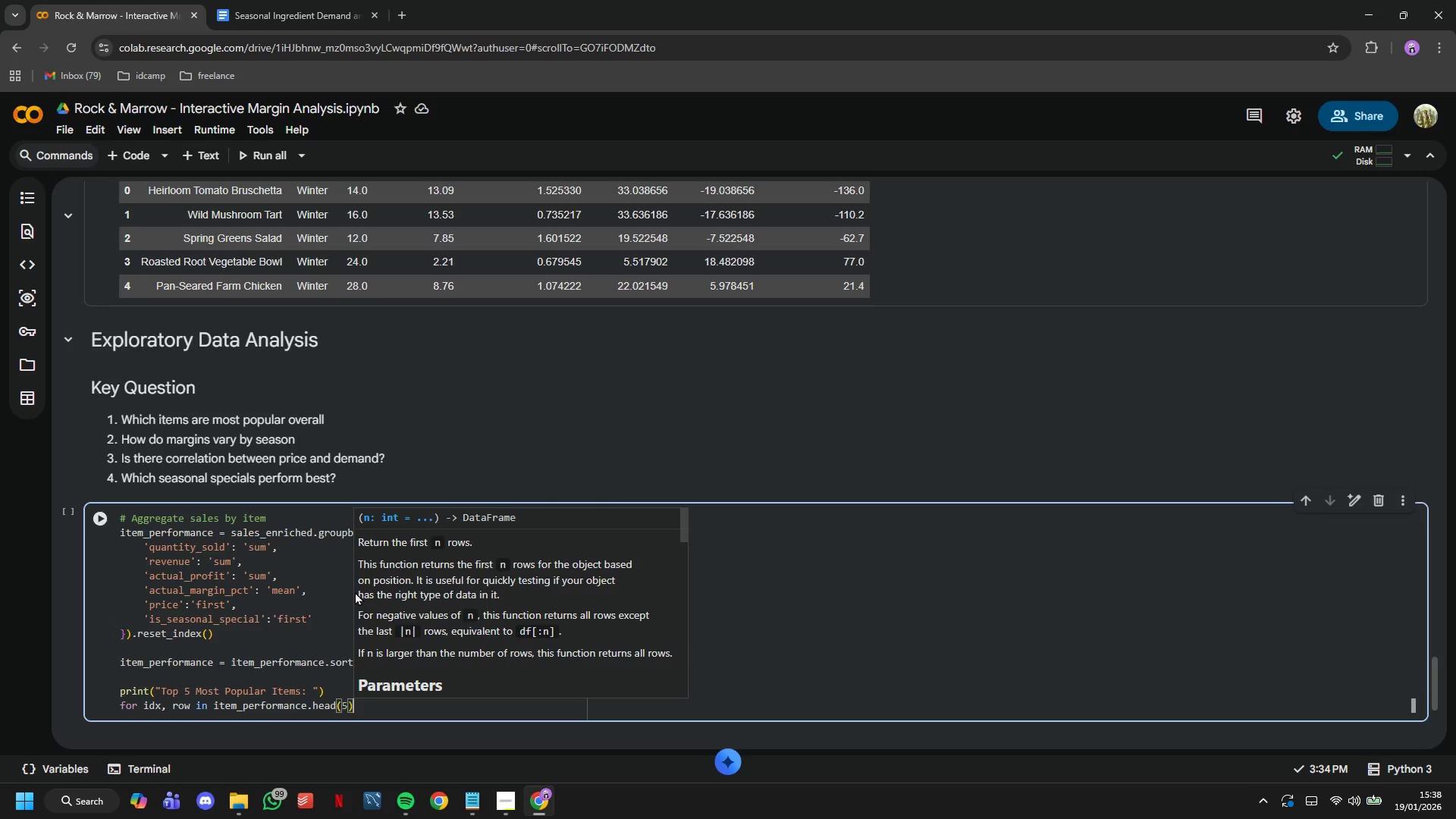 
 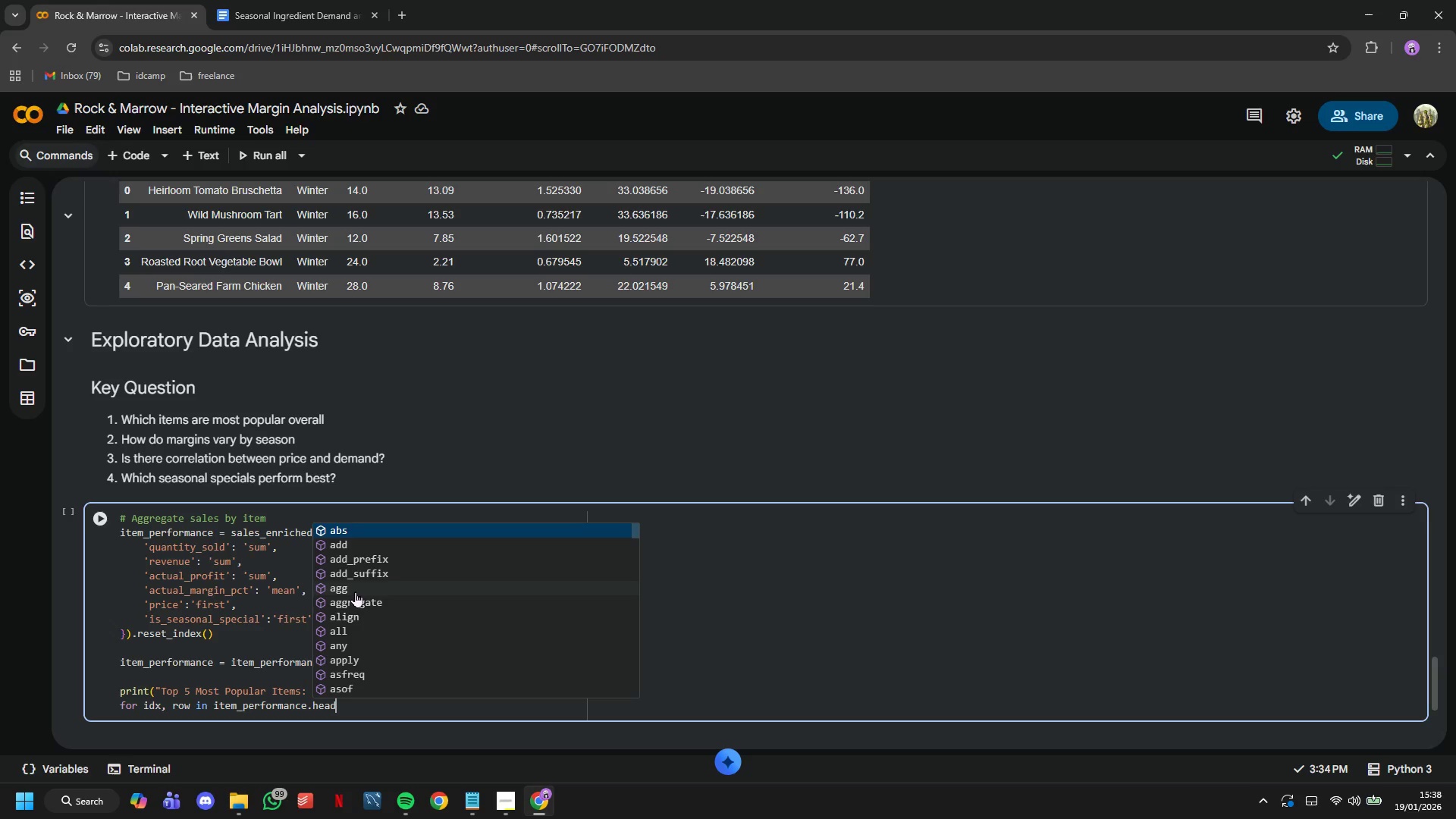 
key(ArrowRight)
 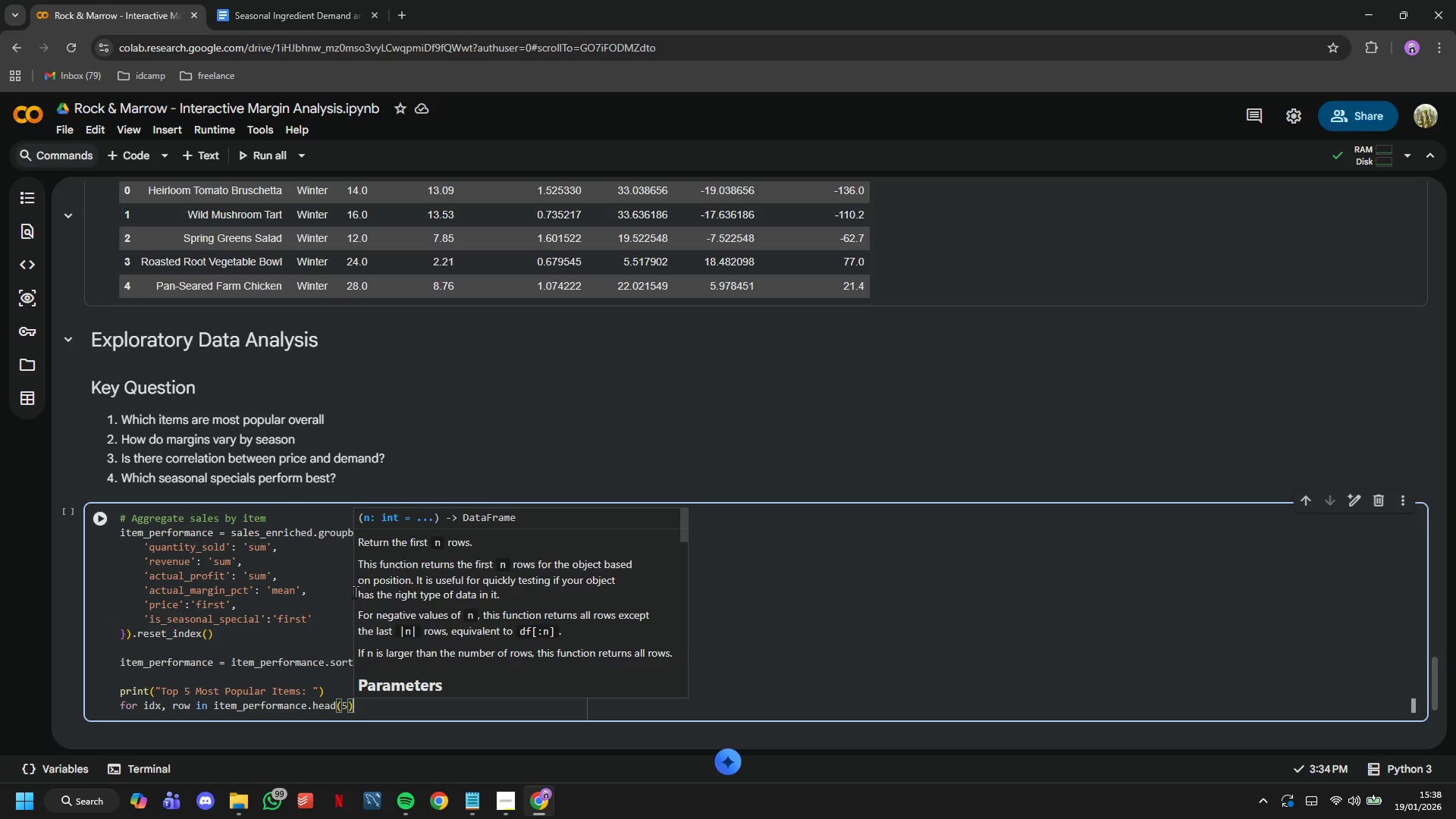 
key(ArrowRight)
 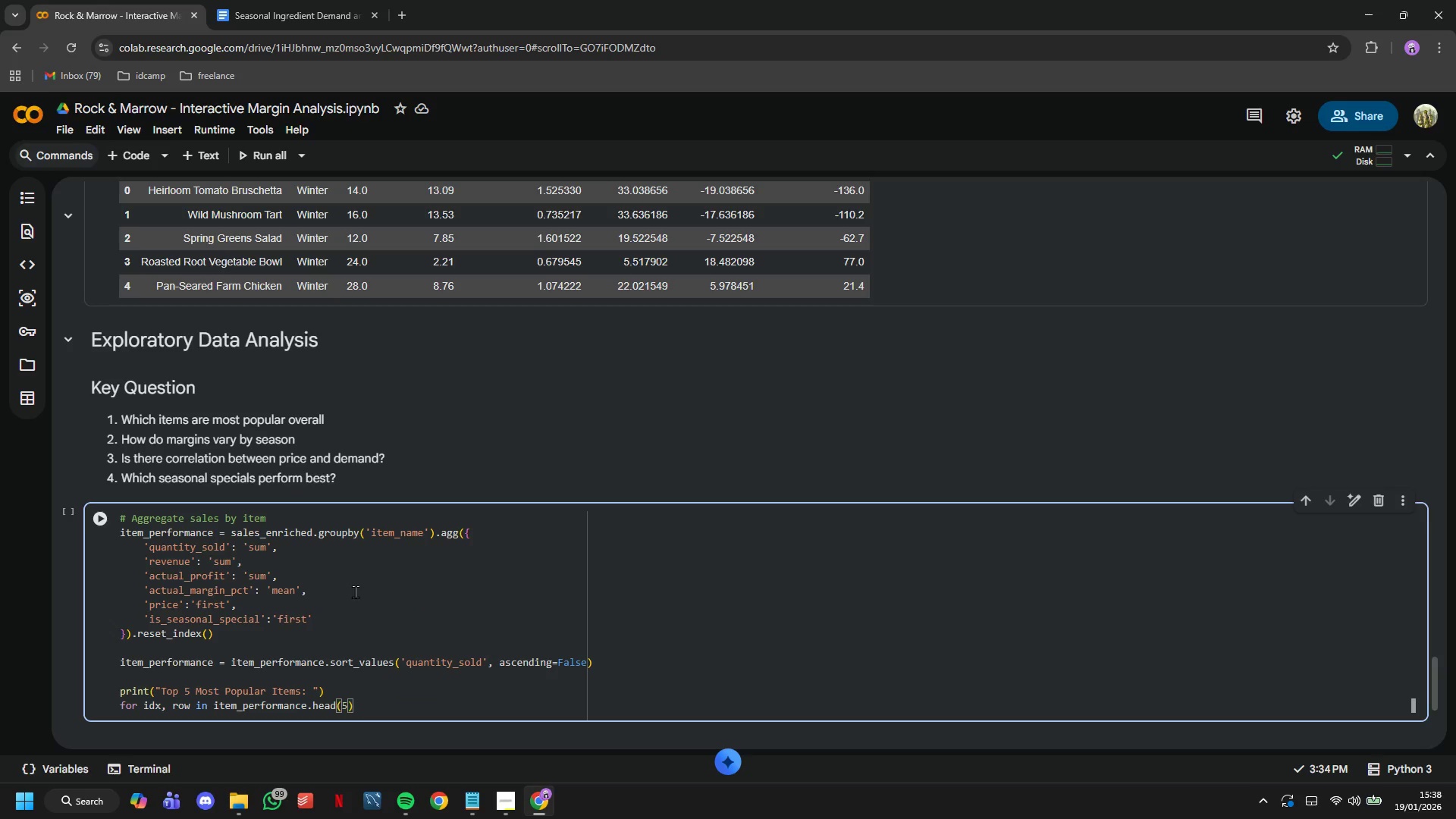 
type(.iterrows()
 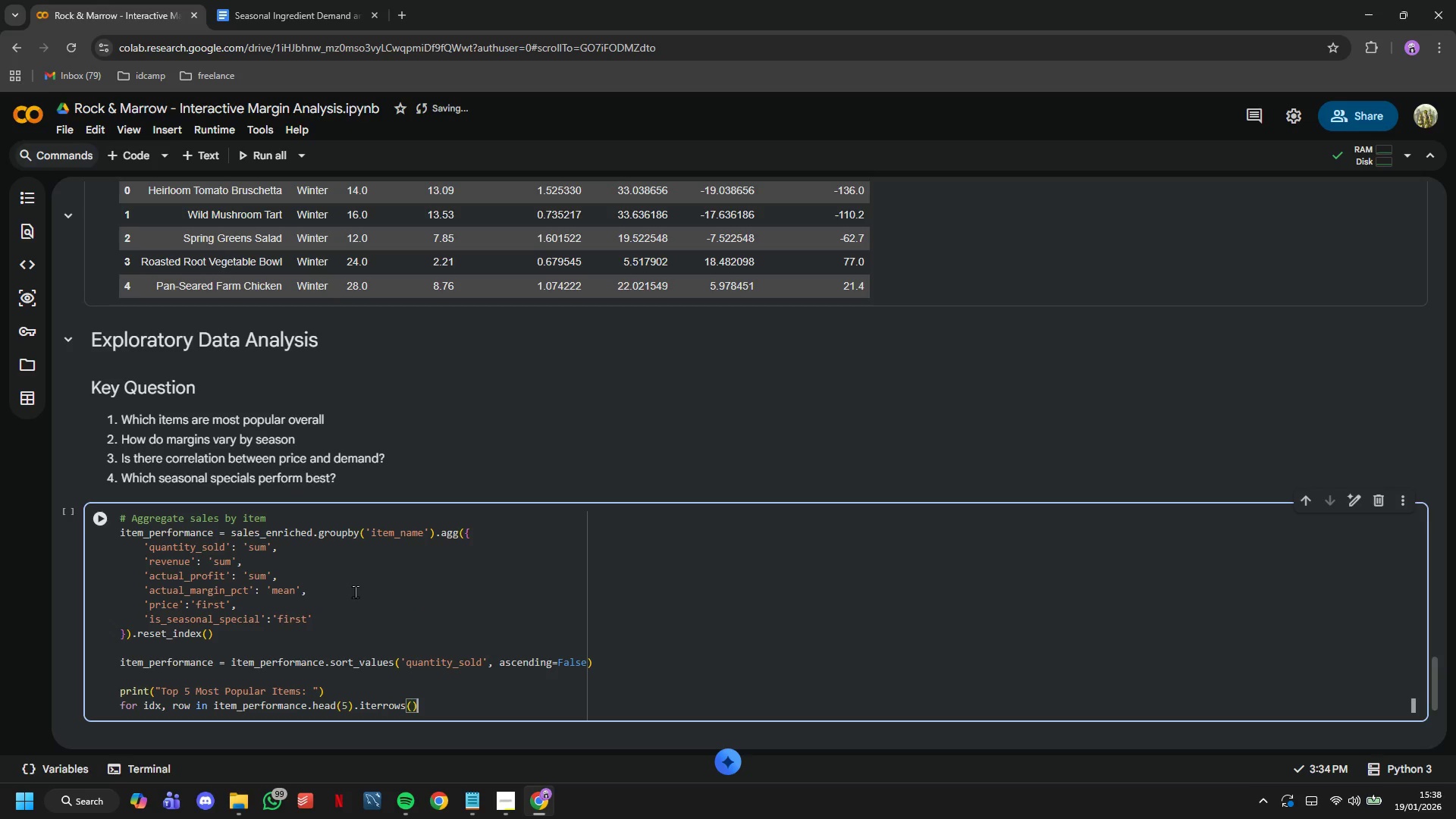 
key(ArrowRight)
 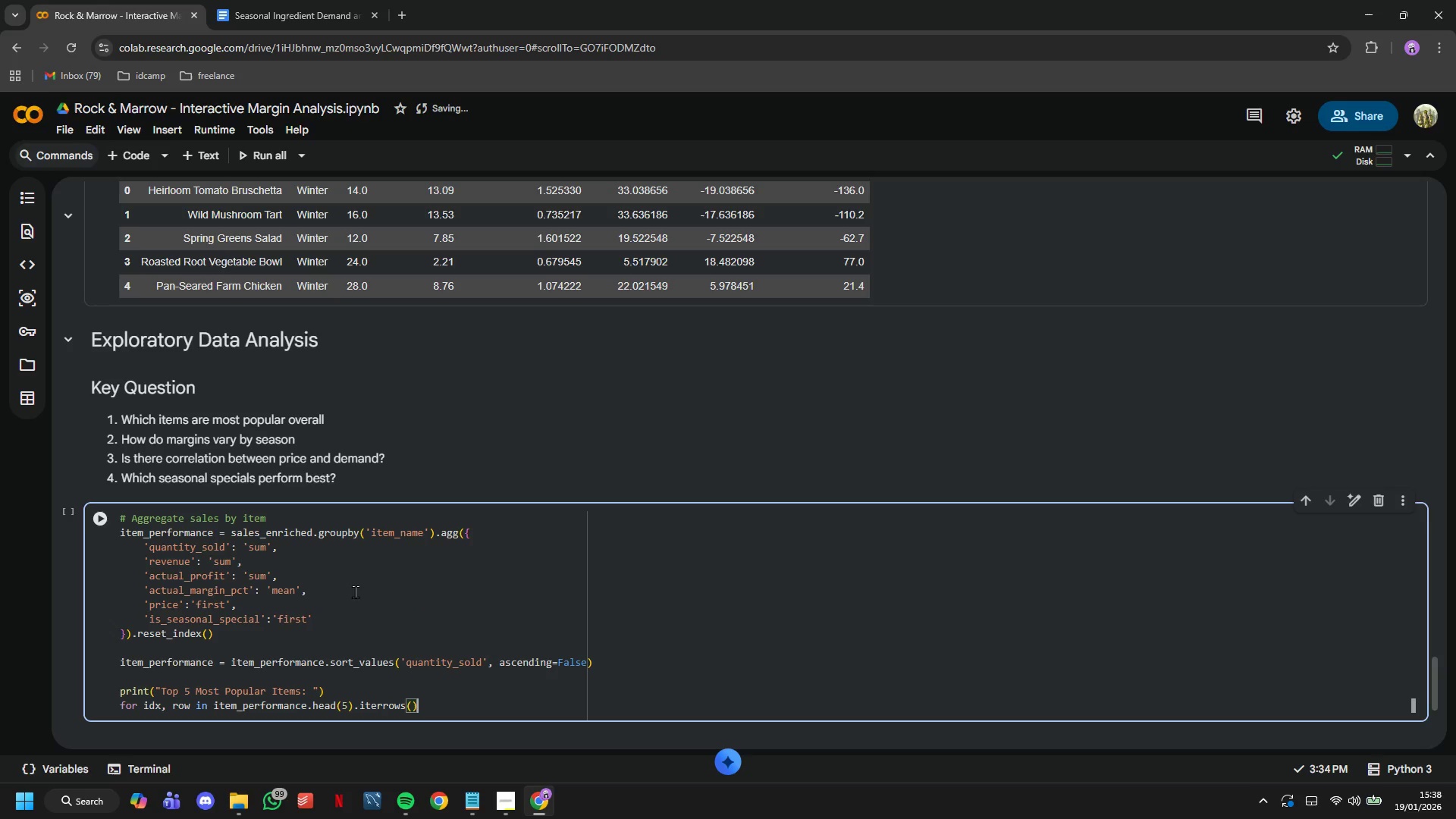 
key(Shift+Semicolon)
 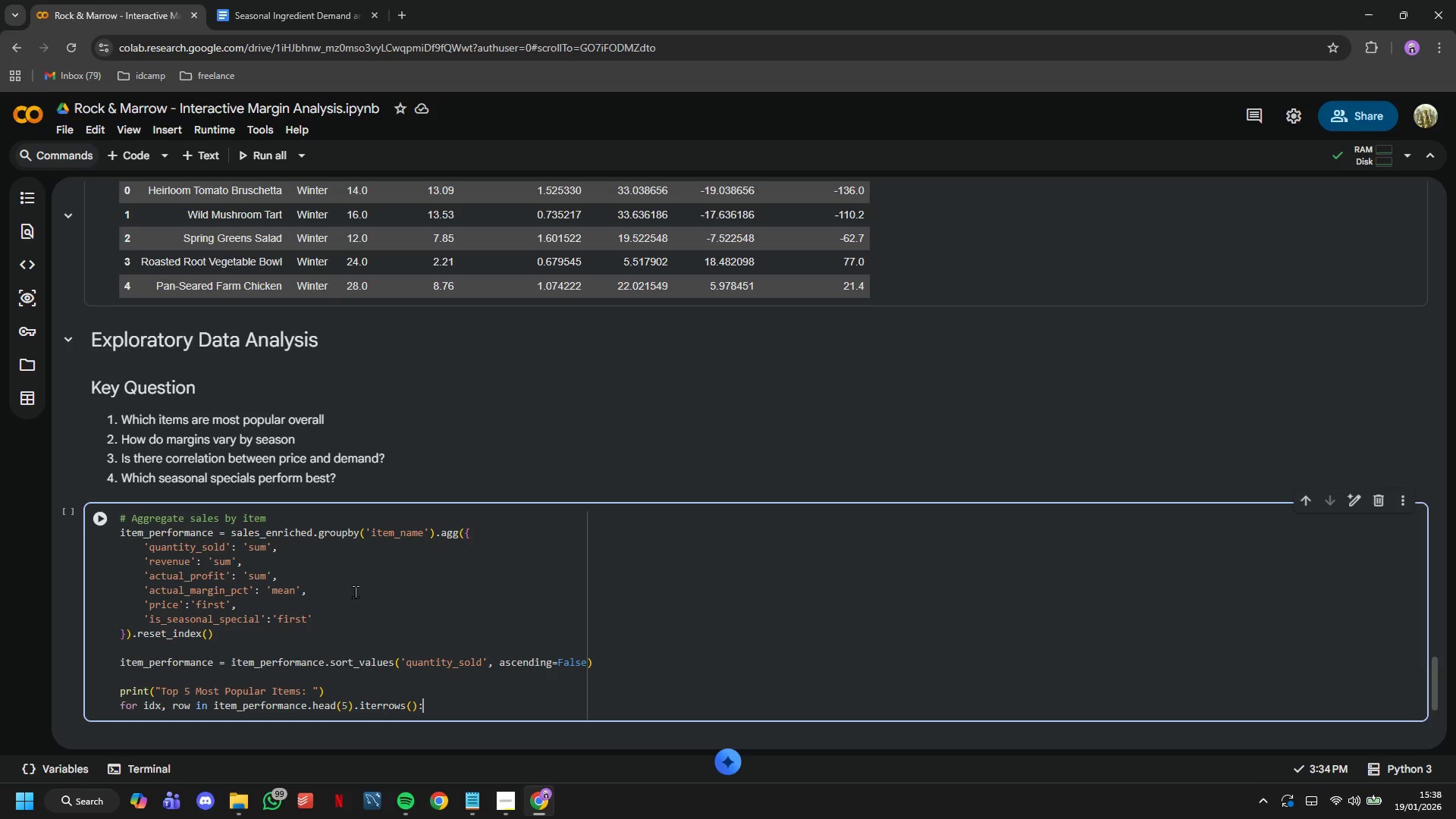 
key(Enter)
 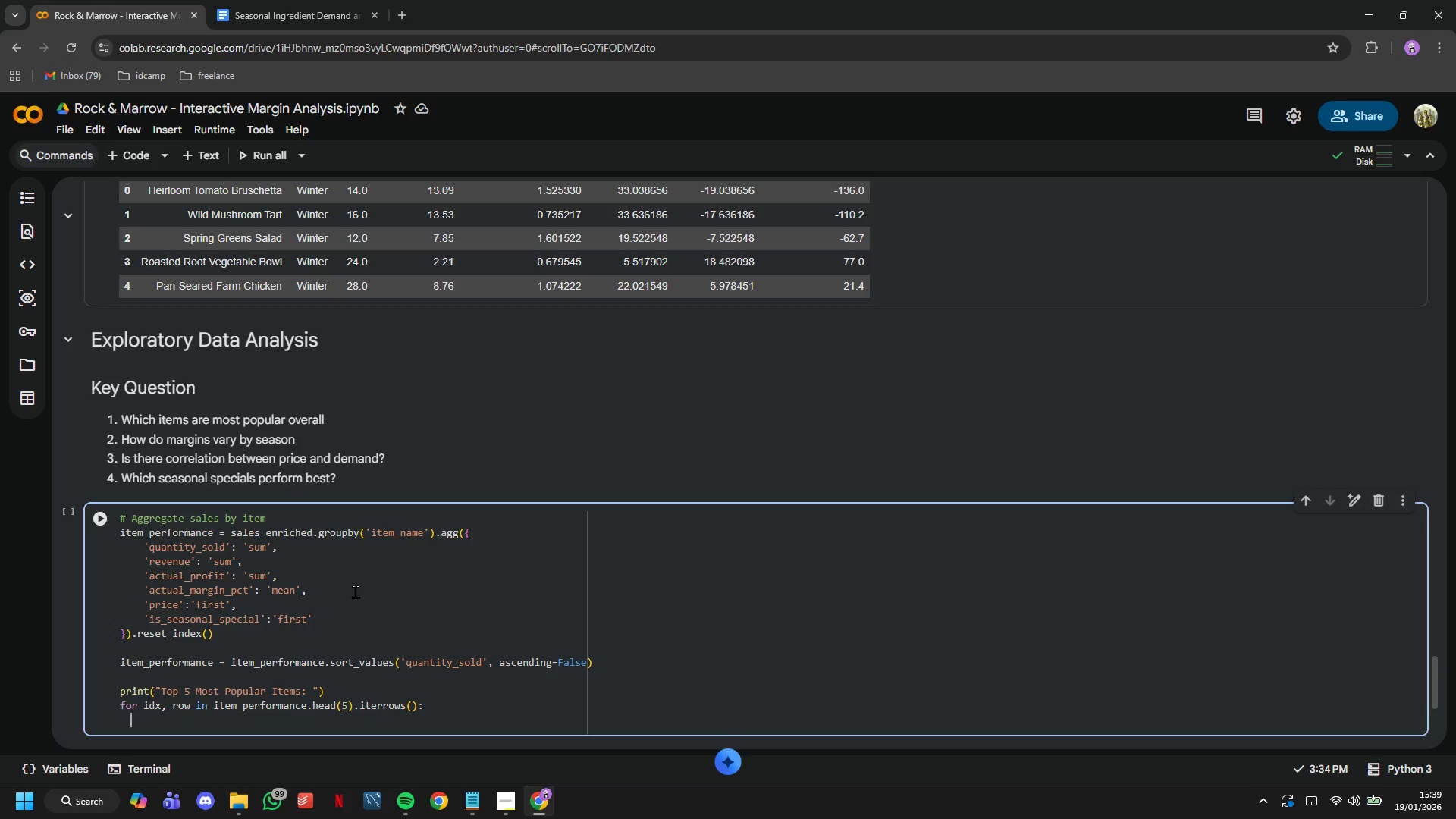 
type(print()
 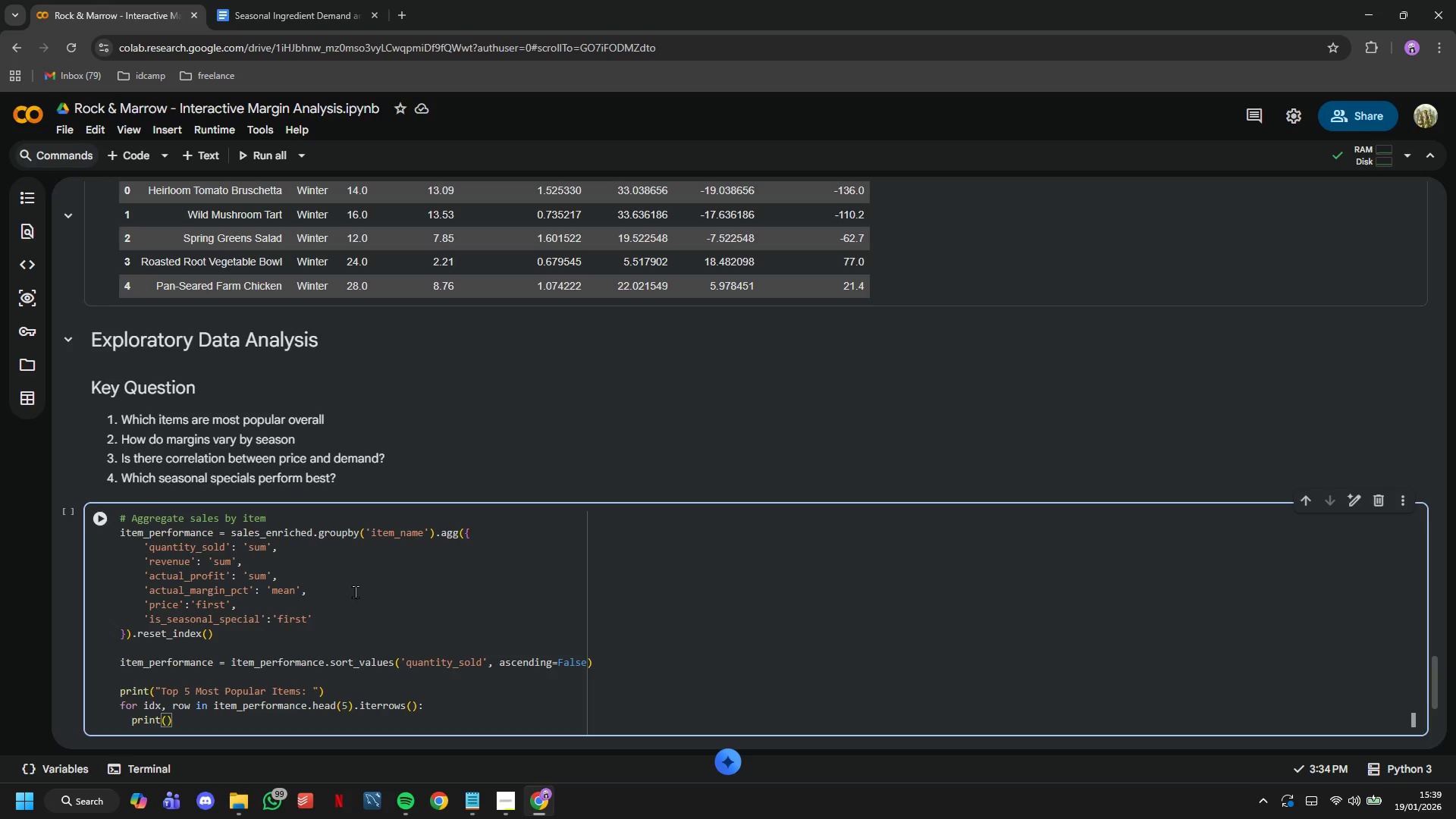 
key(ArrowLeft)
 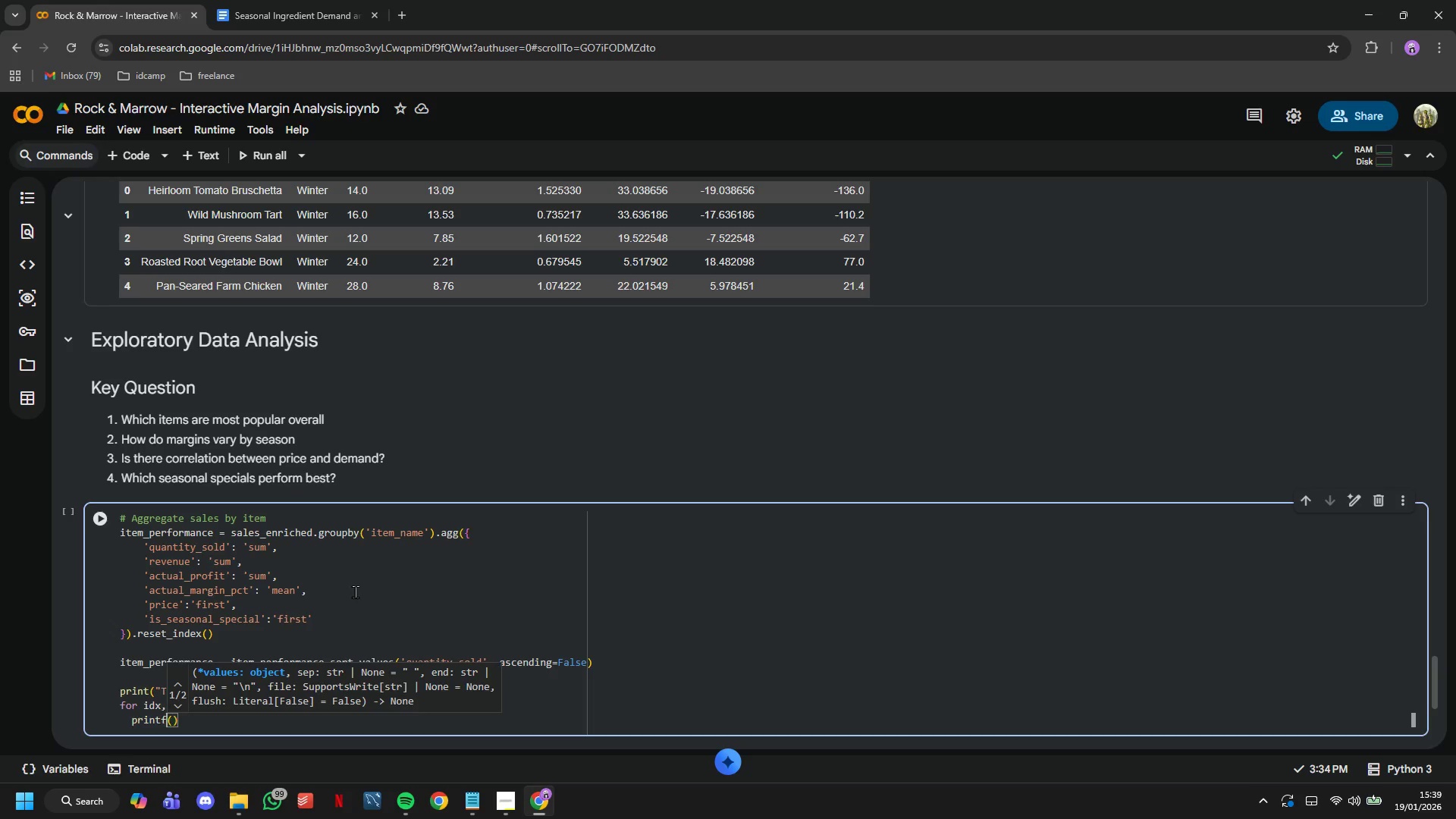 
key(F)
 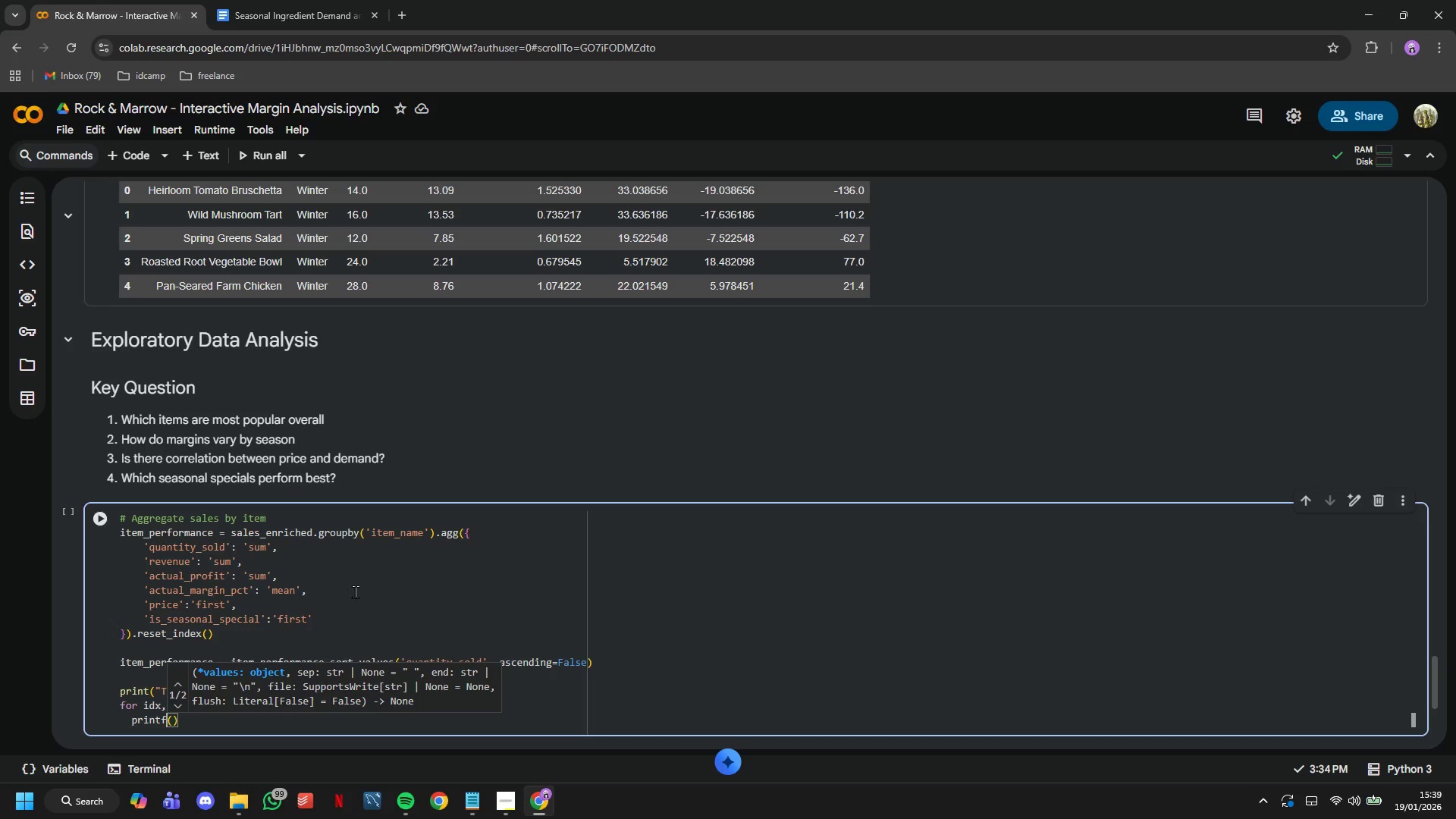 
key(Backspace)
 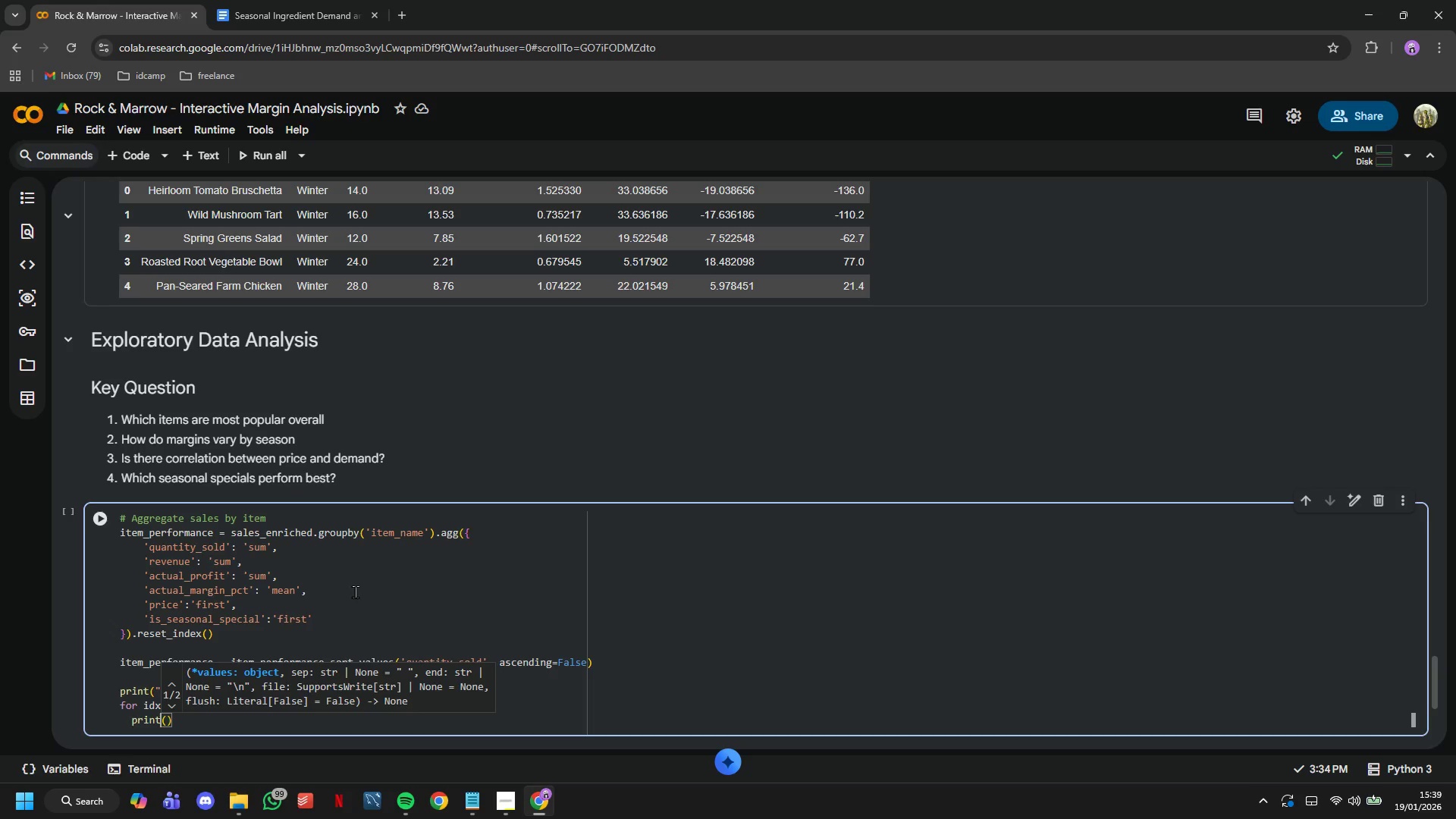 
key(ArrowRight)
 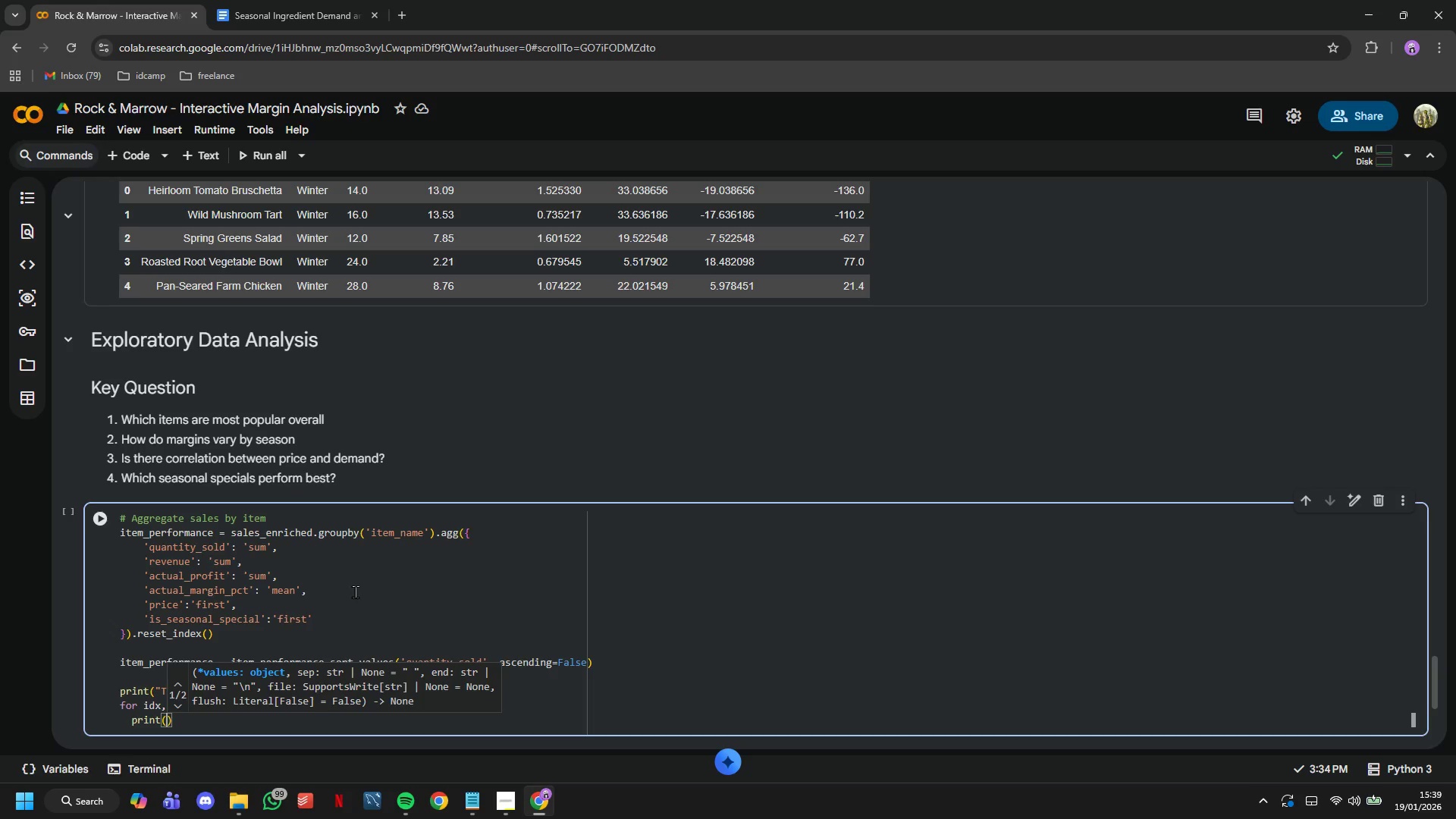 
key(F)
 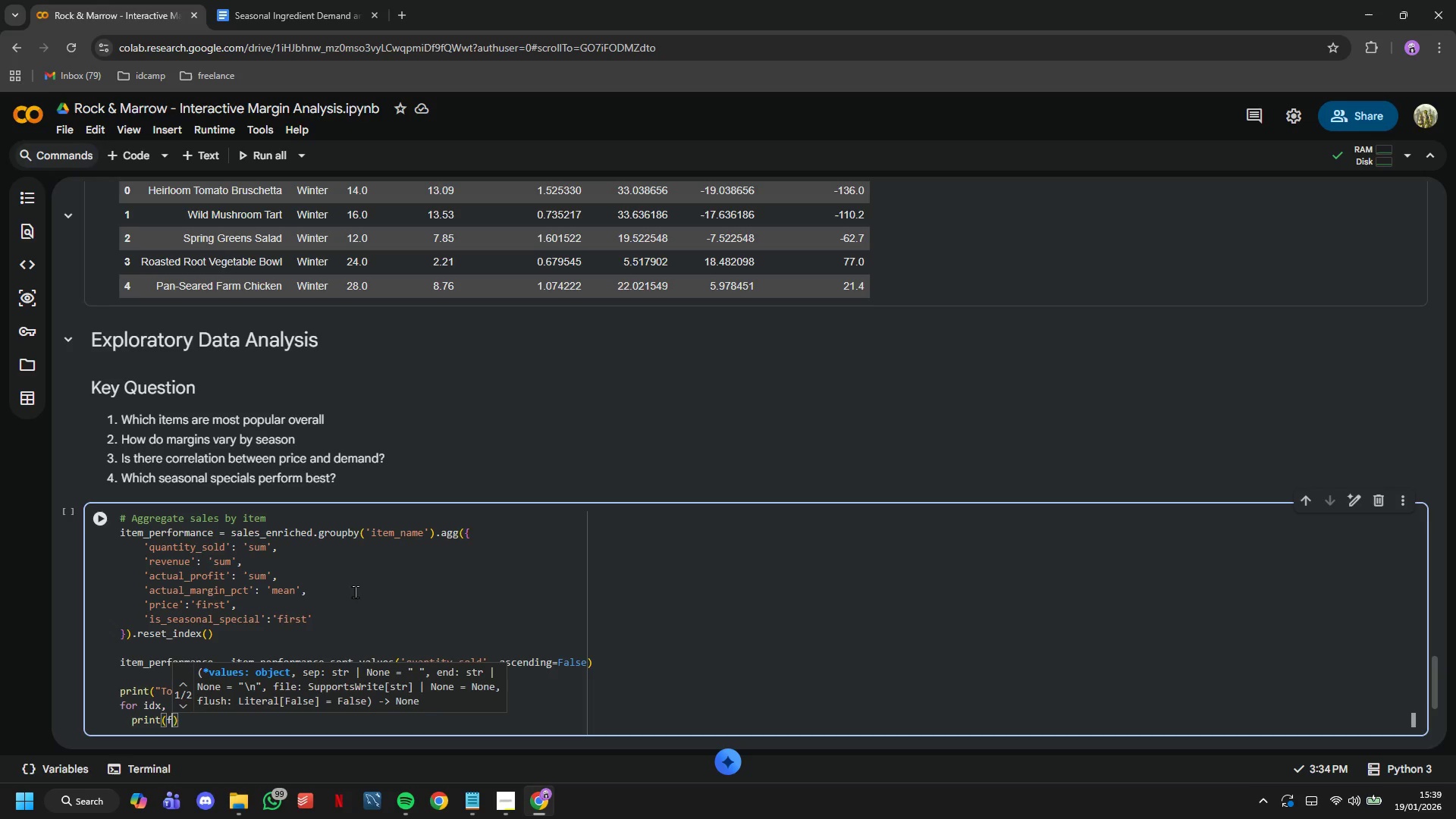 
key(Shift+ShiftLeft)
 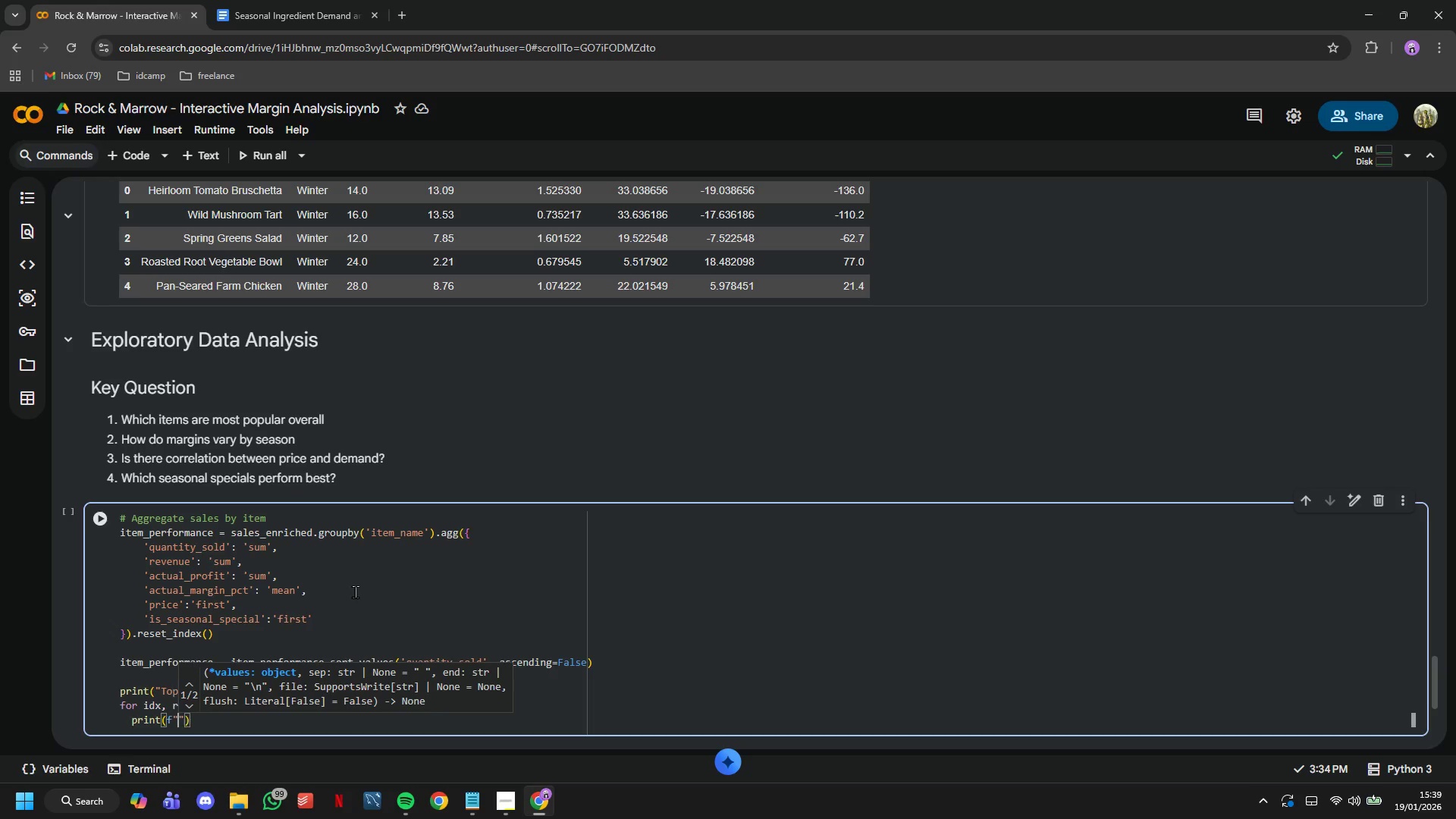 
key(Shift+Quote)
 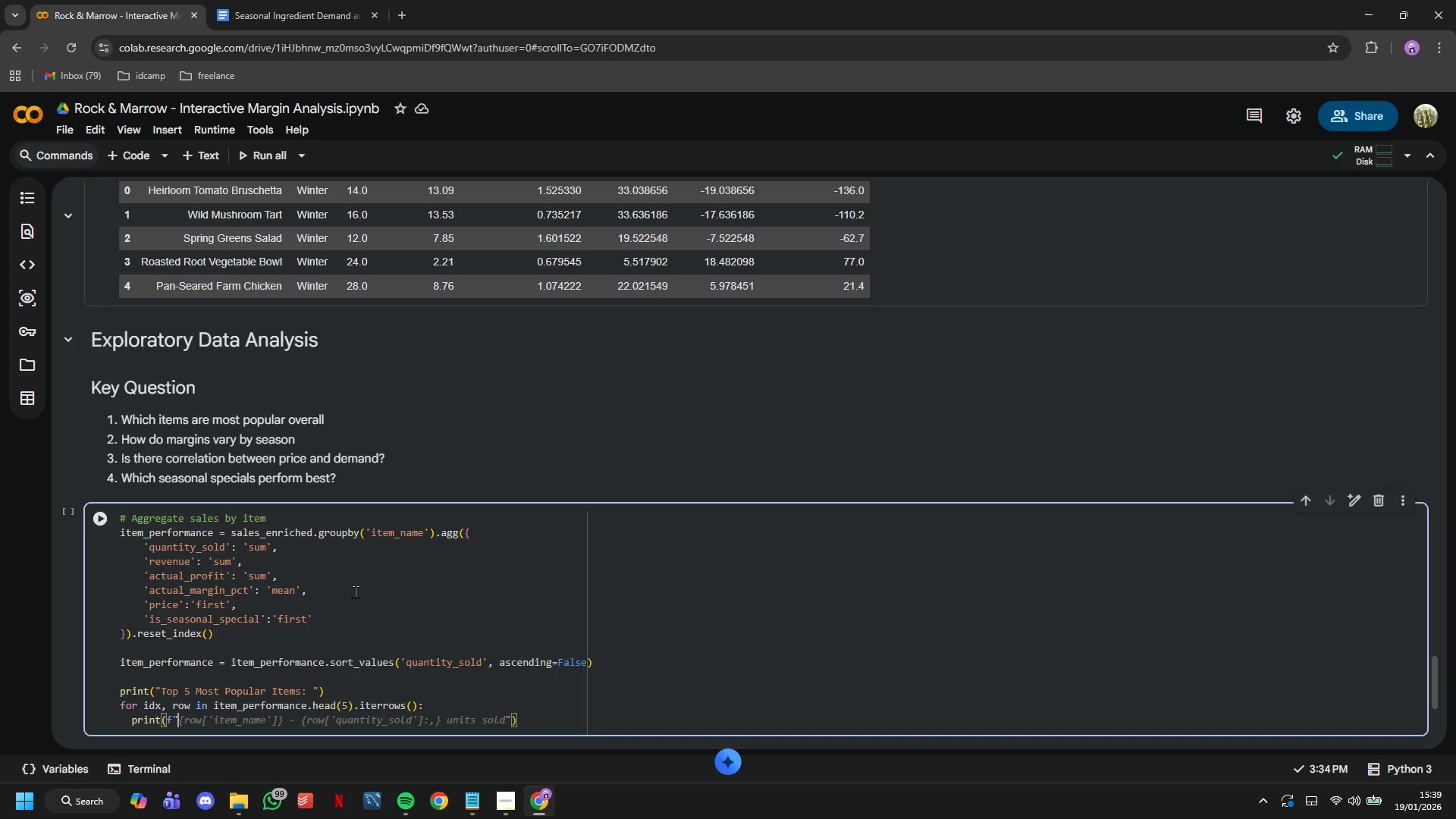 
wait(5.5)
 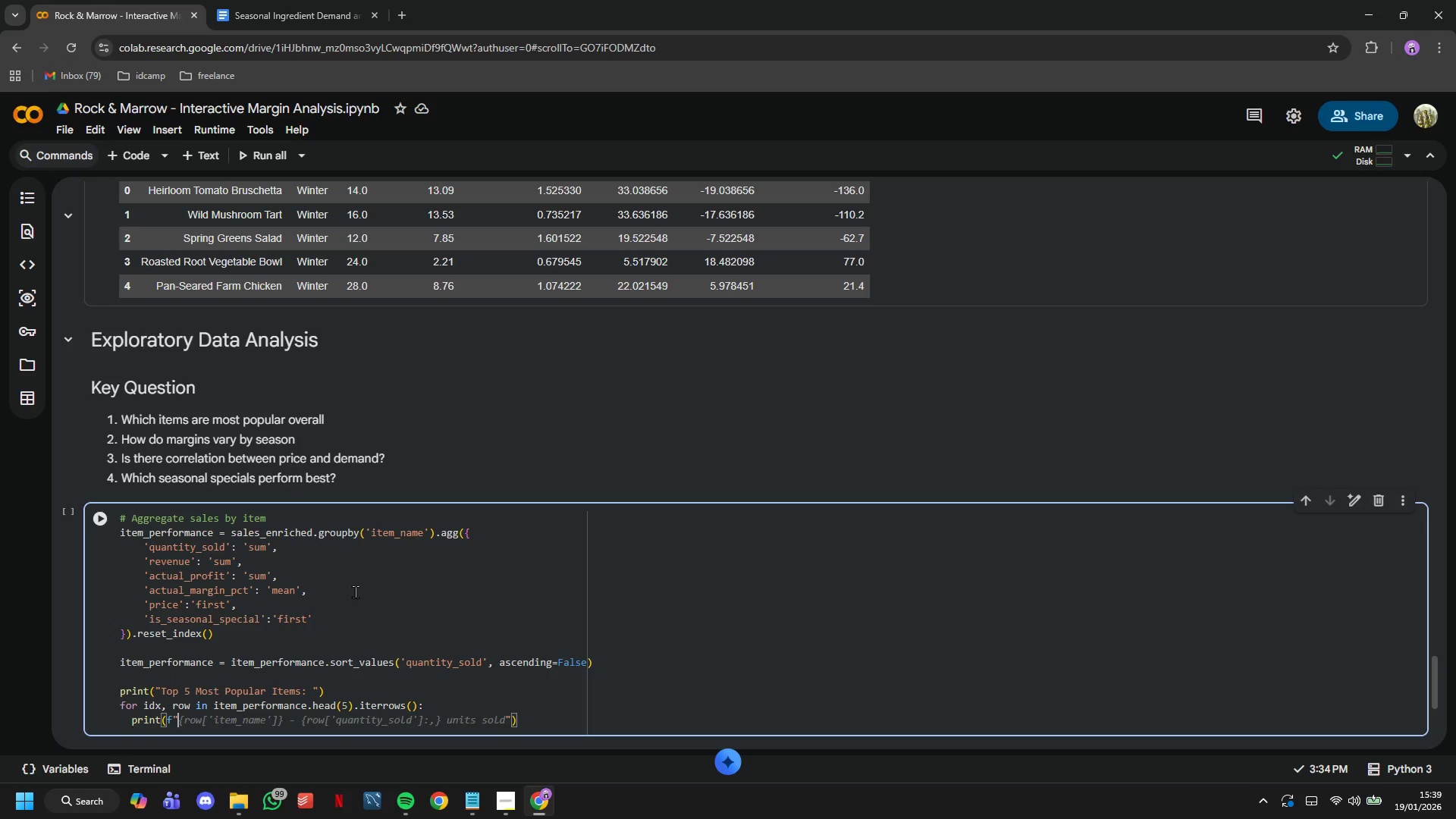 
type(row[)
key(Backspace)
key(Backspace)
key(Backspace)
key(Backspace)
type({row['item_name)
 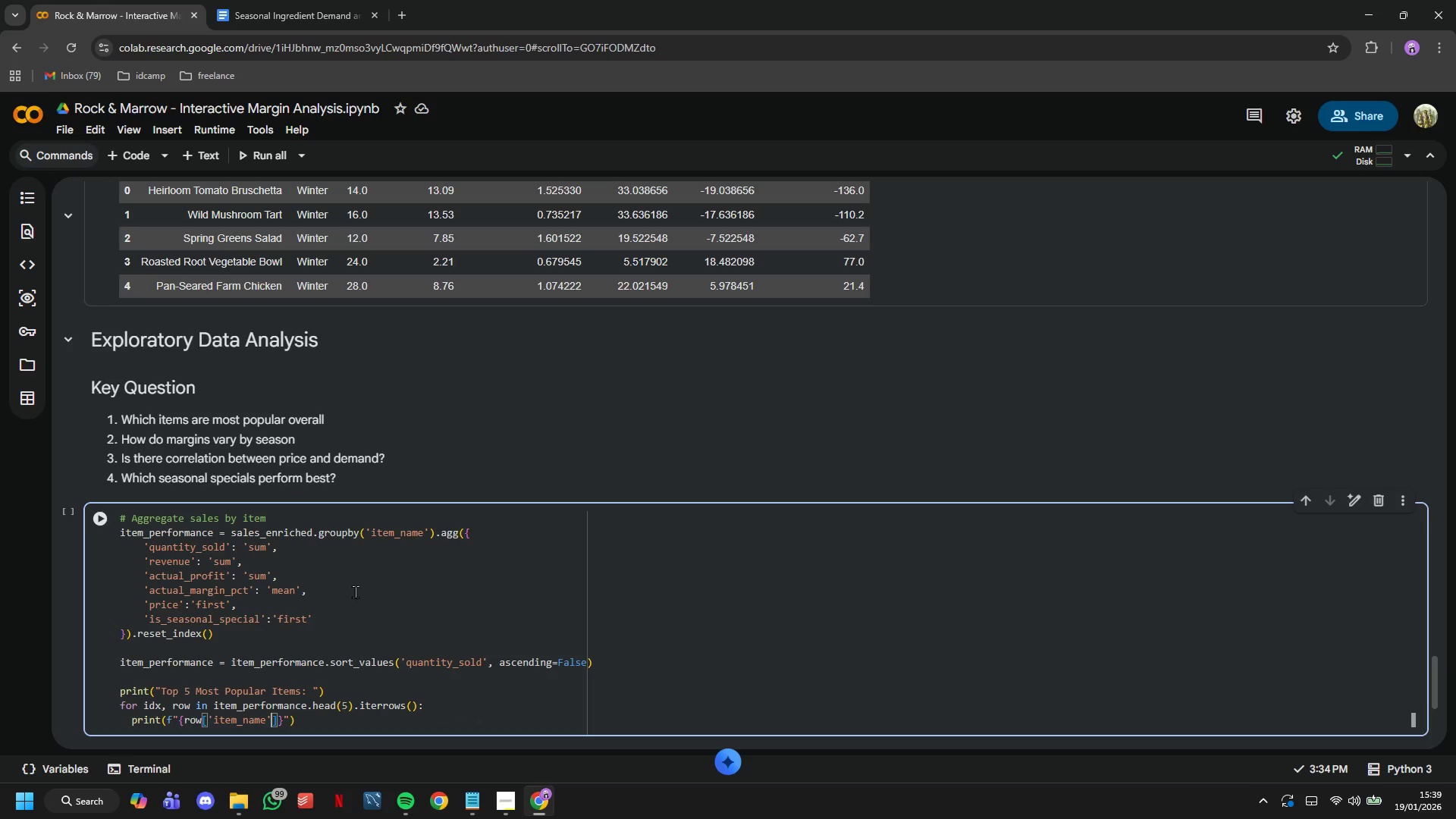 
 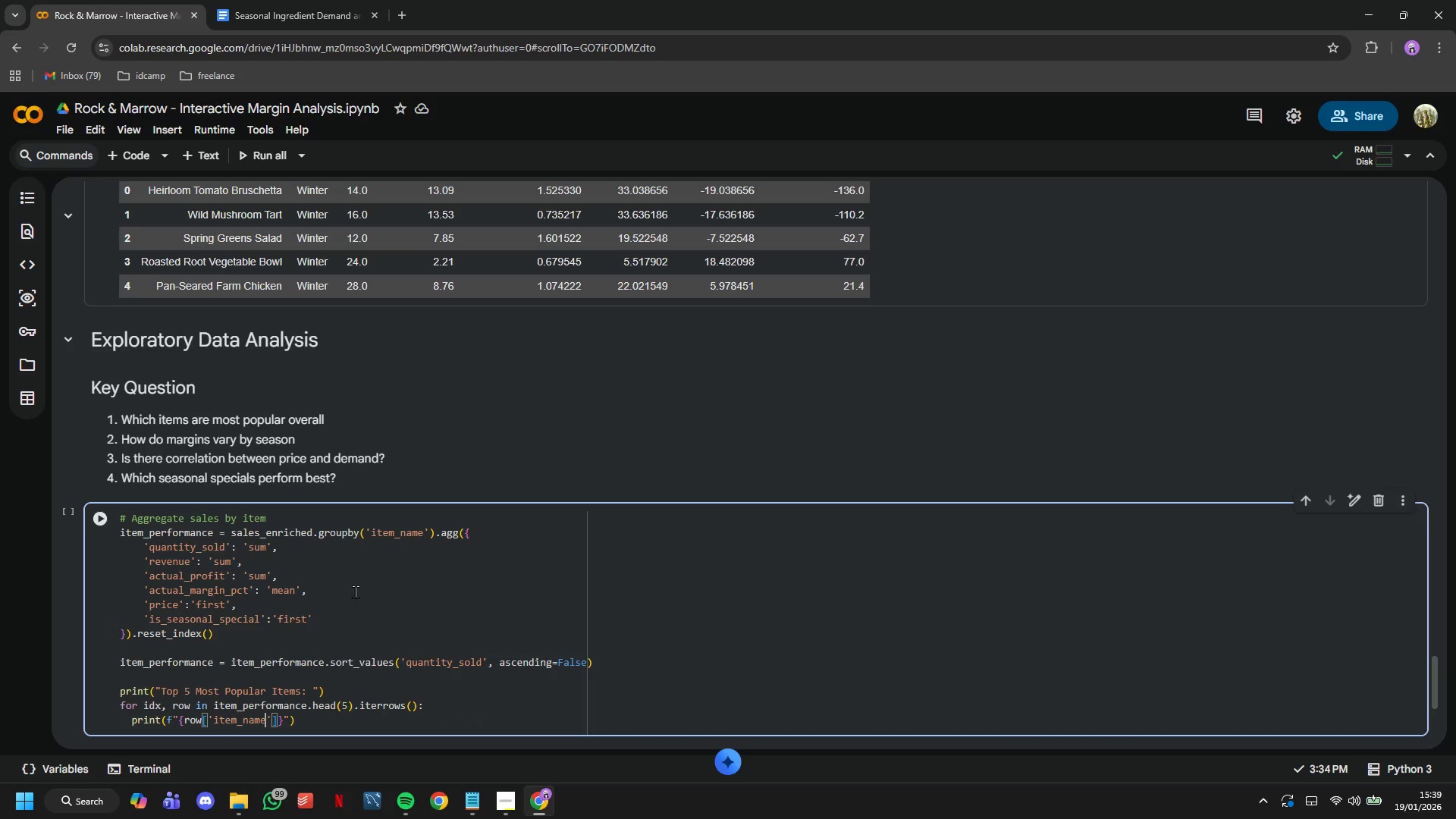 
key(ArrowRight)
 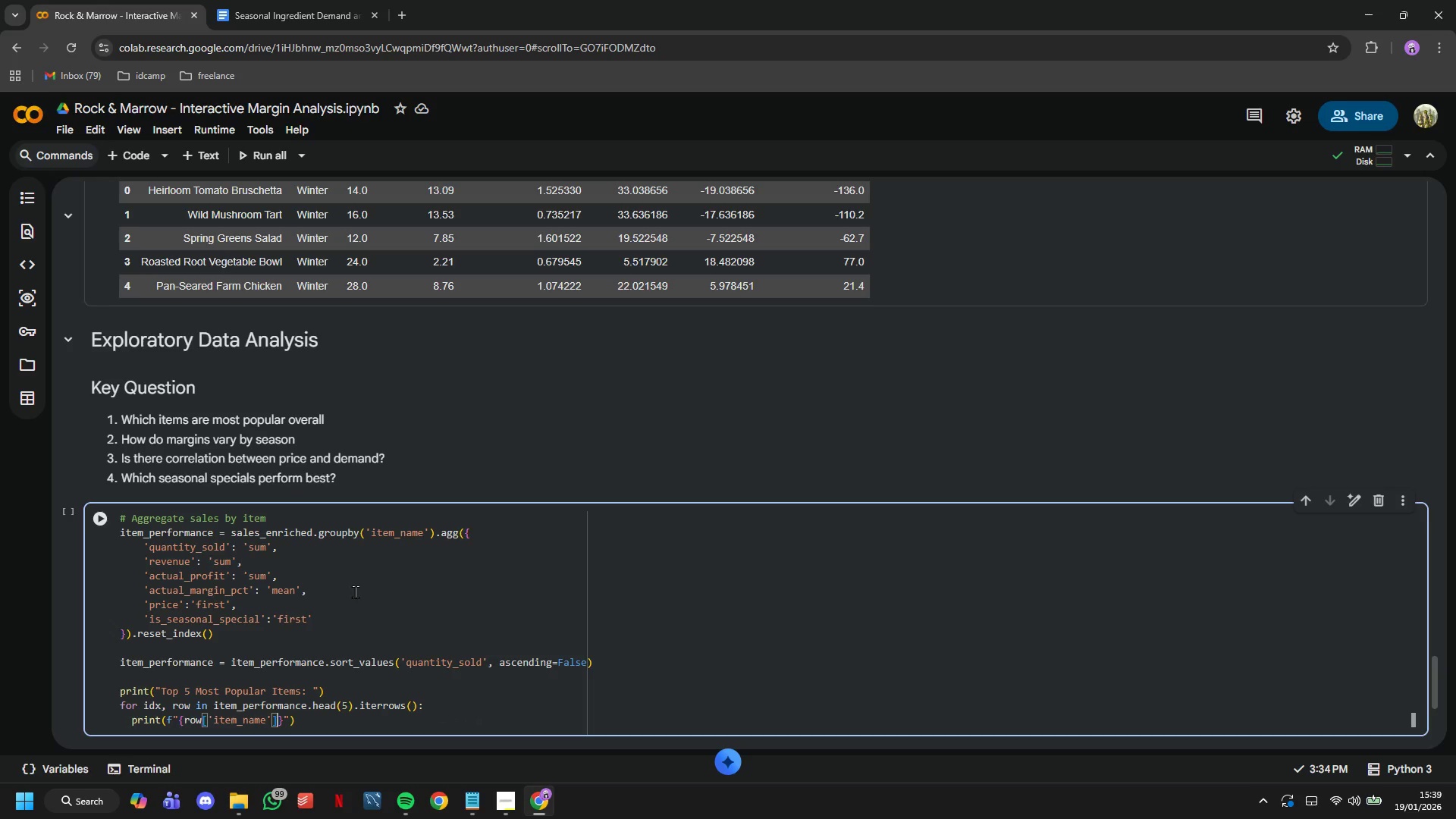 
key(ArrowRight)
 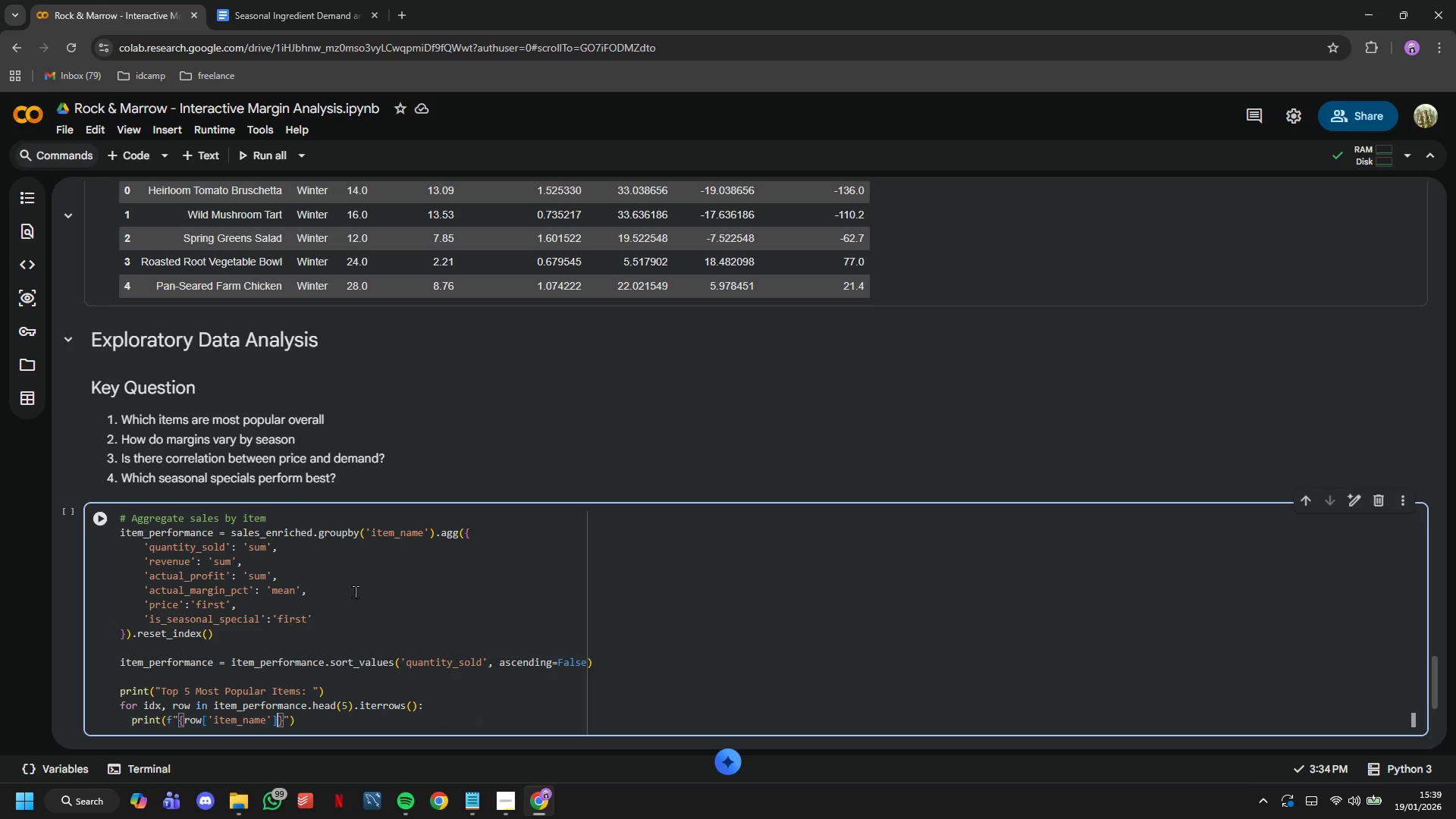 
key(ArrowRight)
 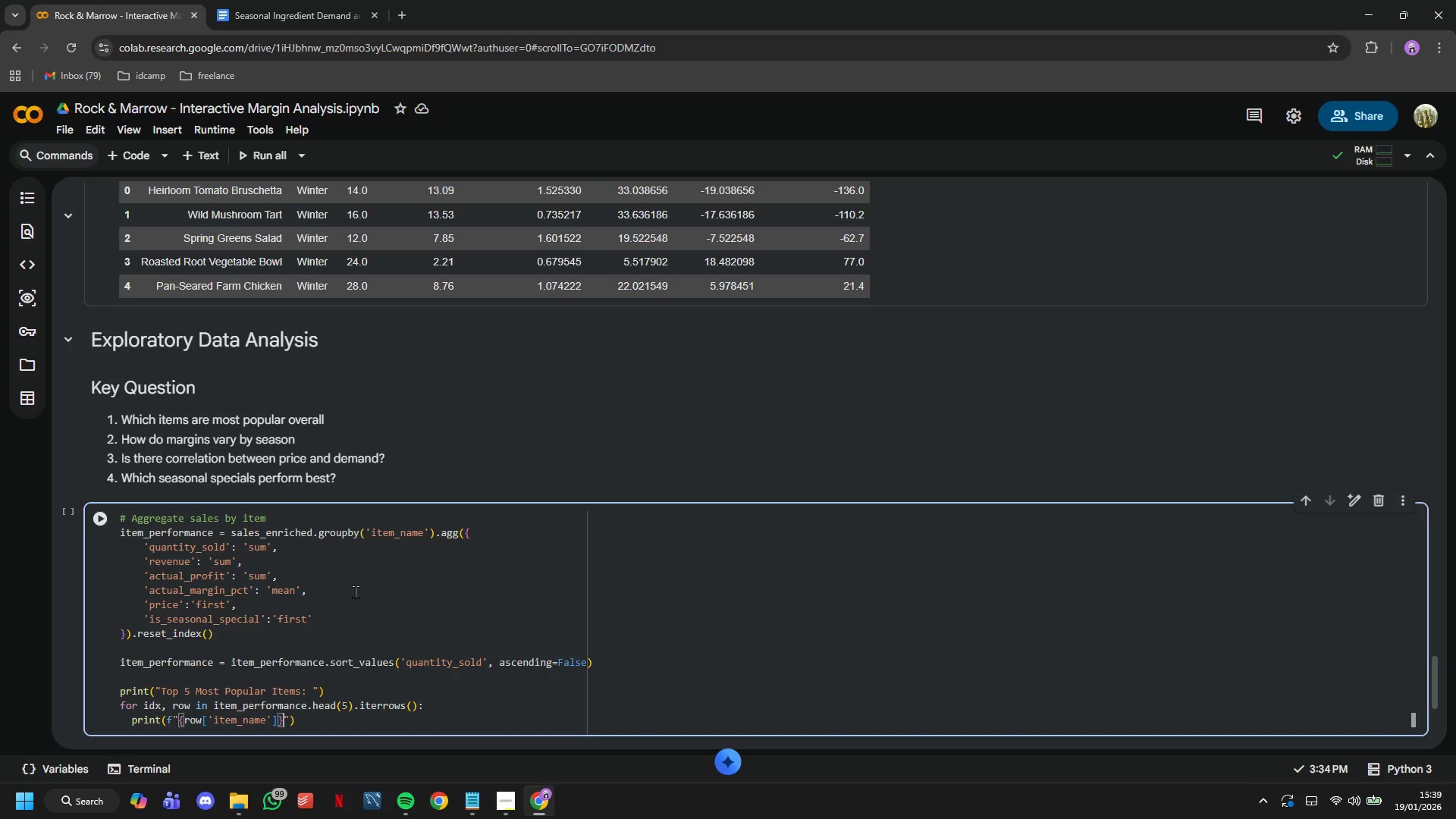 
key(ArrowRight)
 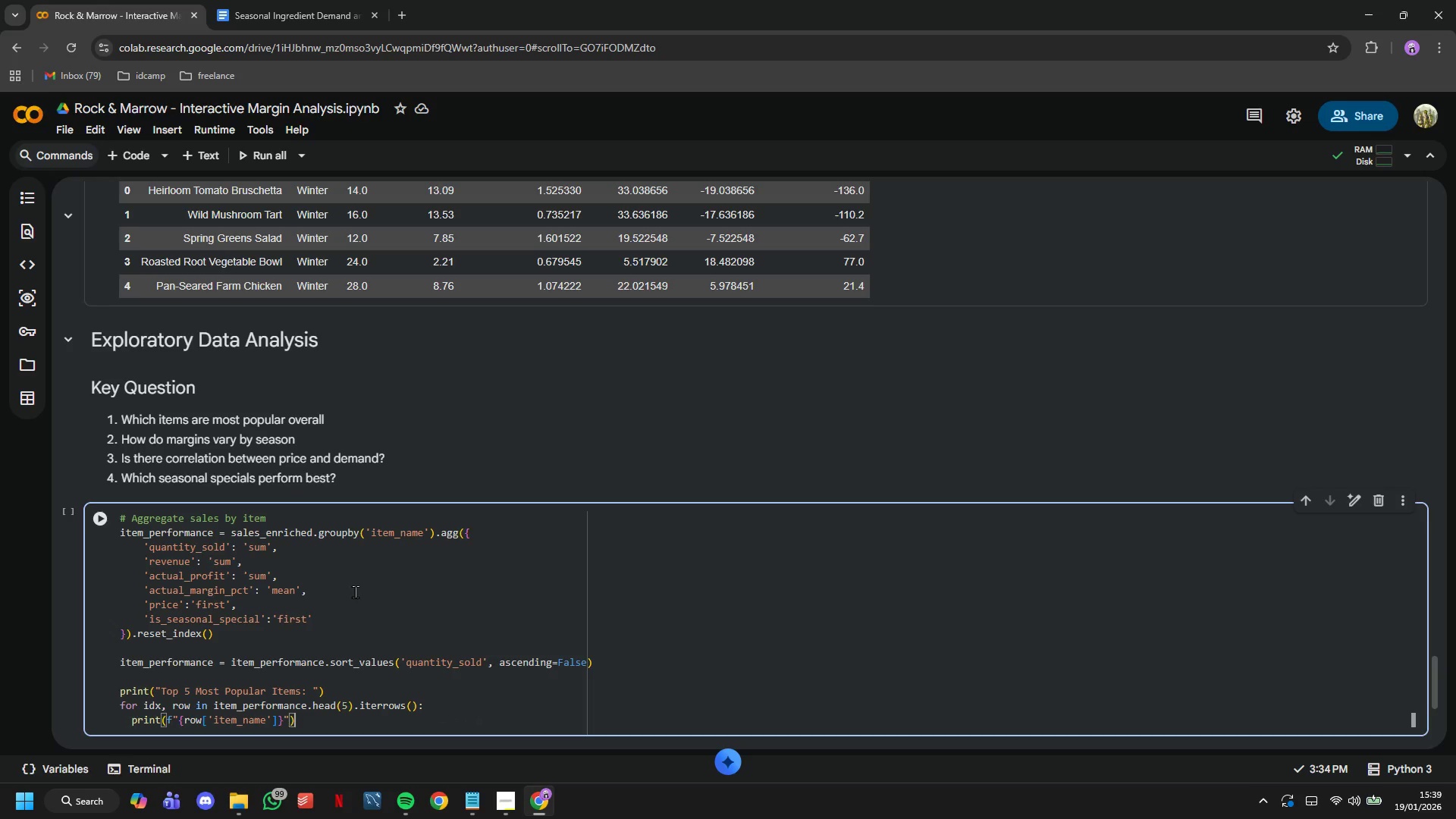 
key(ArrowRight)
 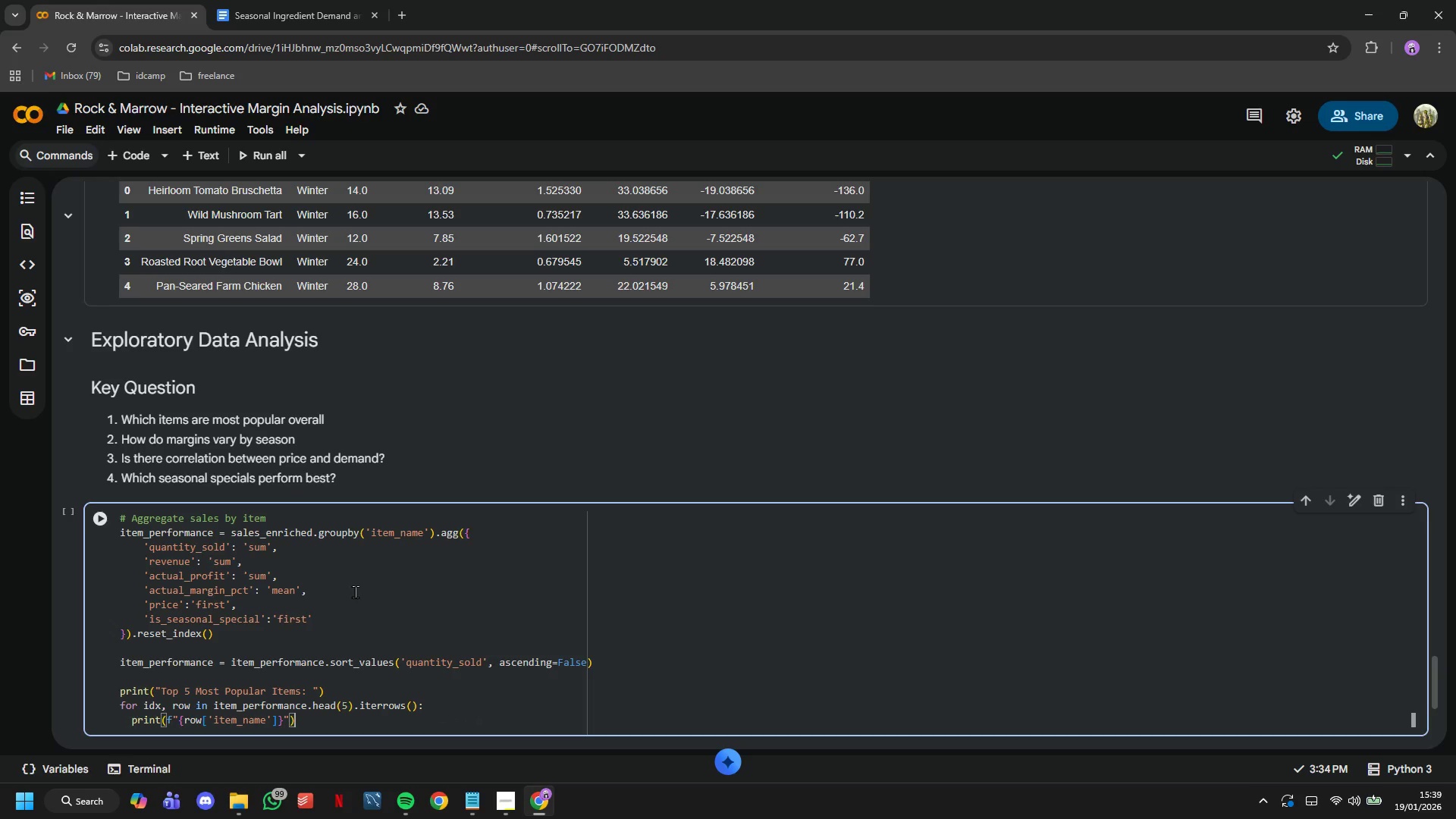 
key(Enter)
 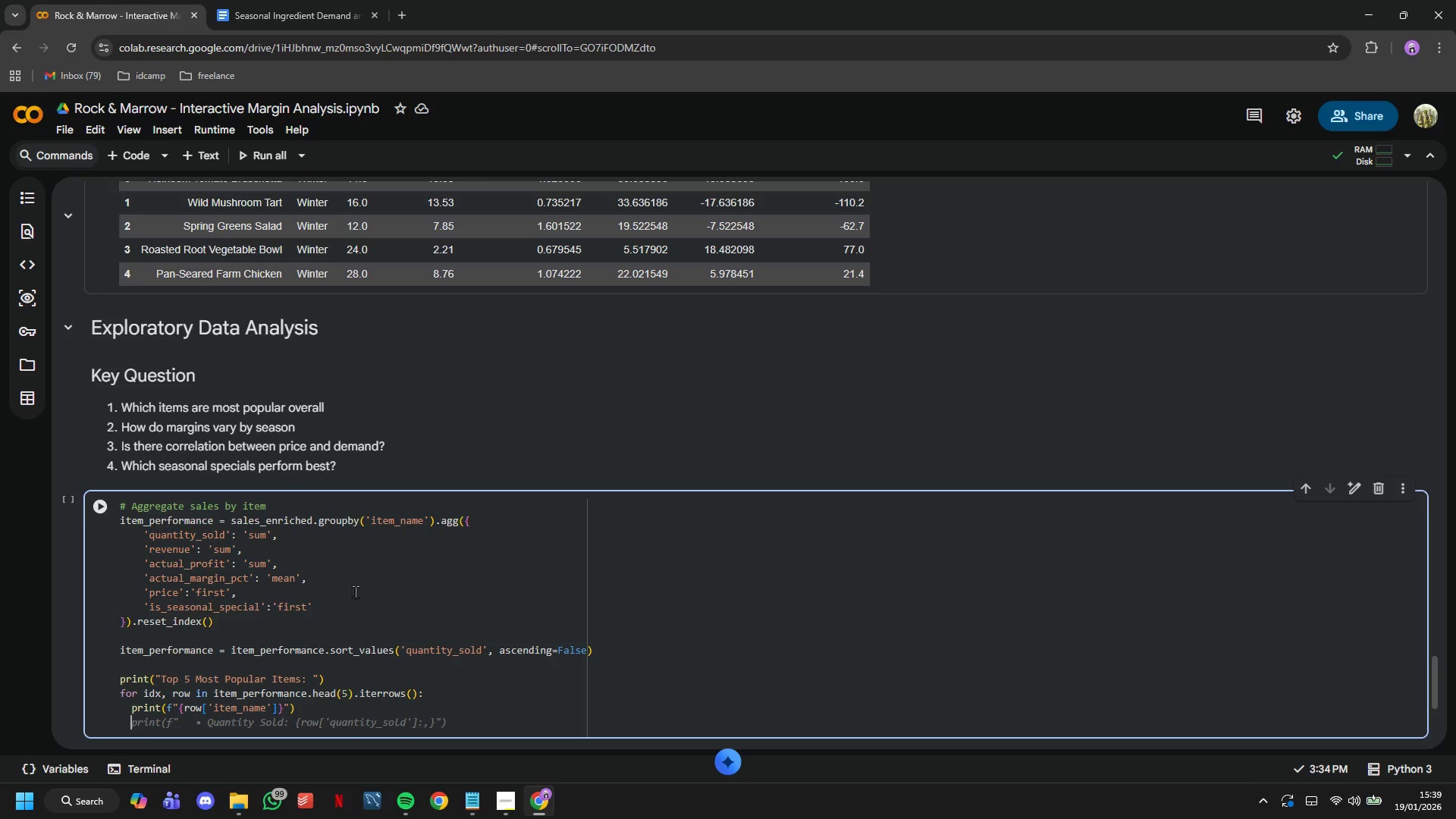 
key(Tab)
 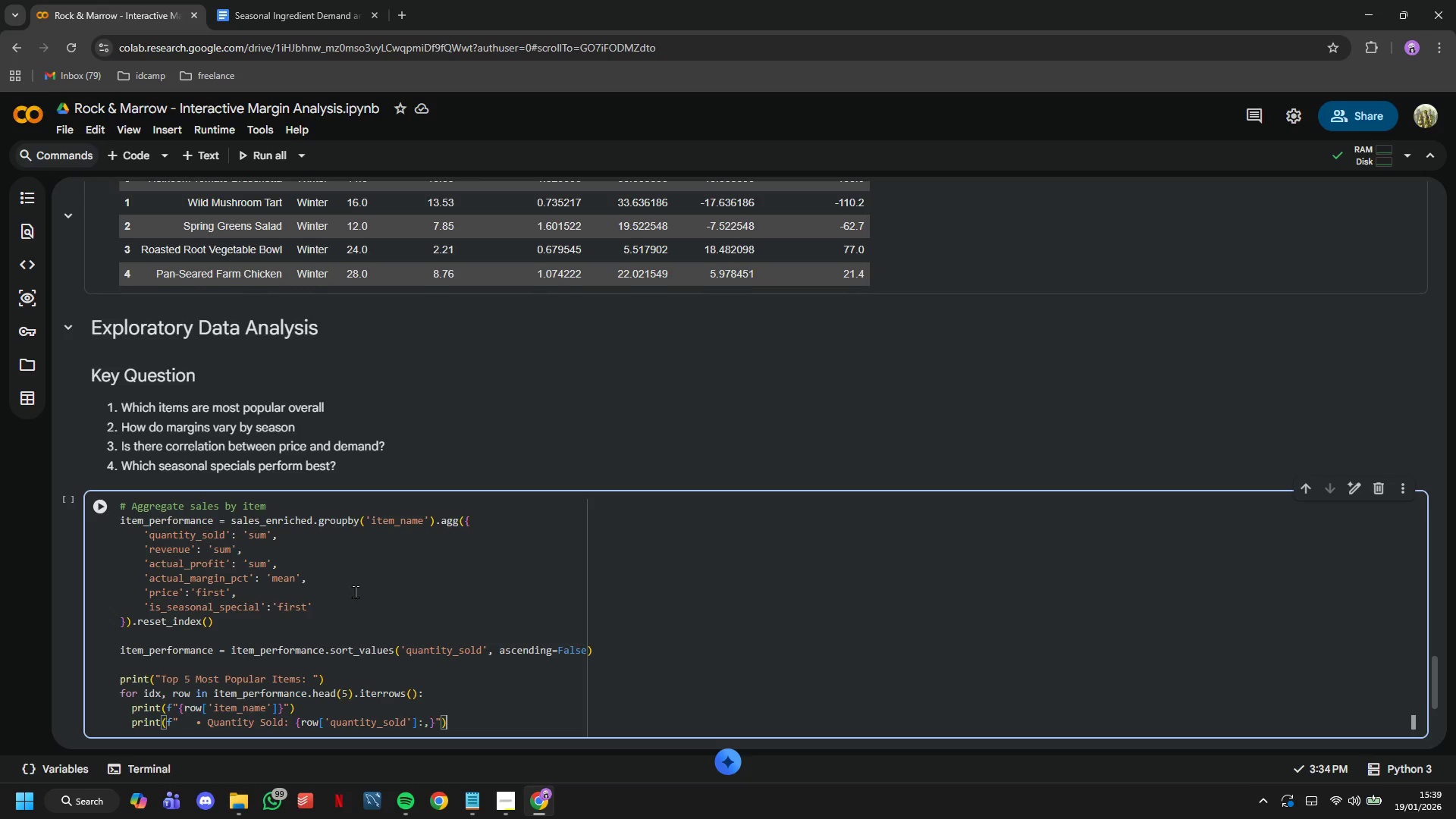 
key(Enter)
 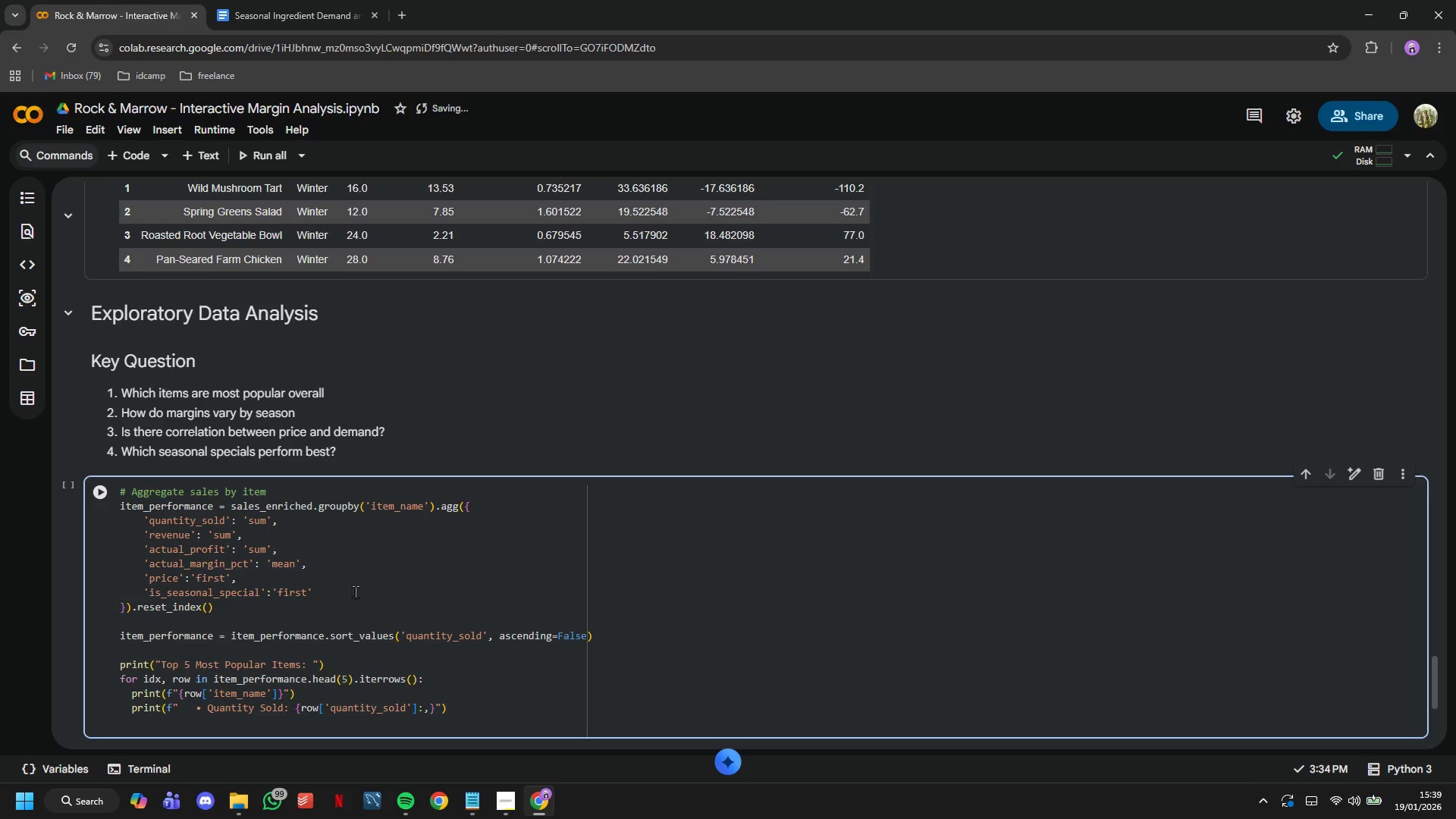 
type(print)
key(Tab)
key(Tab)
 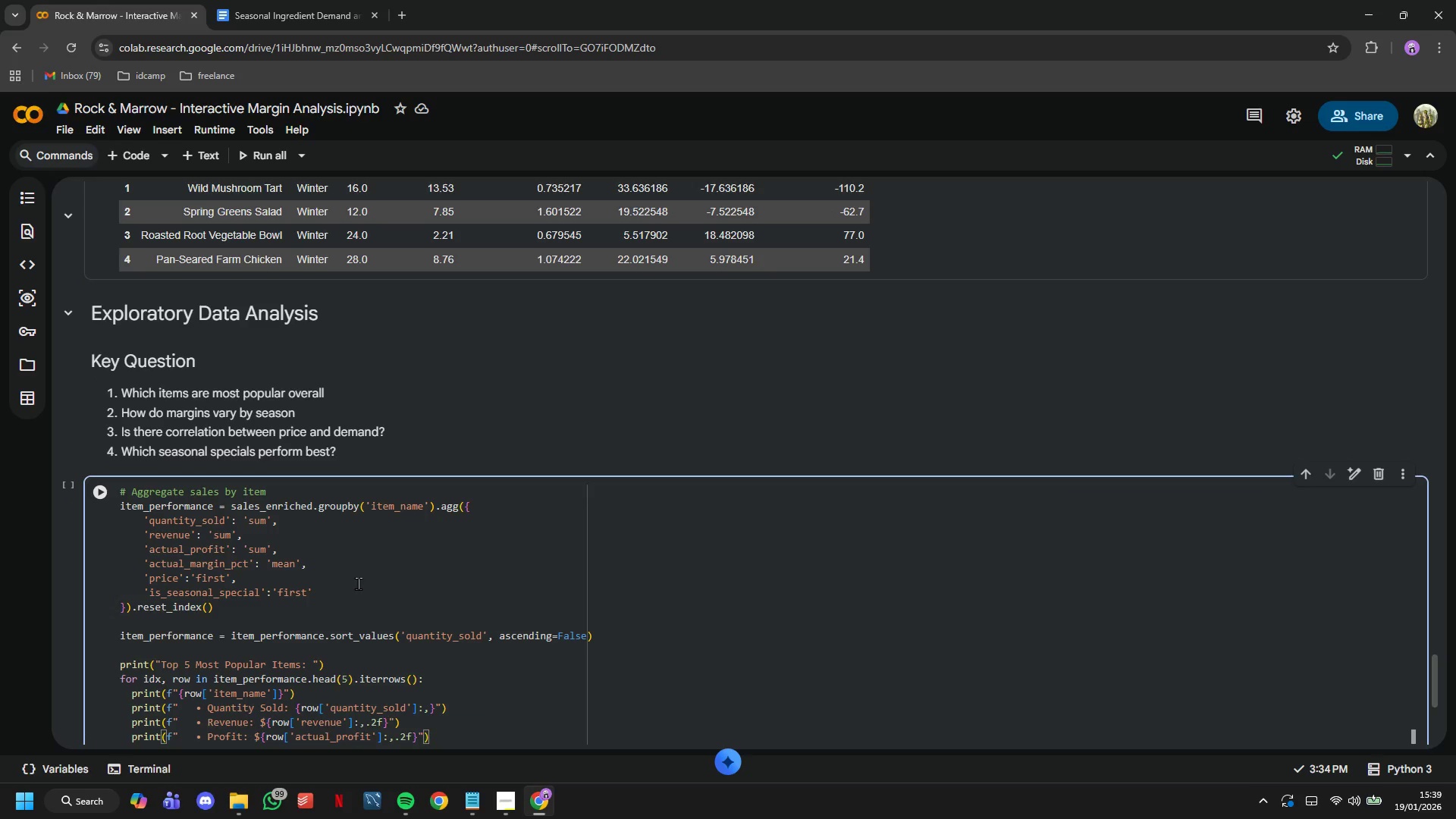 
scroll: coordinate [359, 582], scroll_direction: down, amount: 3.0
 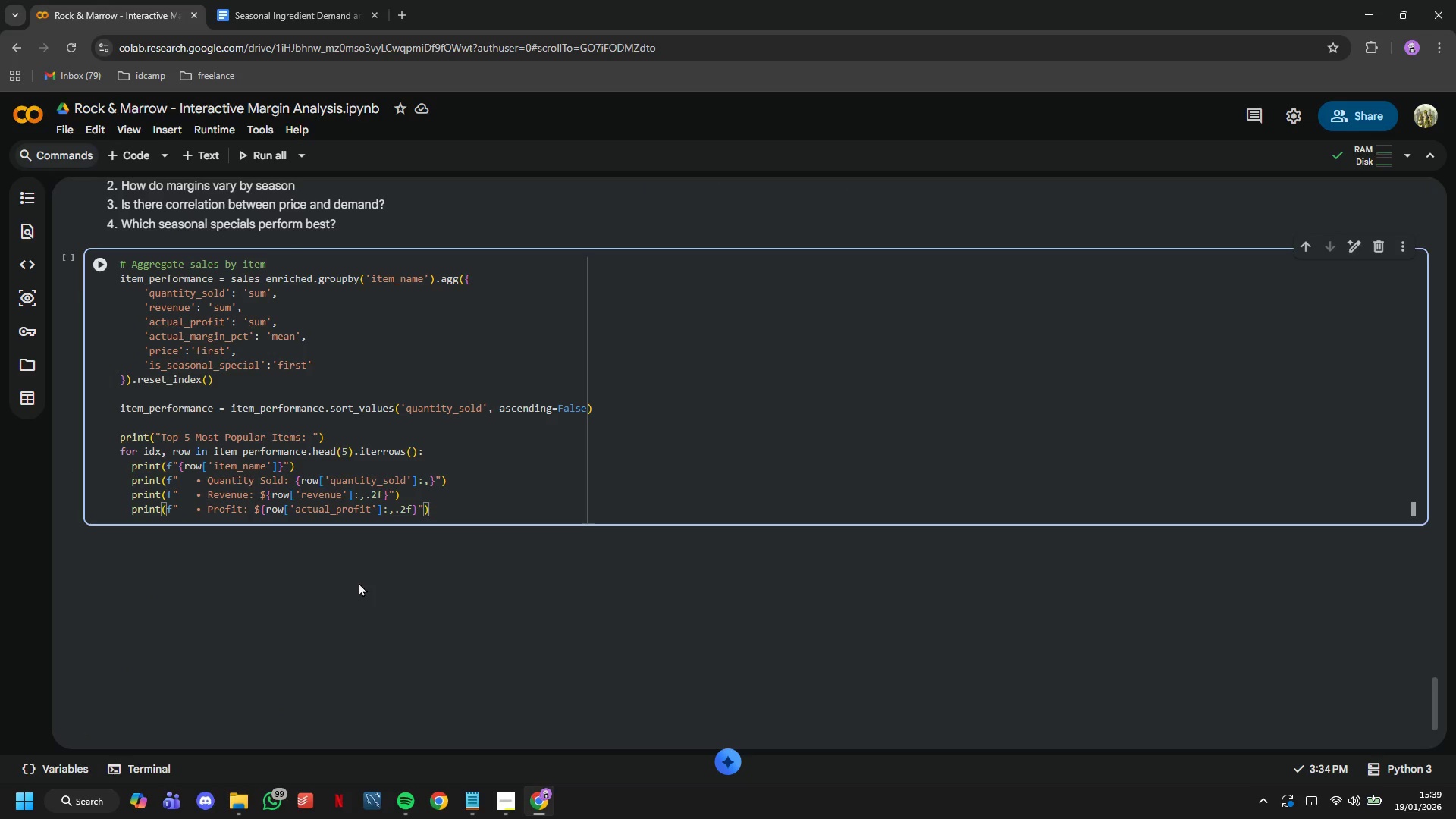 
key(Enter)
 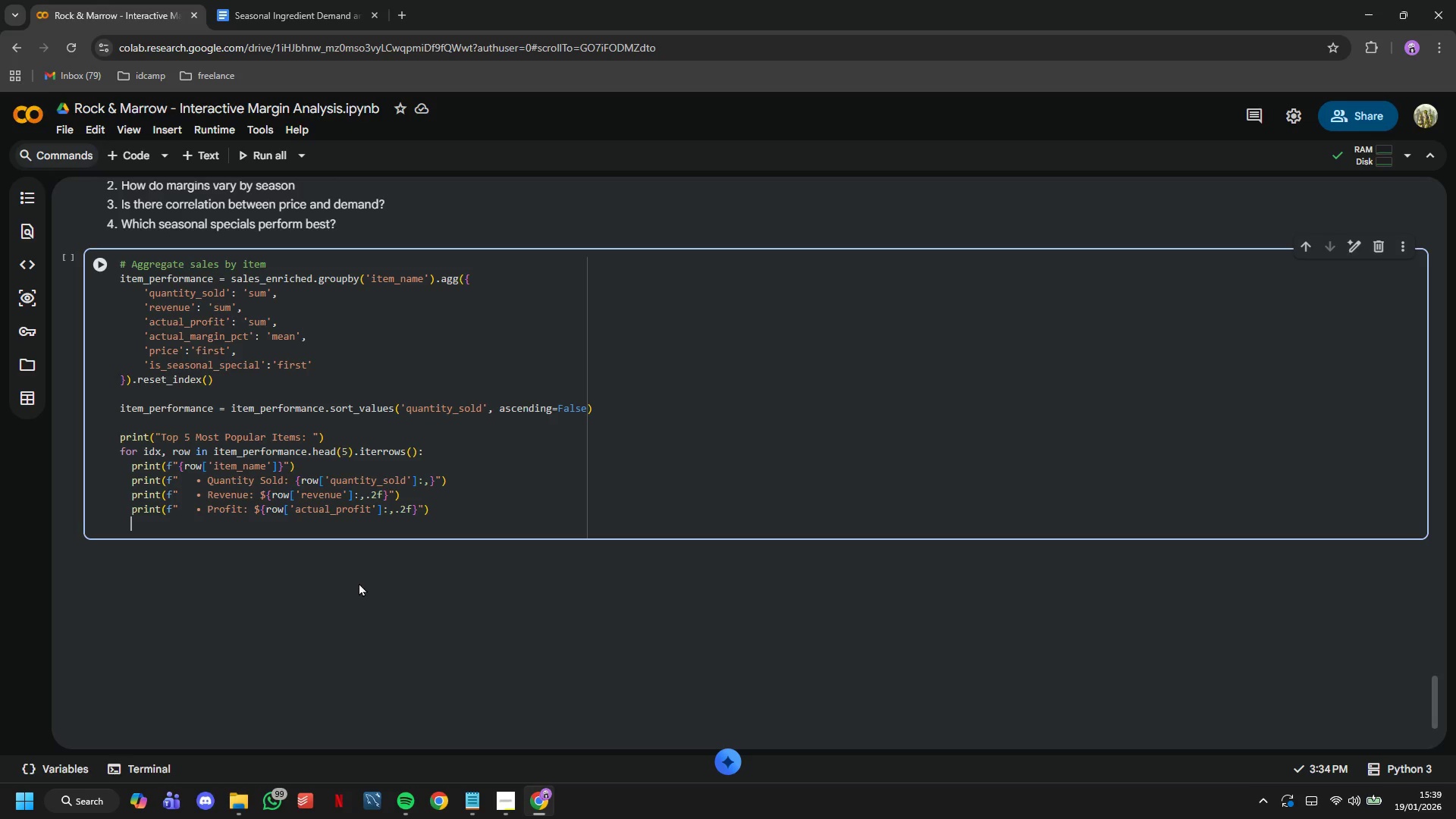 
type(print(f"   - )
key(Backspace)
key(Backspace)
type(M)
key(Backspace)
key(Backspace)
key(Backspace)
key(Backspace)
 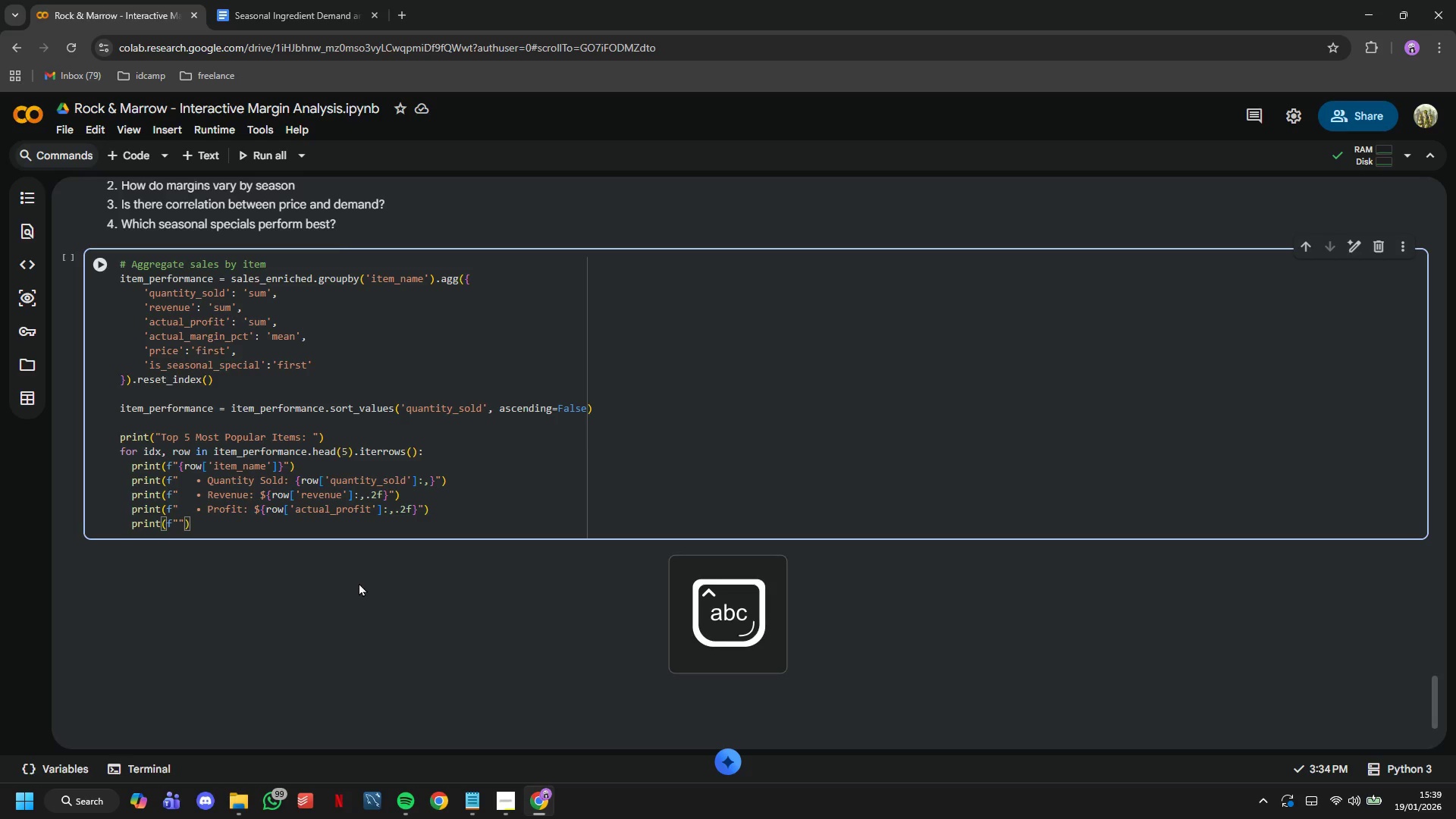 
key(ArrowRight)
 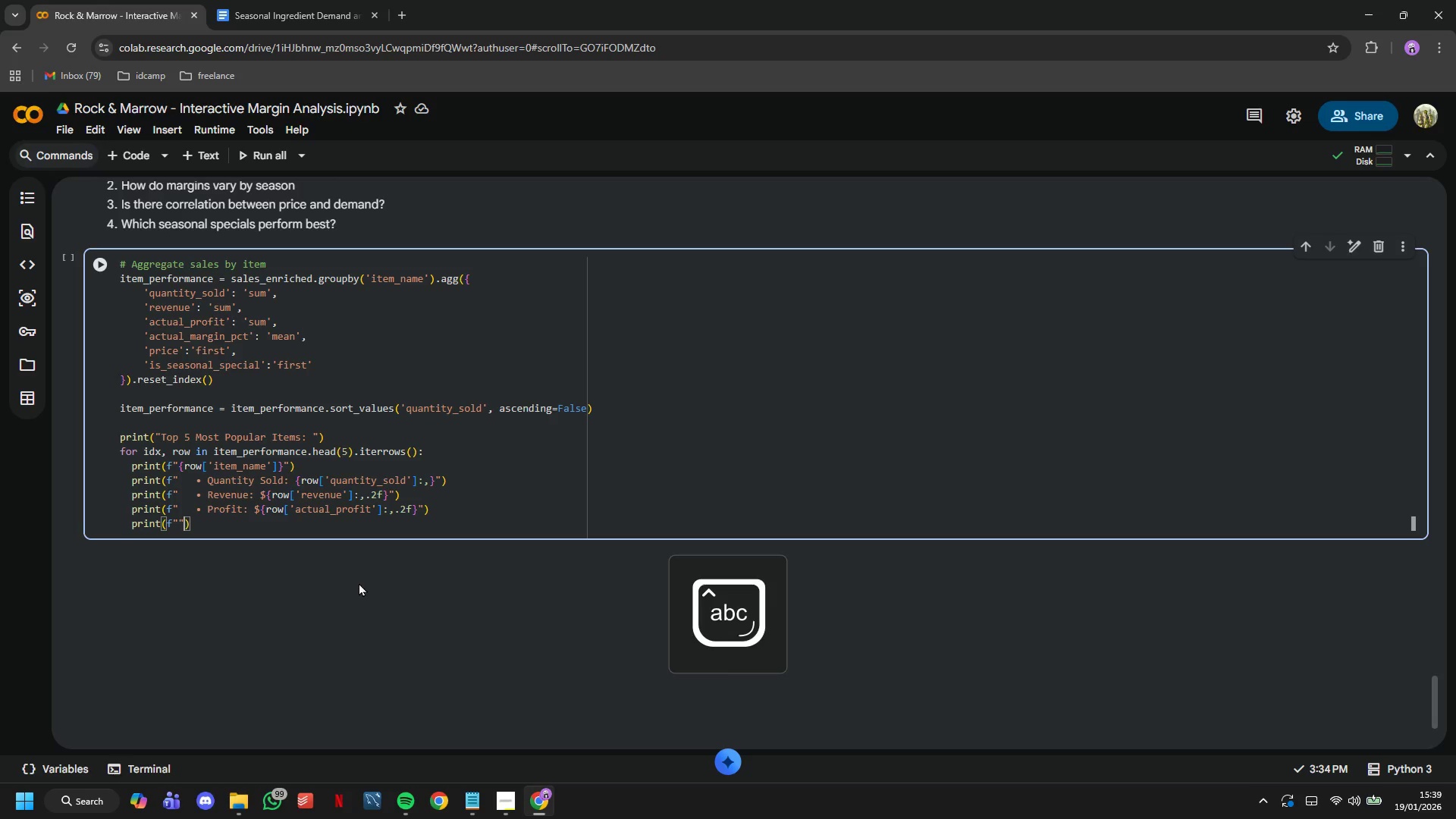 
key(ArrowRight)
 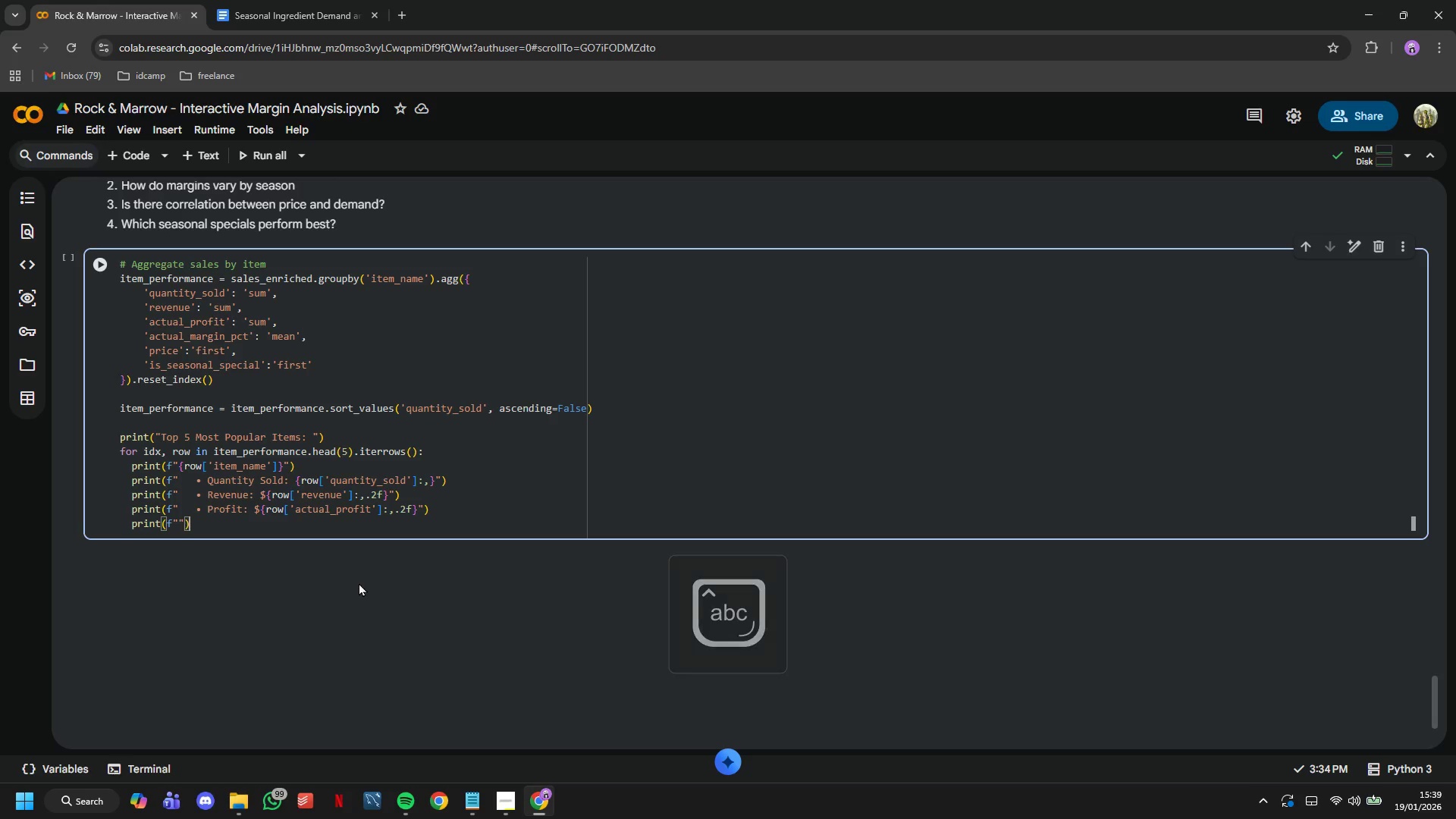 
hold_key(key=Backslash, duration=0.47)
 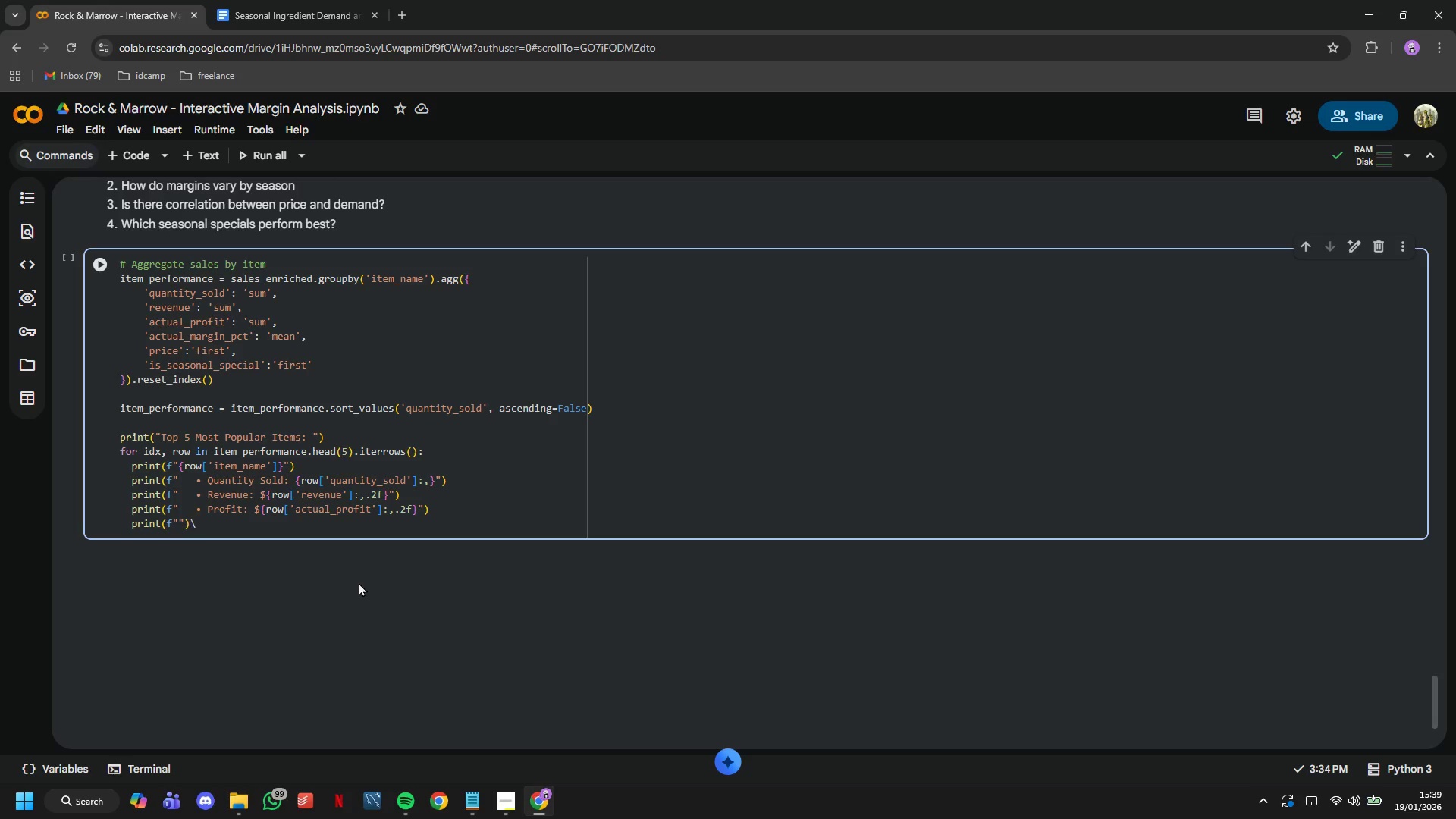 
key(Backspace)
 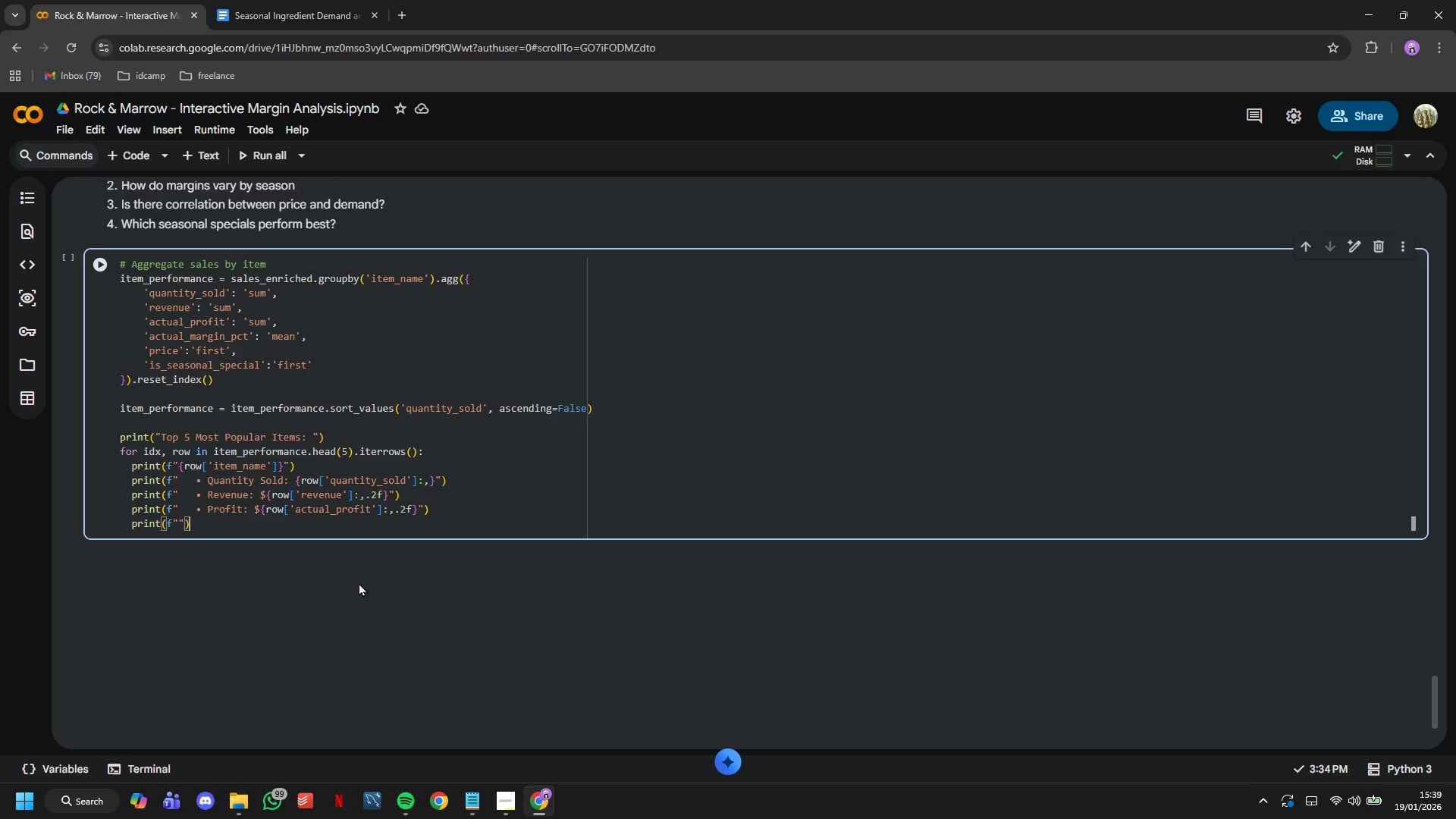 
key(Backspace)
 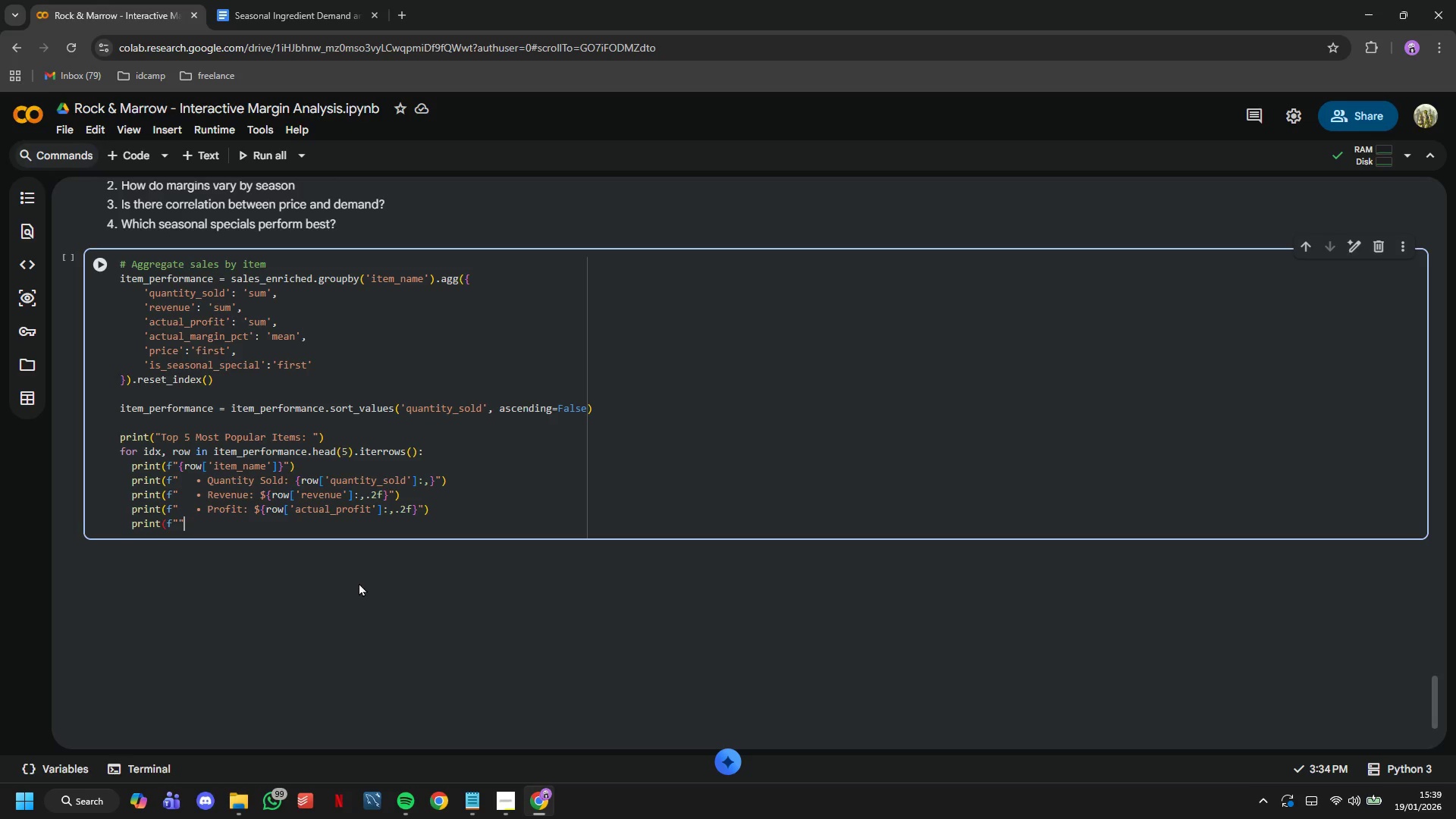 
key(Backspace)
 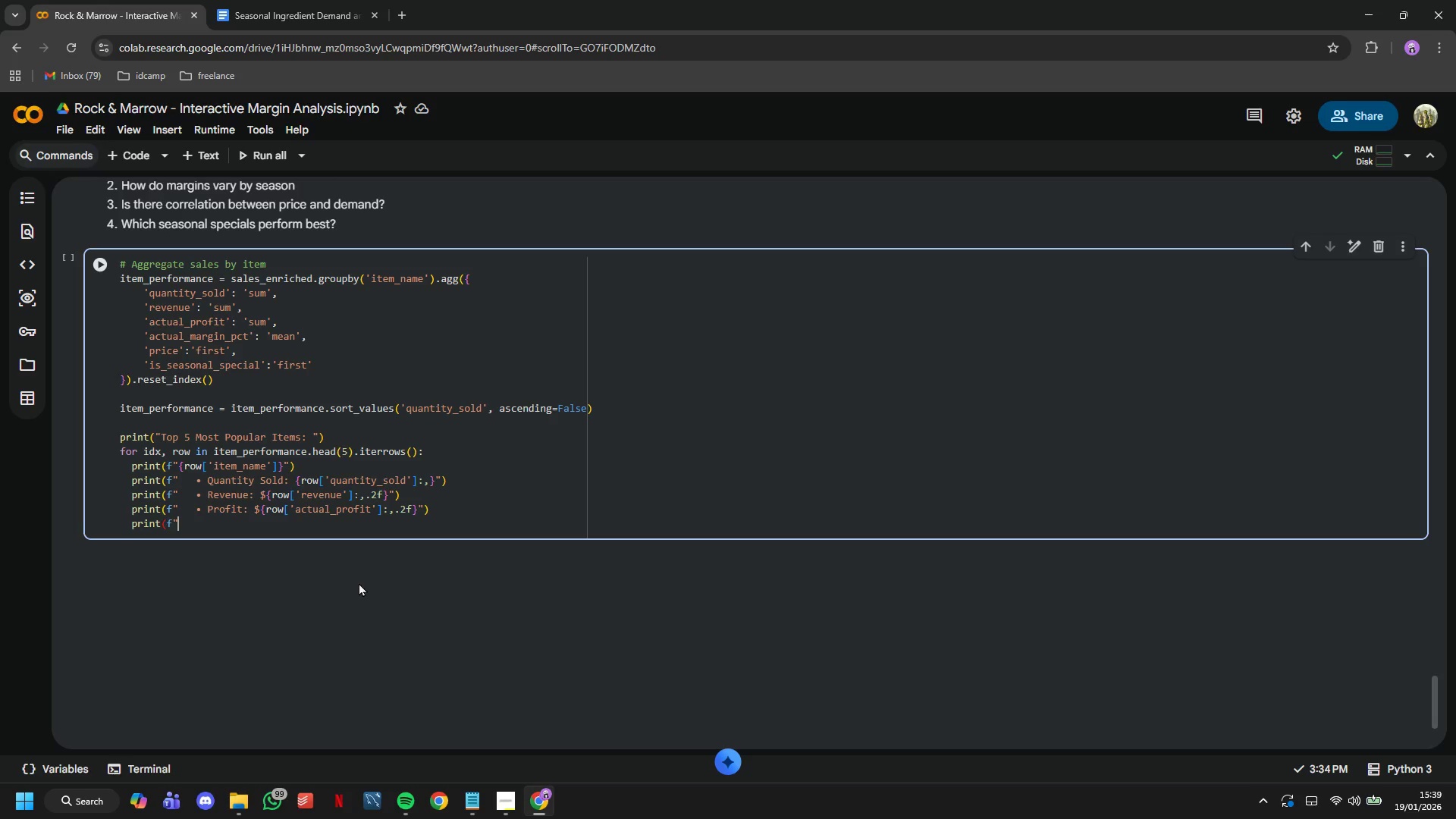 
key(Backspace)
 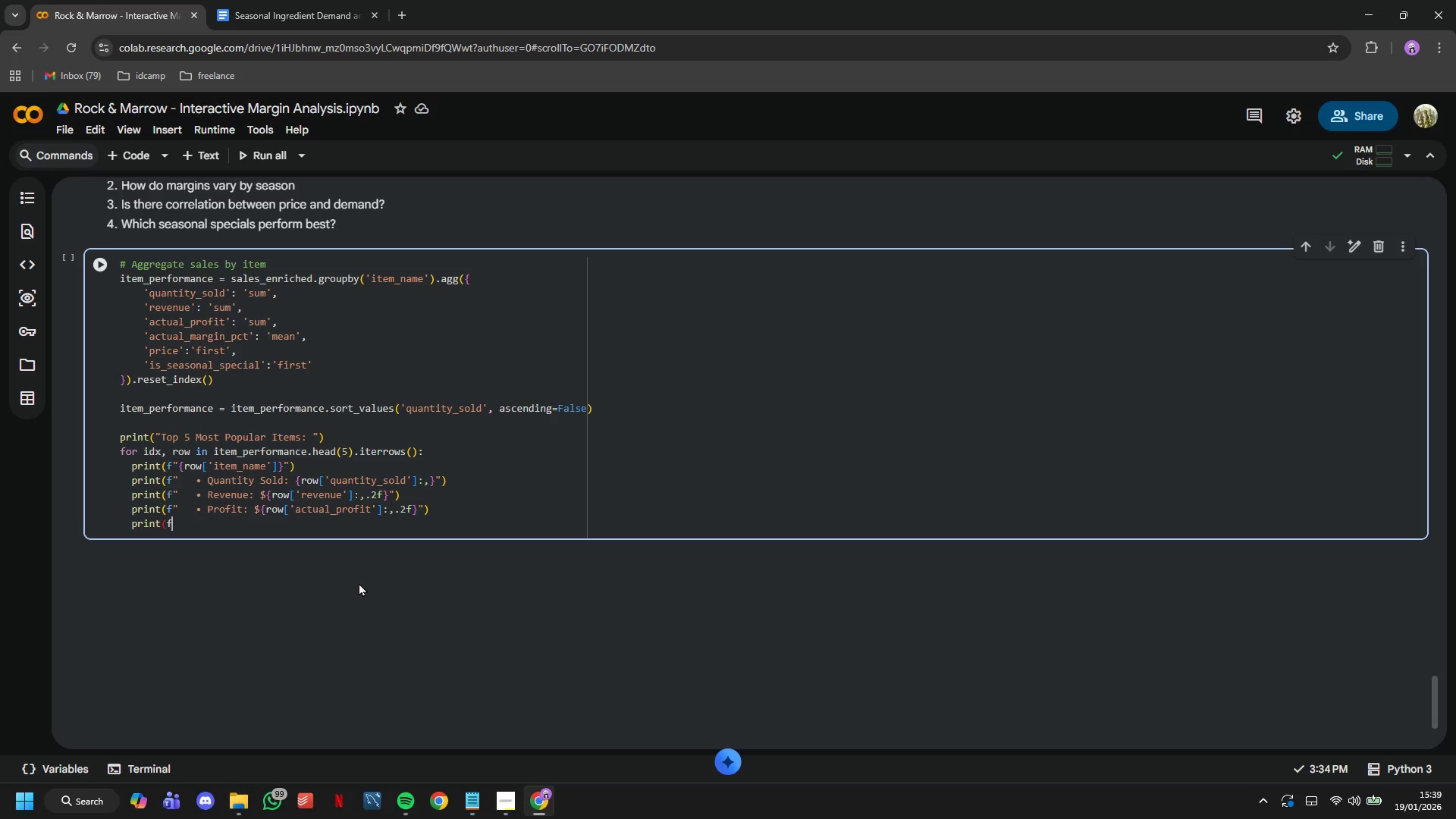 
key(Backspace)
 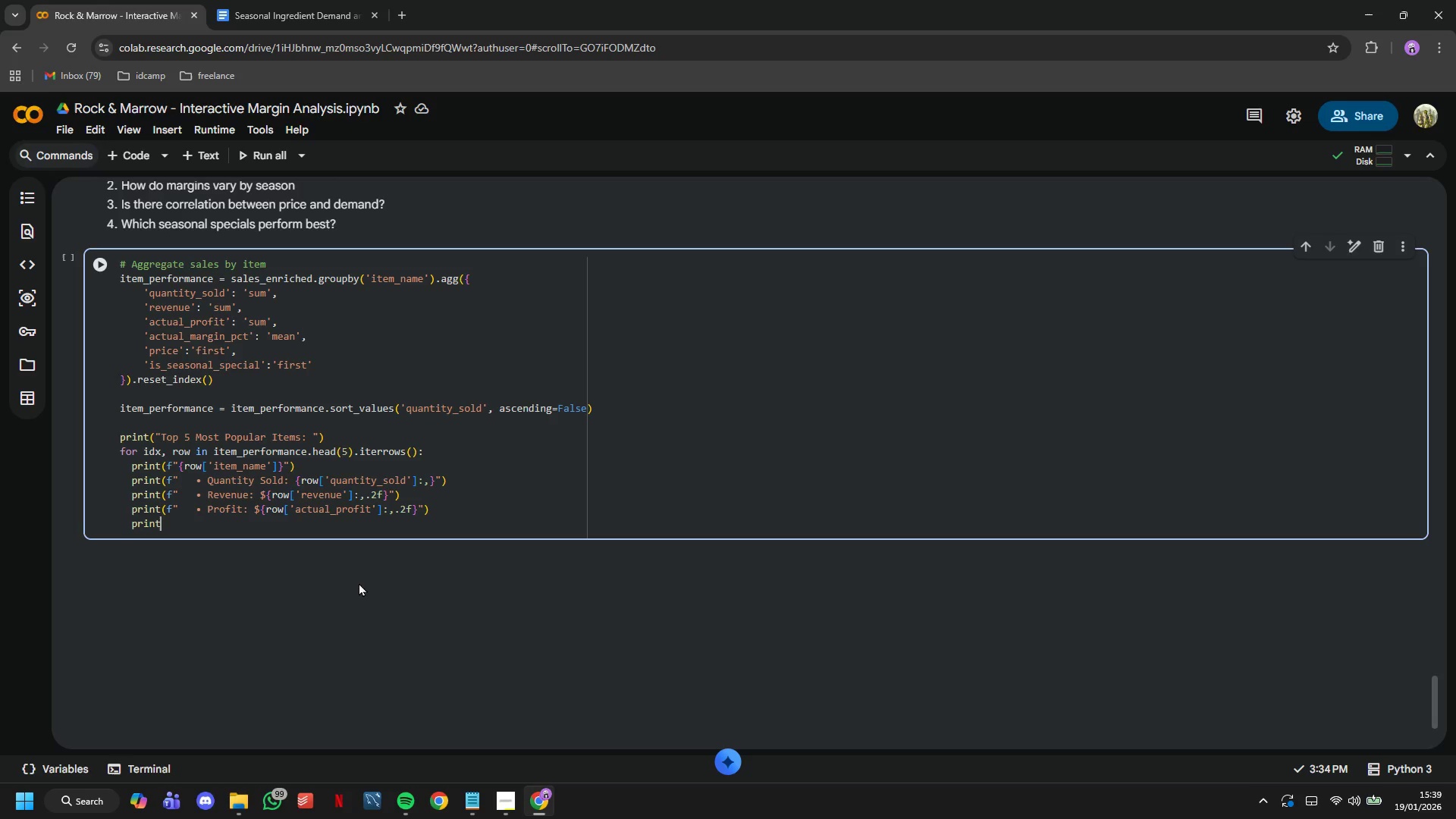 
key(Backspace)
 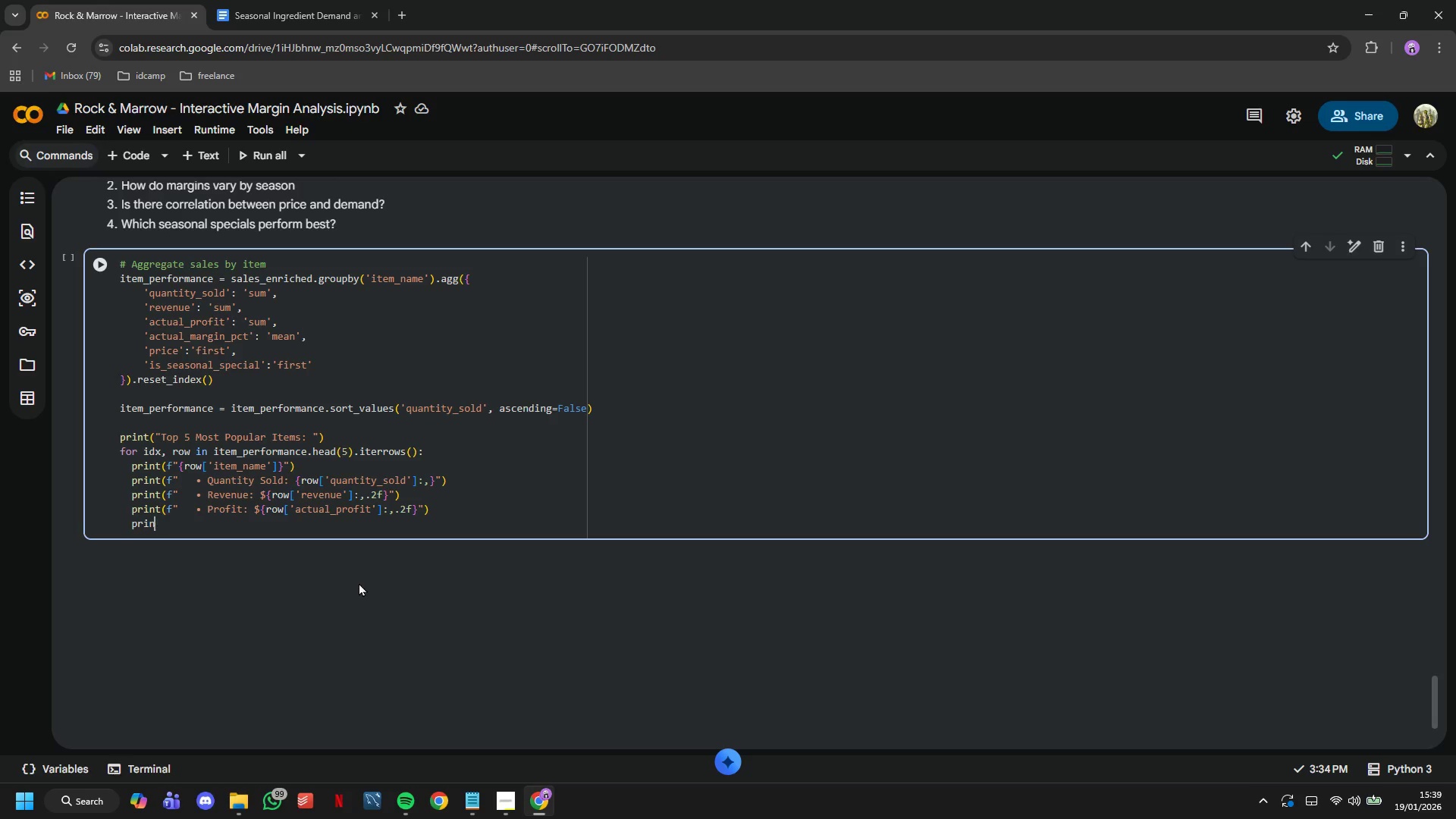 
key(Backspace)
 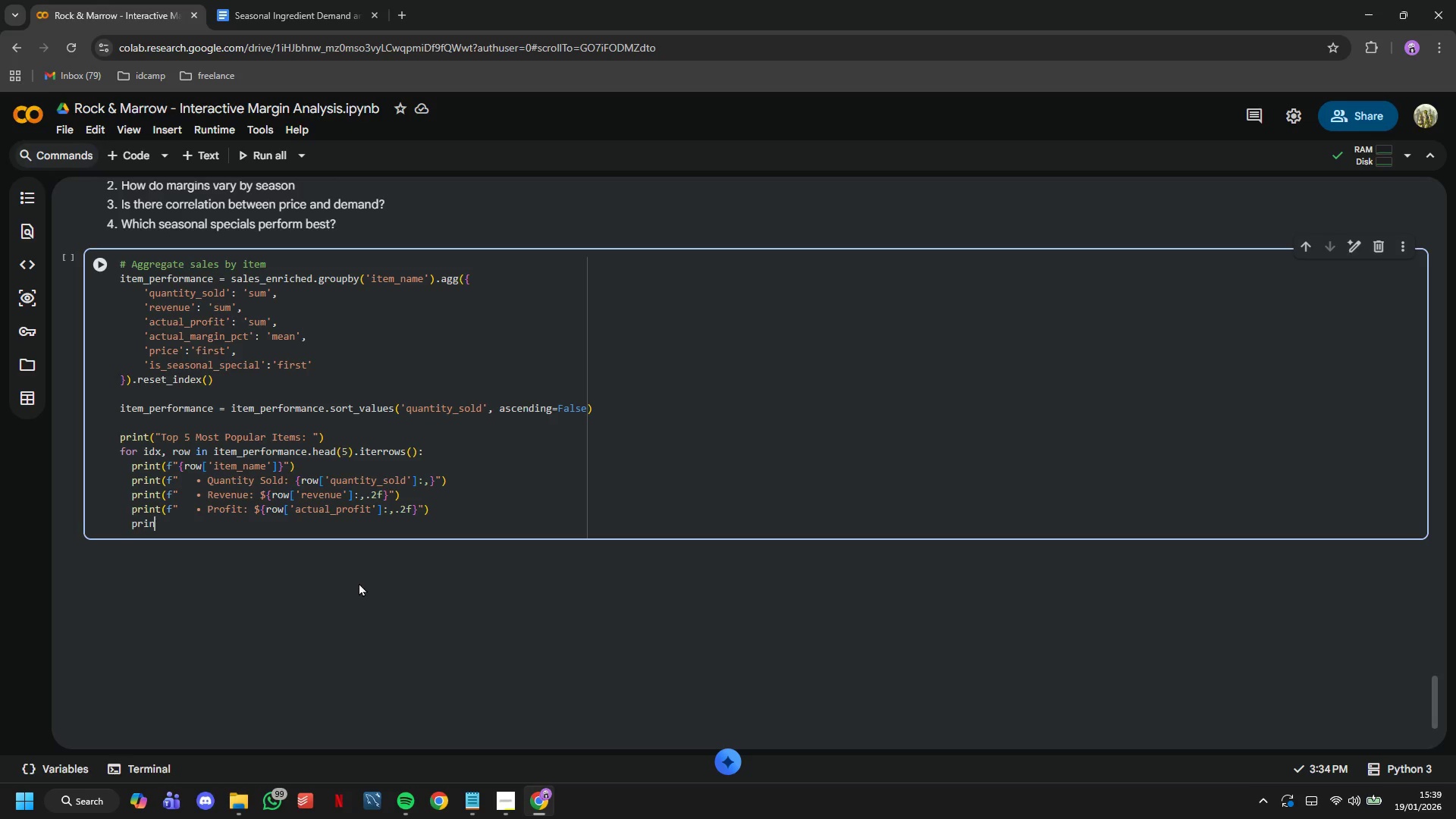 
key(Backspace)
 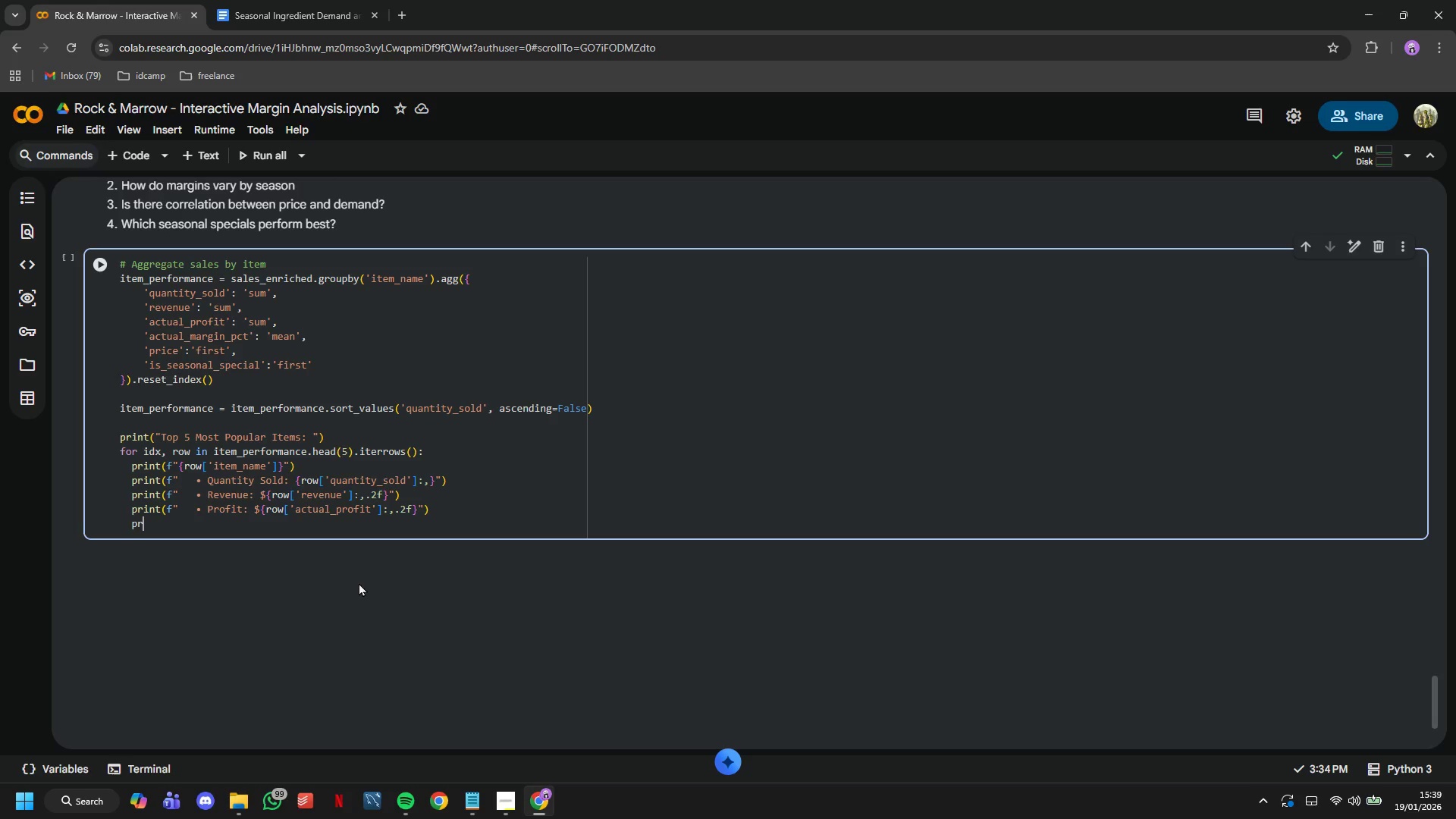 
key(Backspace)
 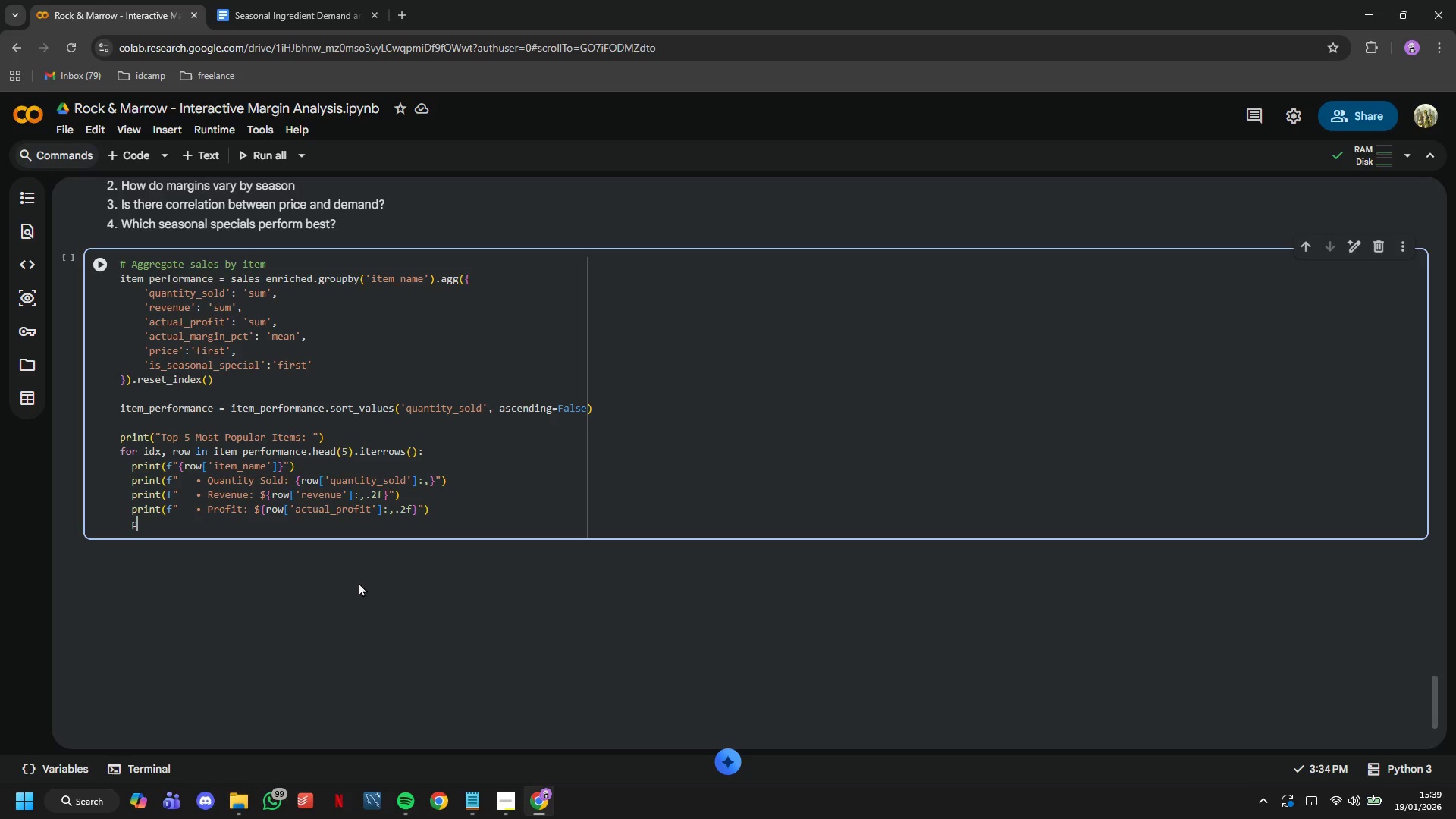 
key(Backspace)
 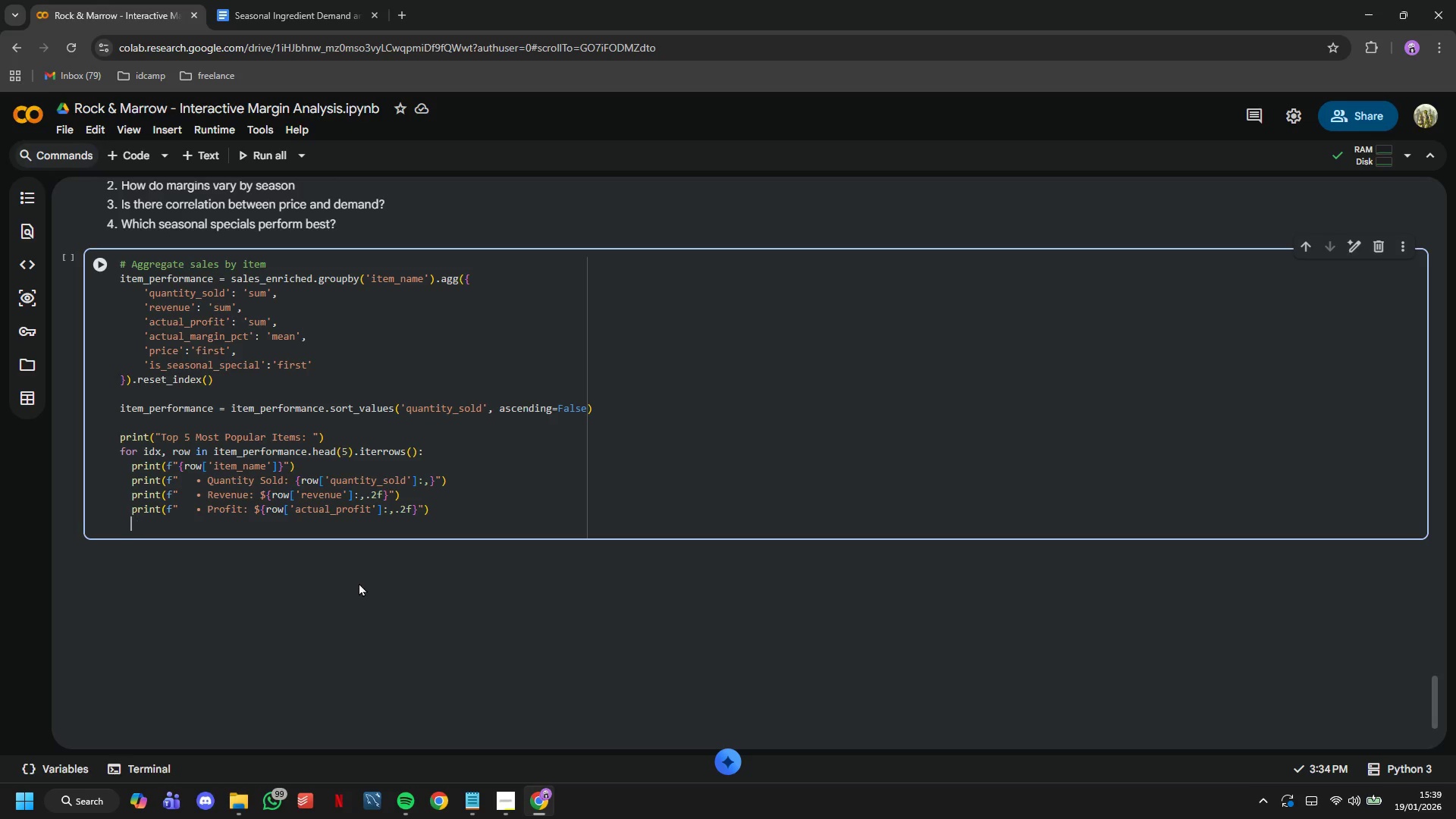 
key(Backspace)
 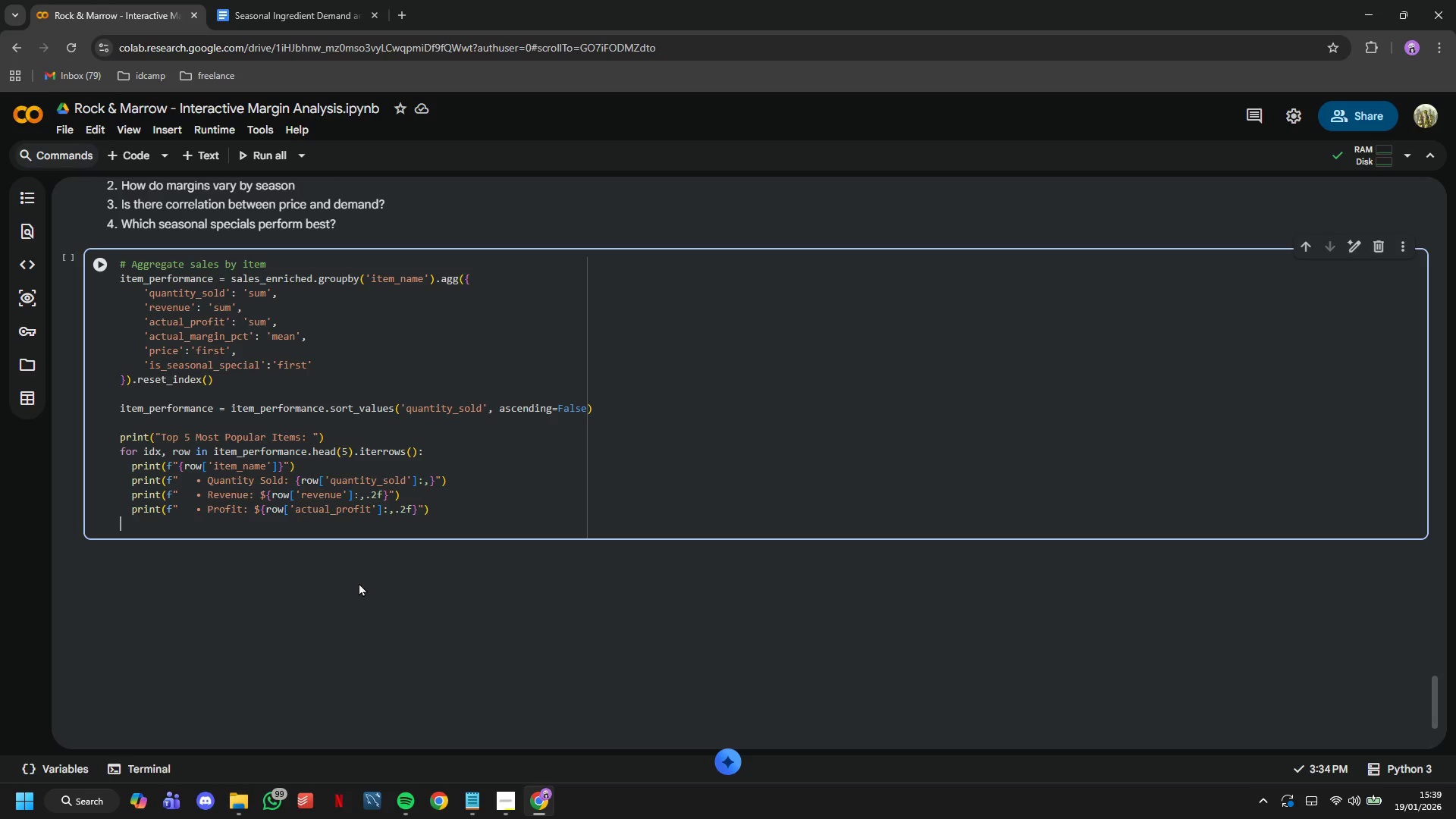 
key(Backspace)
 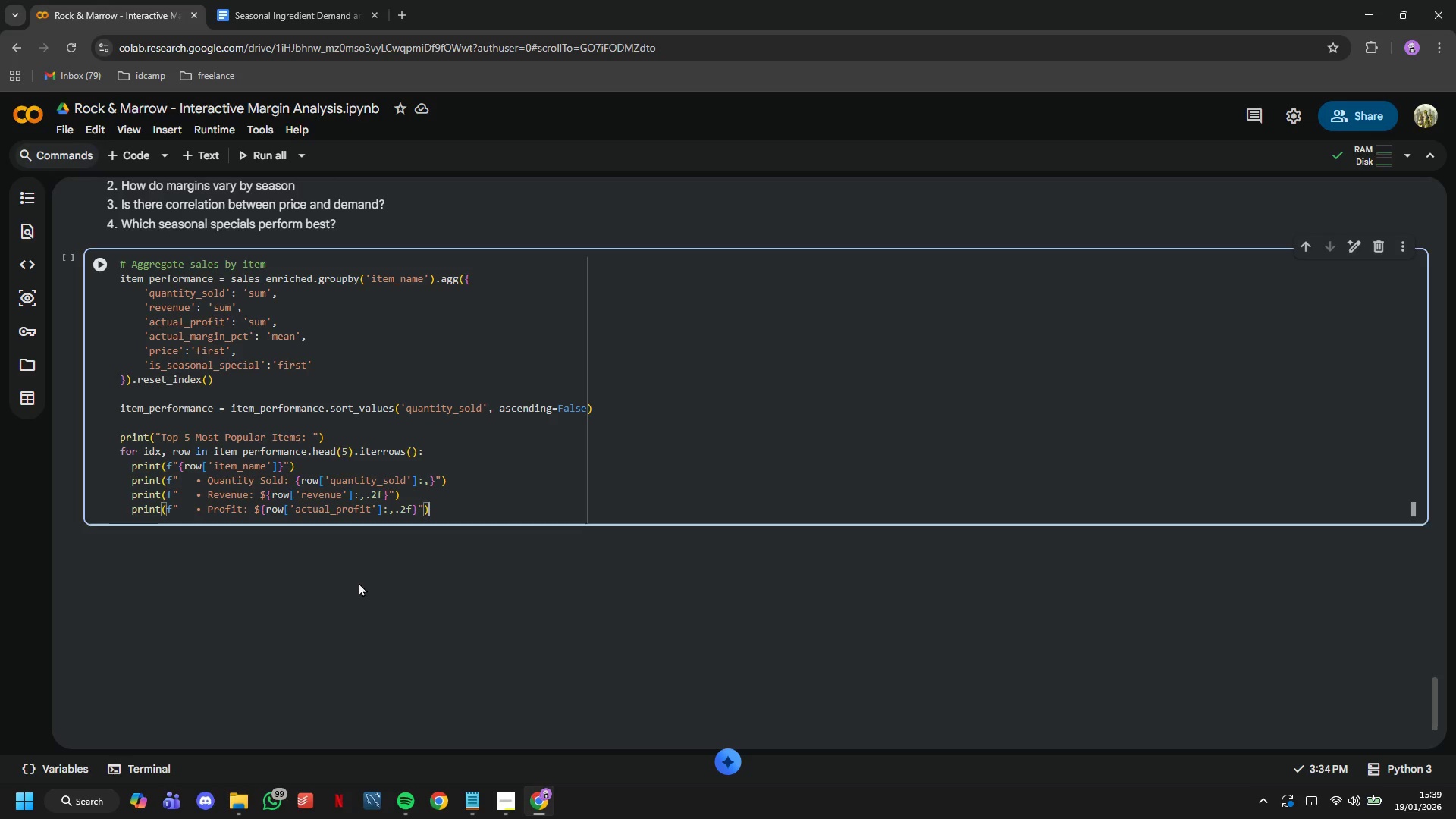 
key(Backspace)